 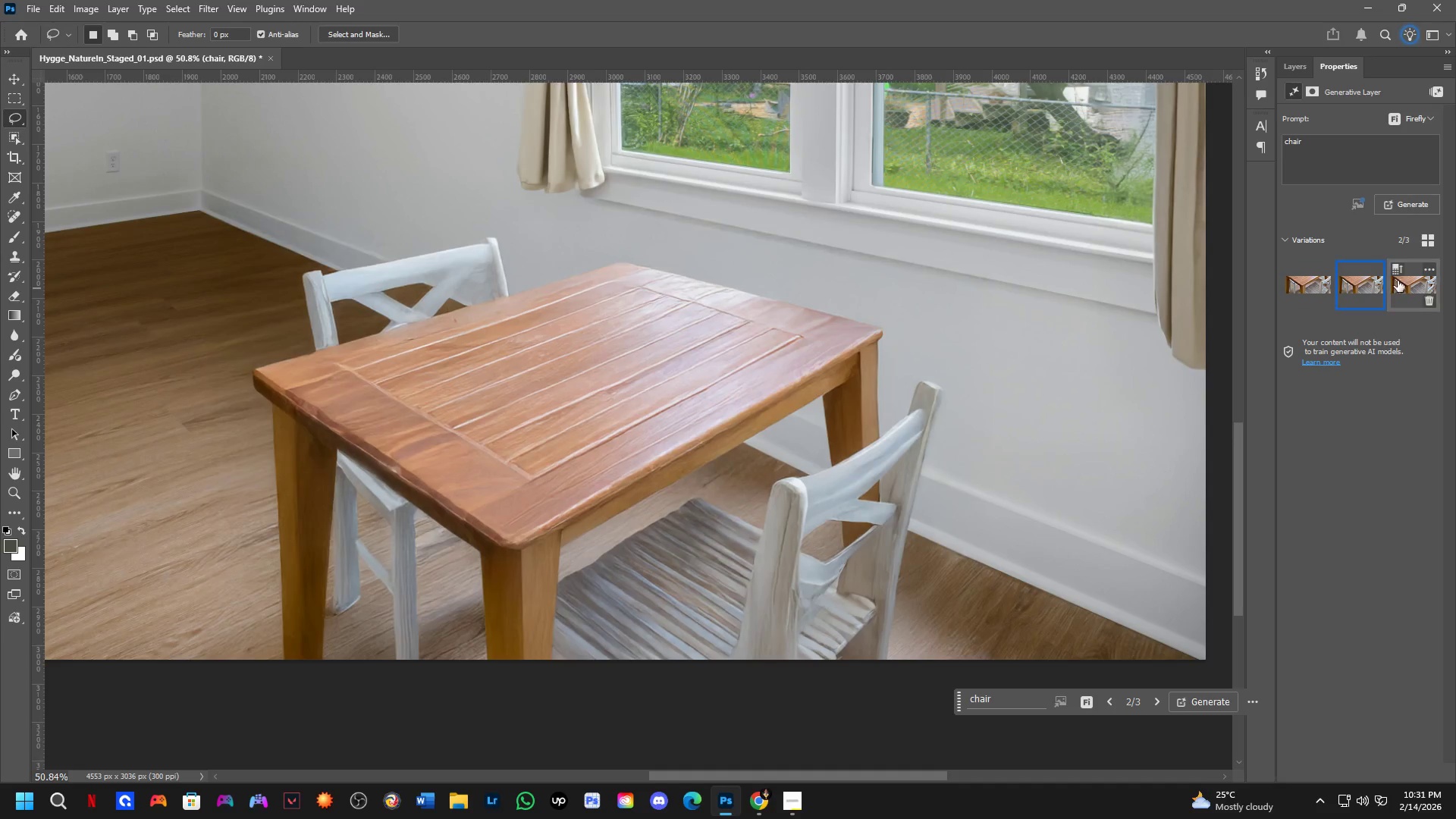 
left_click([1404, 284])
 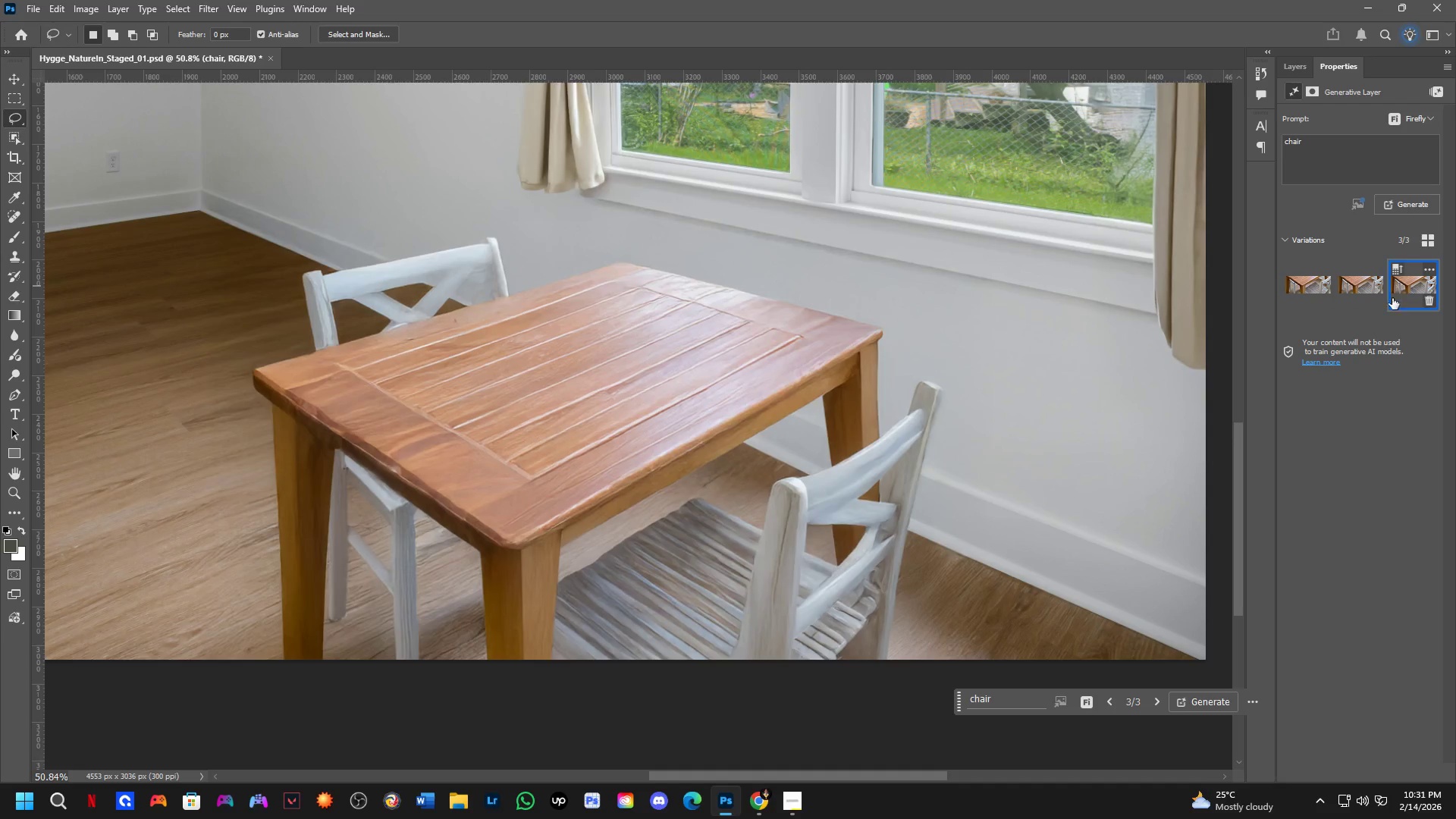 
hold_key(key=Space, duration=0.67)
 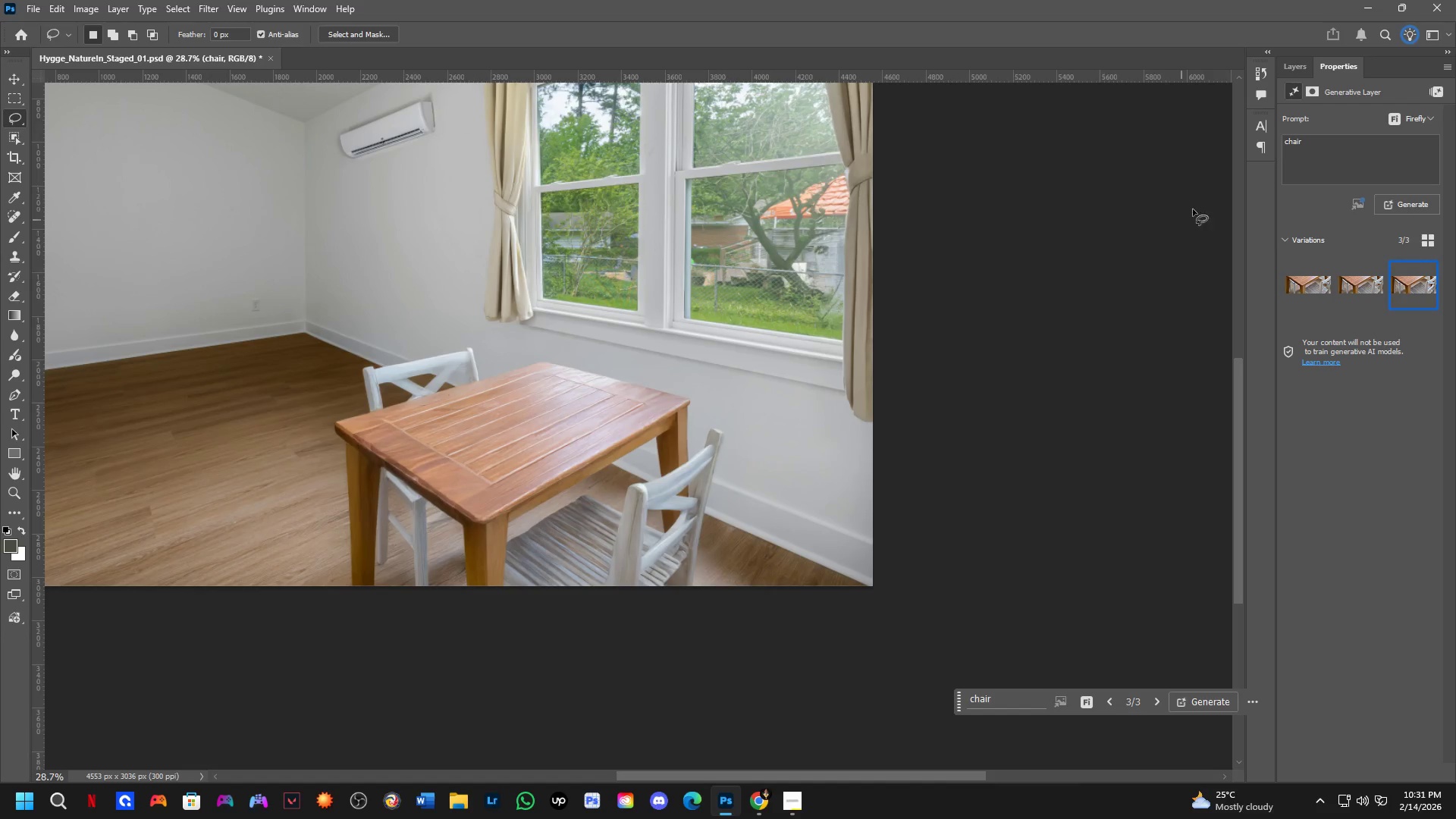 
left_click_drag(start_coordinate=[479, 495], to_coordinate=[482, 477])
 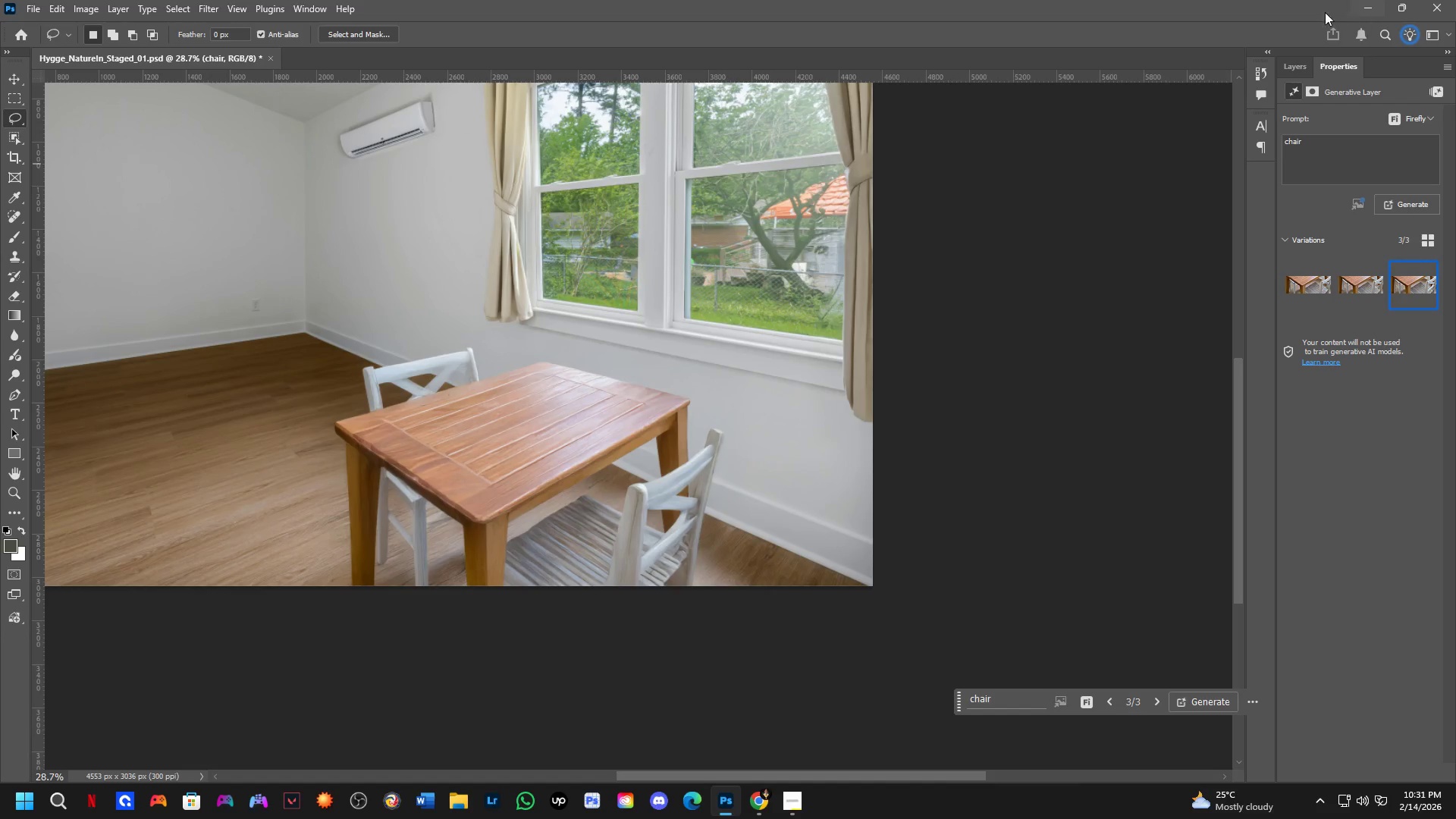 
scroll: coordinate [432, 531], scroll_direction: down, amount: 6.0
 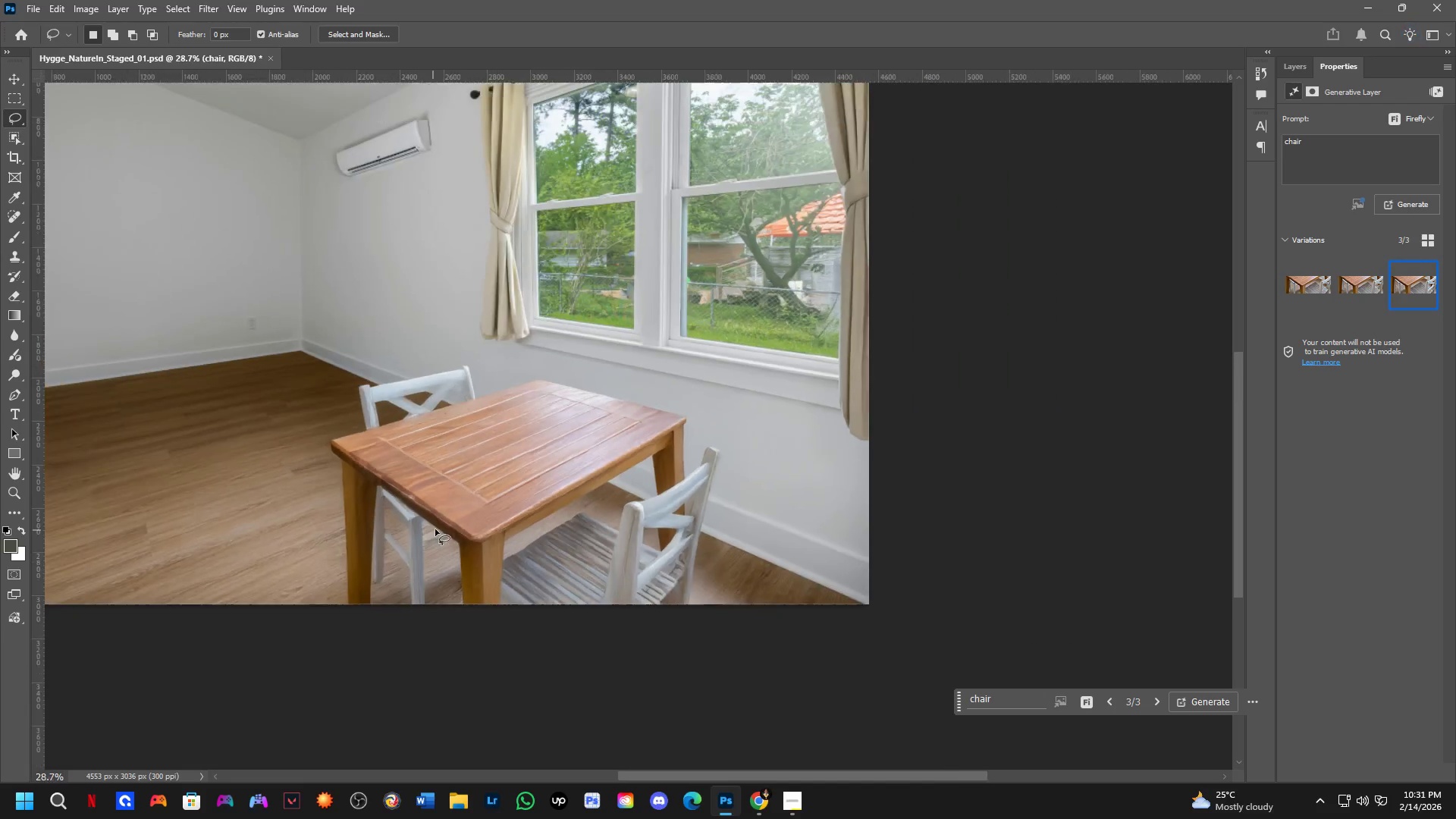 
left_click([1296, 74])
 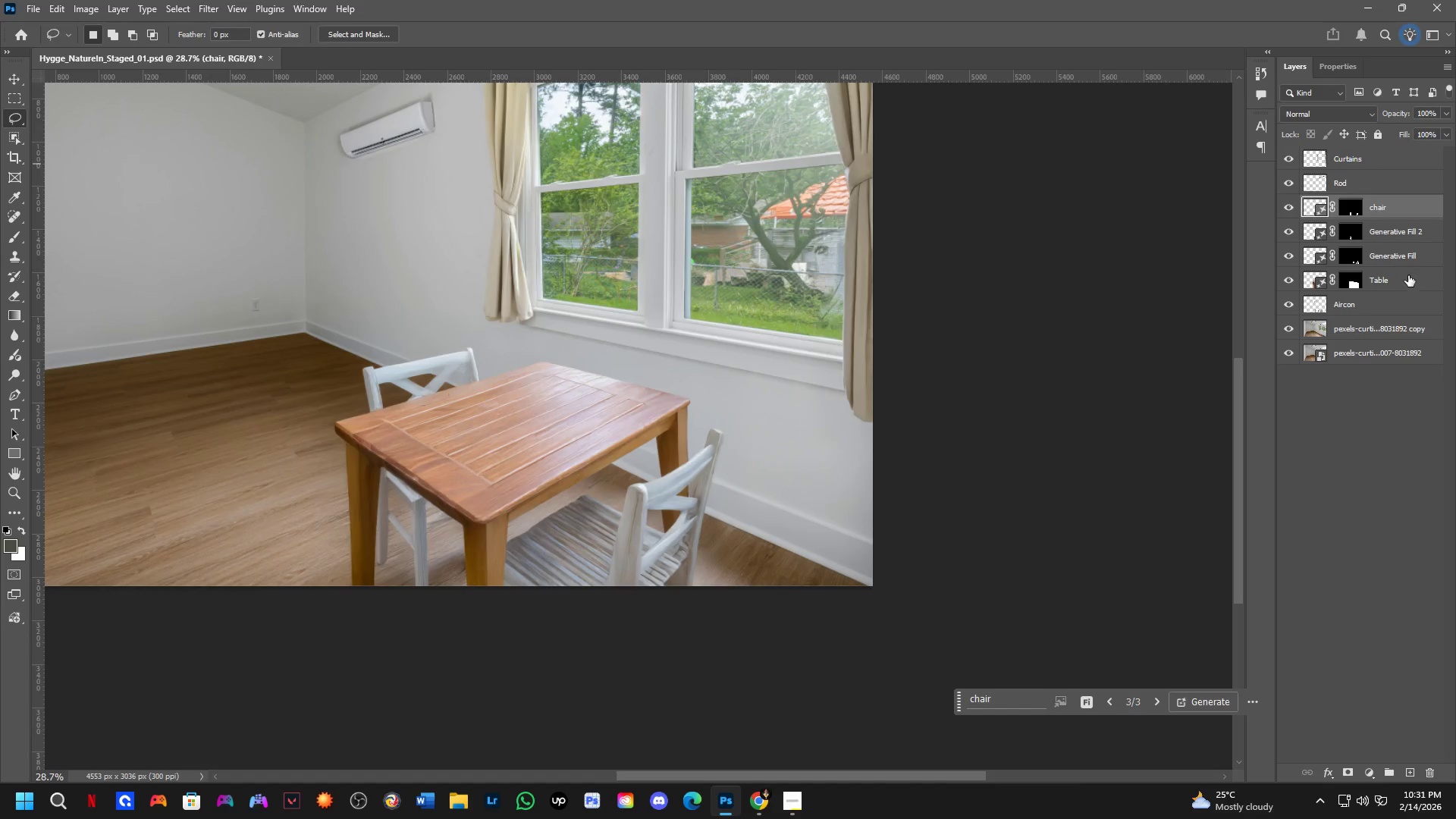 
key(Control+ControlLeft)
 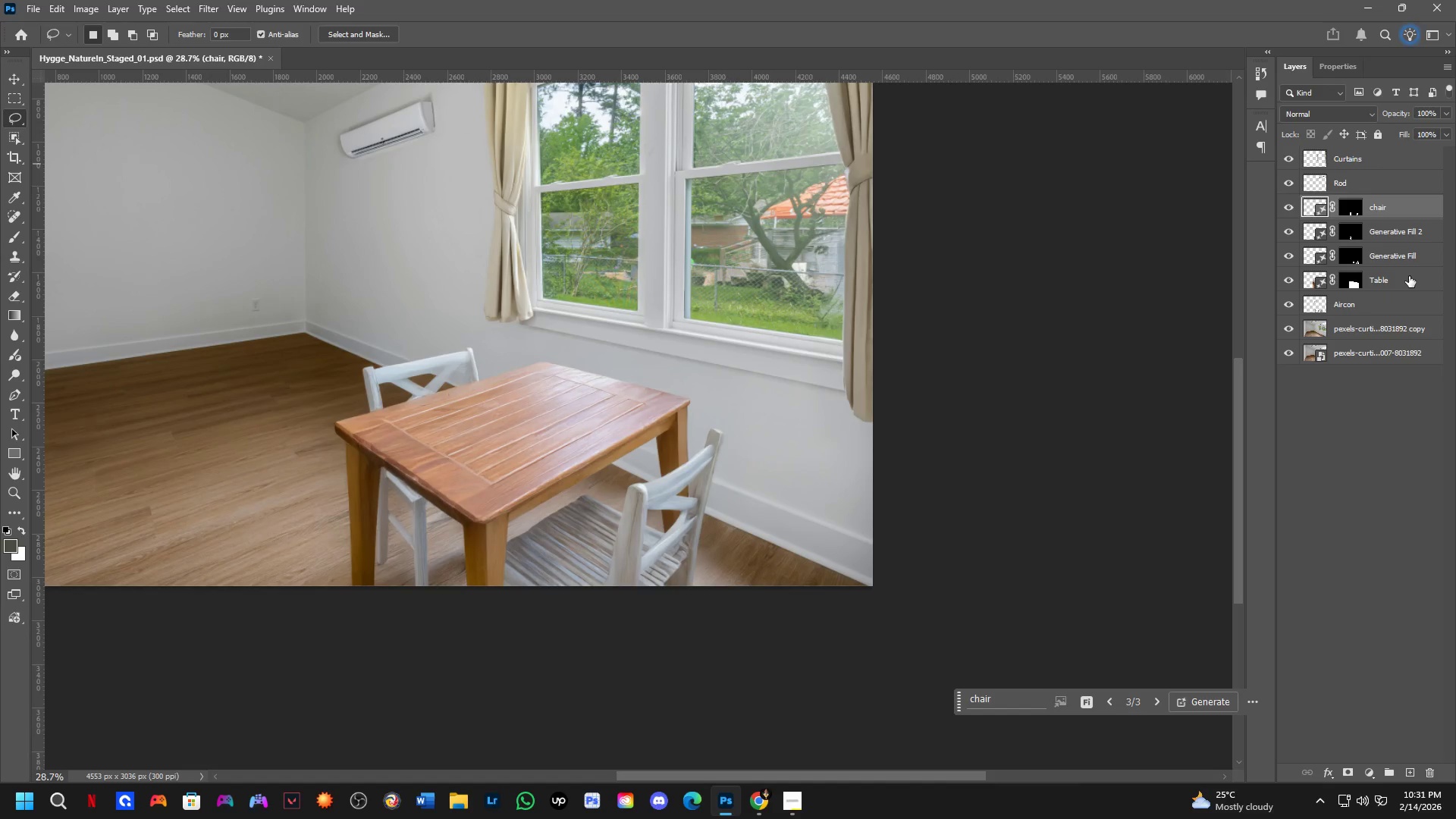 
key(Control+Shift+ShiftLeft)
 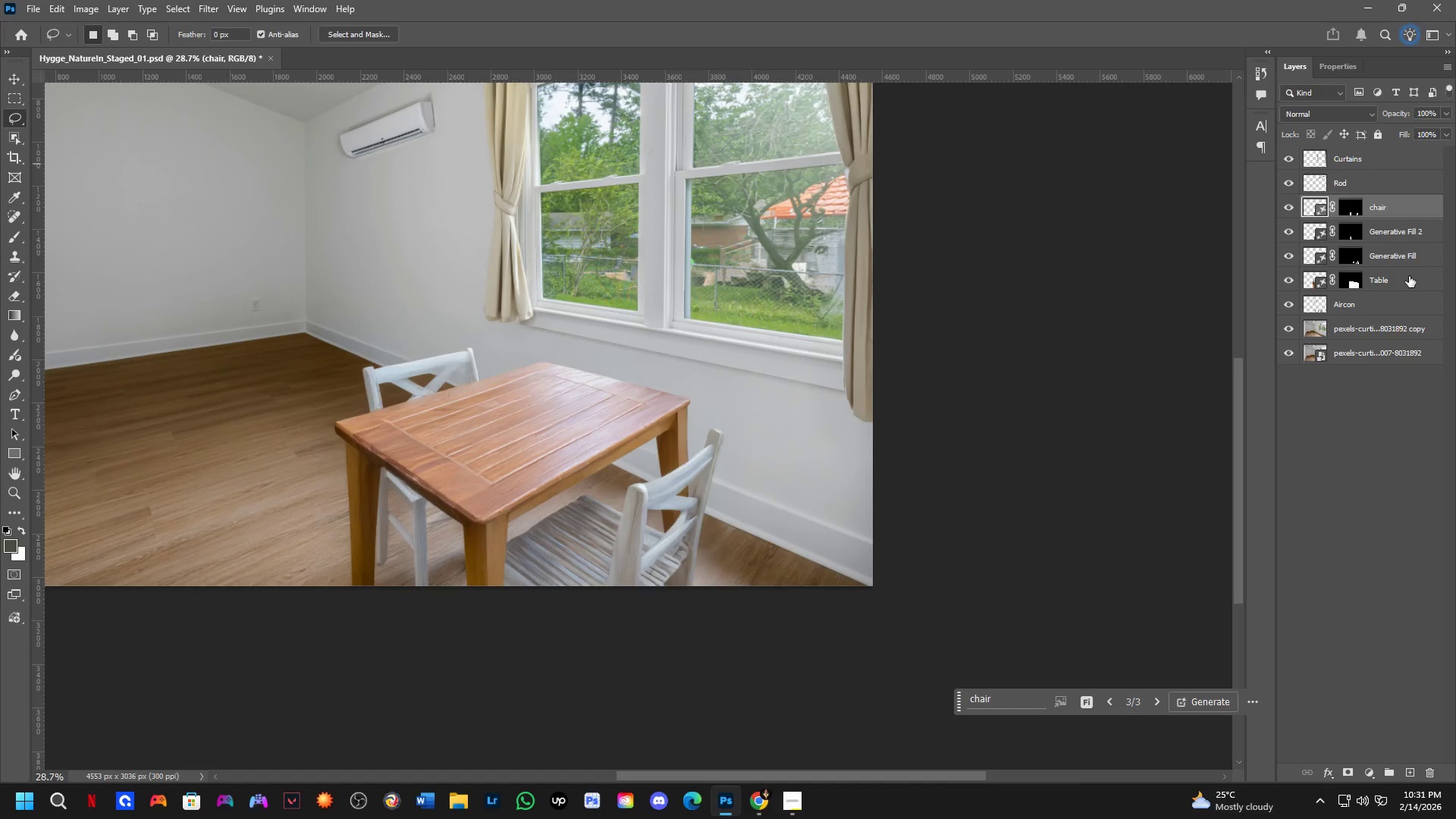 
left_click([1409, 276])
 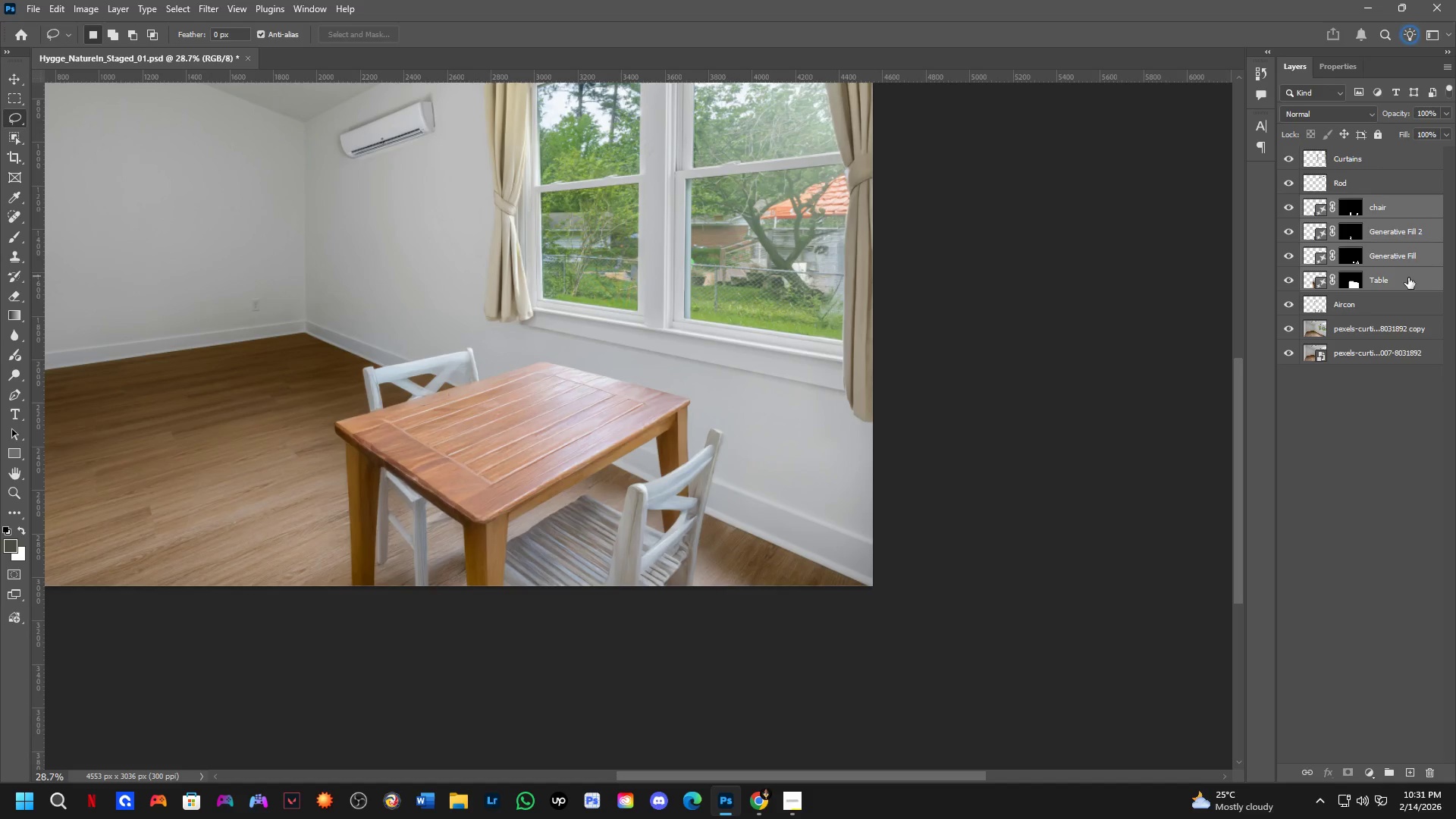 
key(Control+E)
 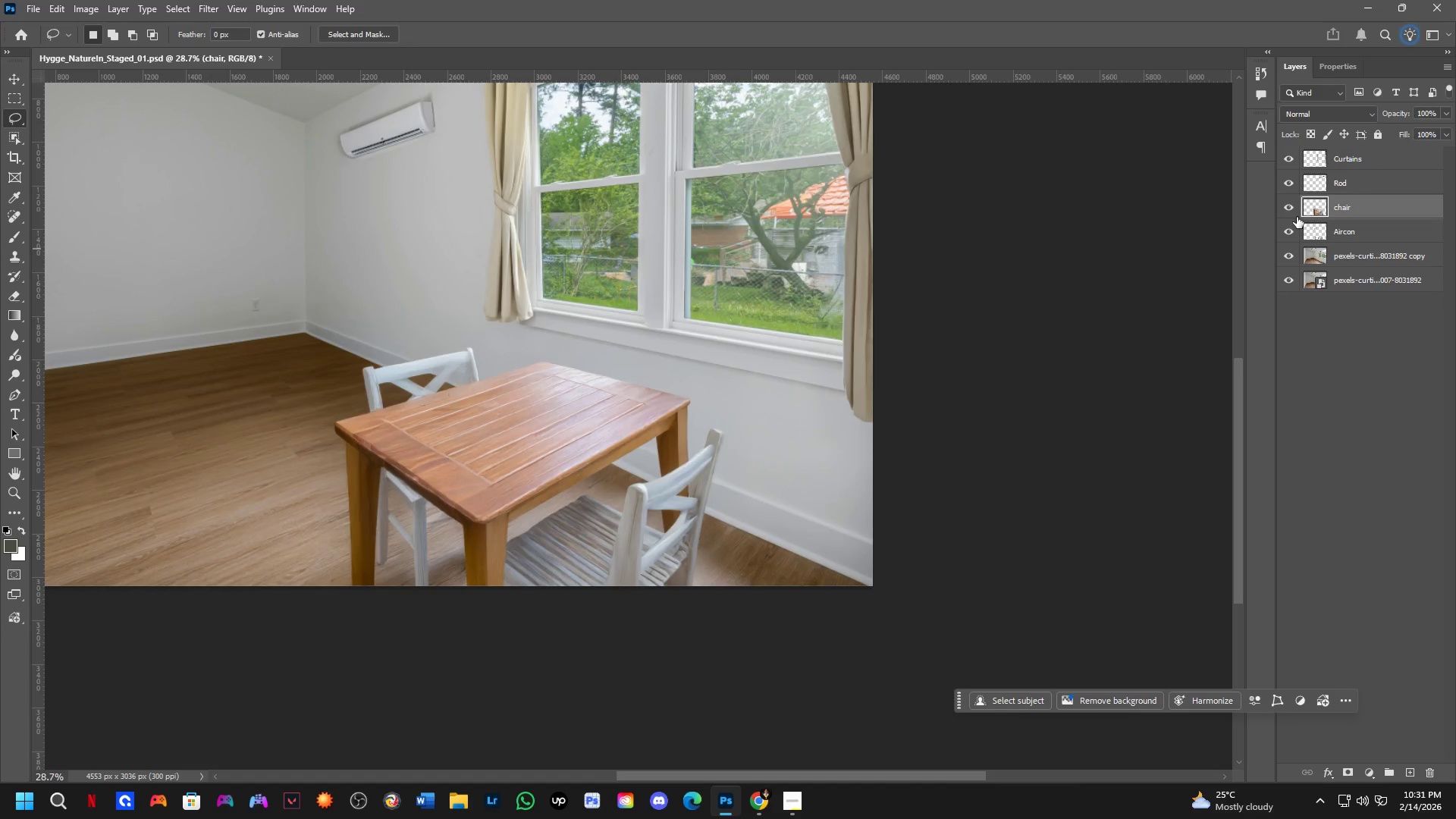 
left_click([1288, 211])
 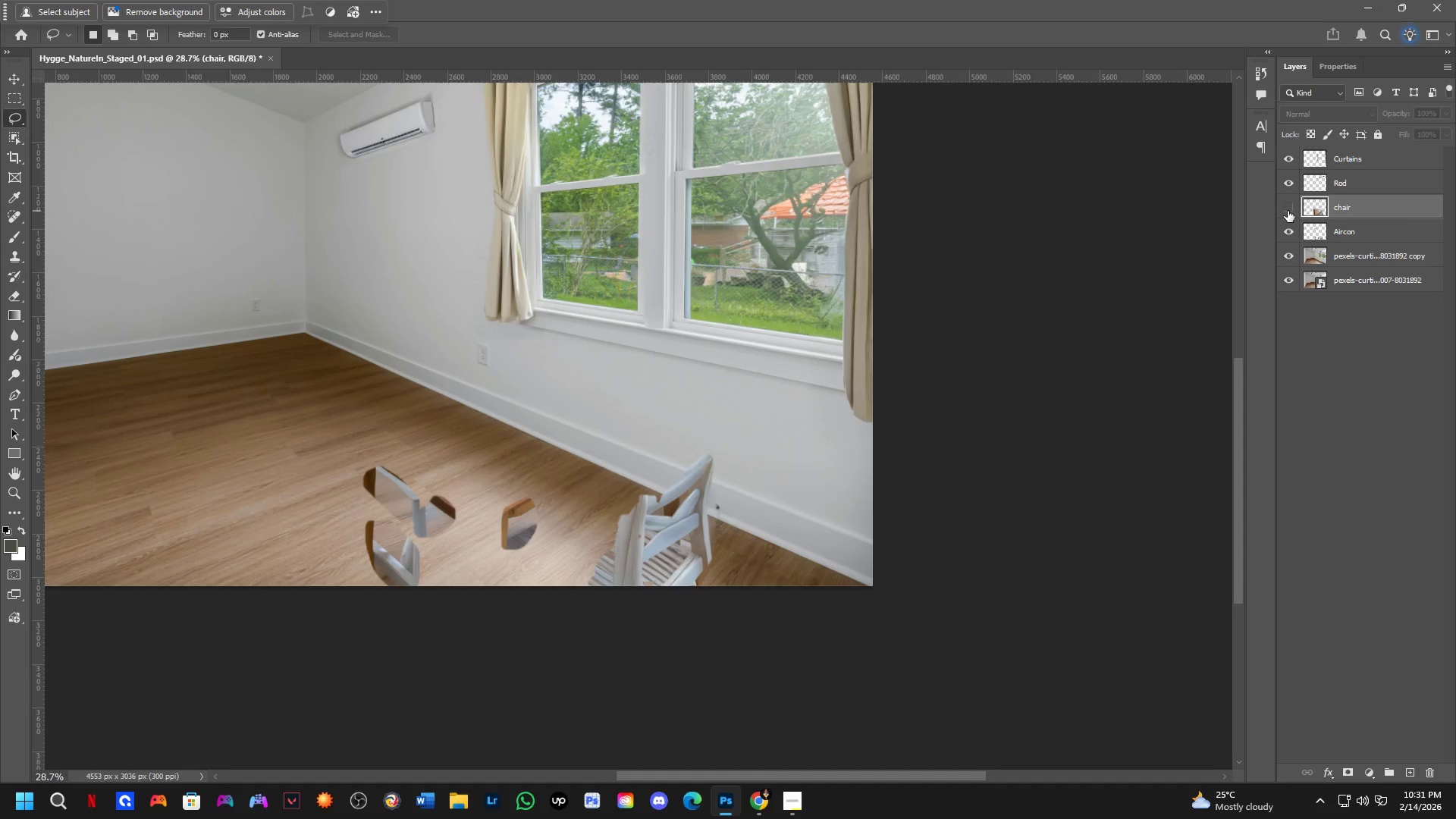 
left_click([1288, 211])
 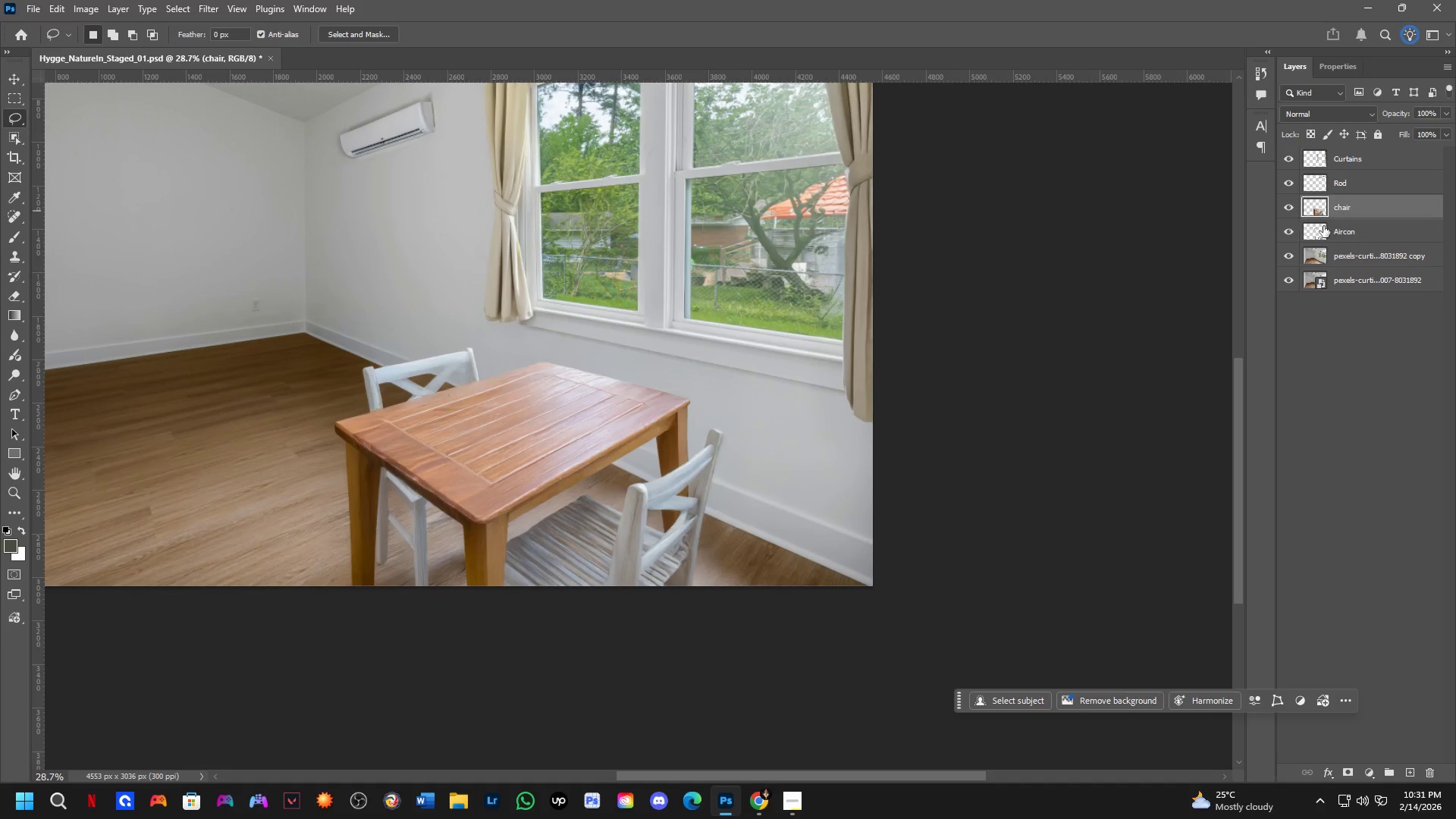 
left_click_drag(start_coordinate=[1362, 230], to_coordinate=[1379, 198])
 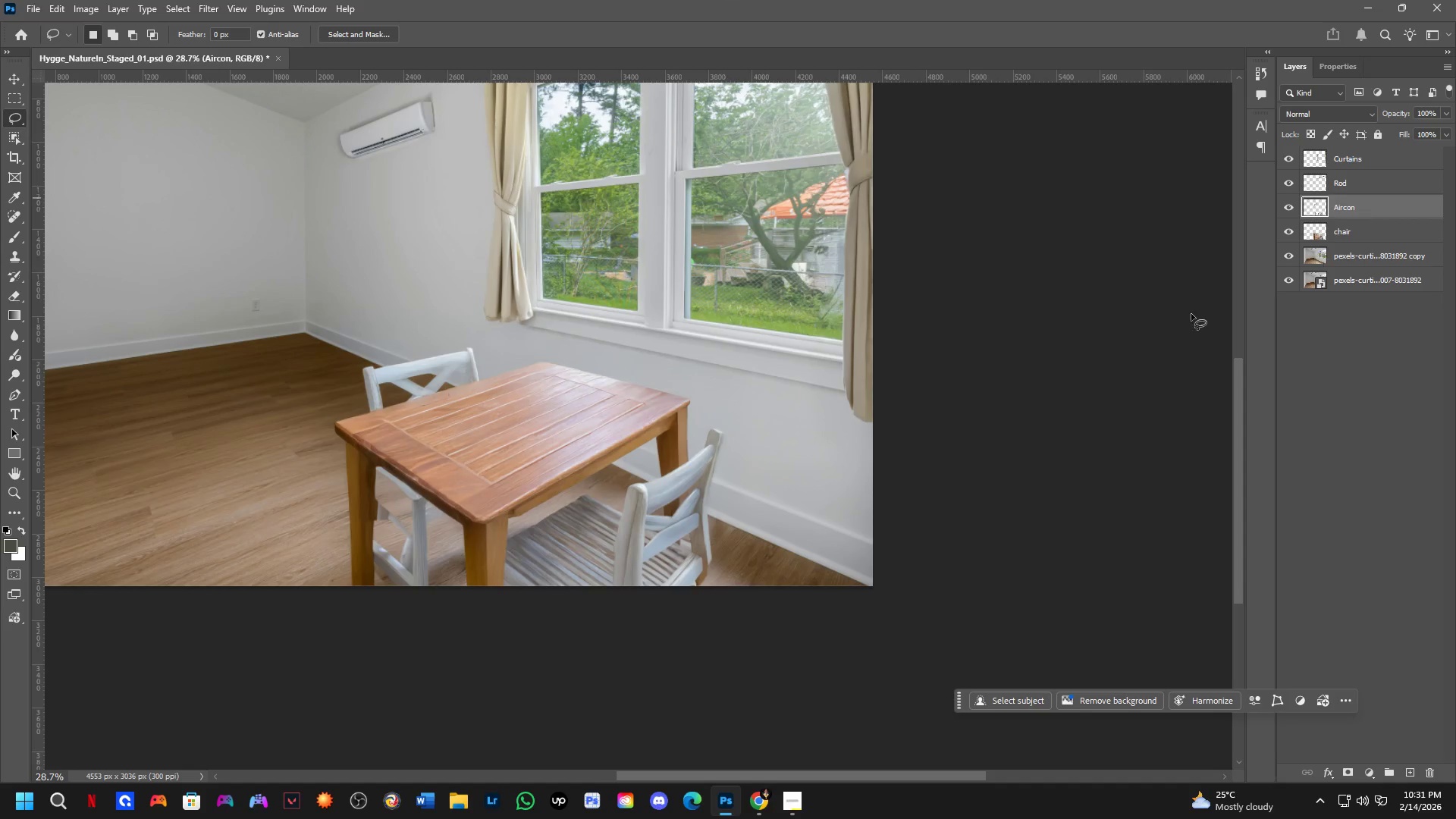 
hold_key(key=Space, duration=0.69)
 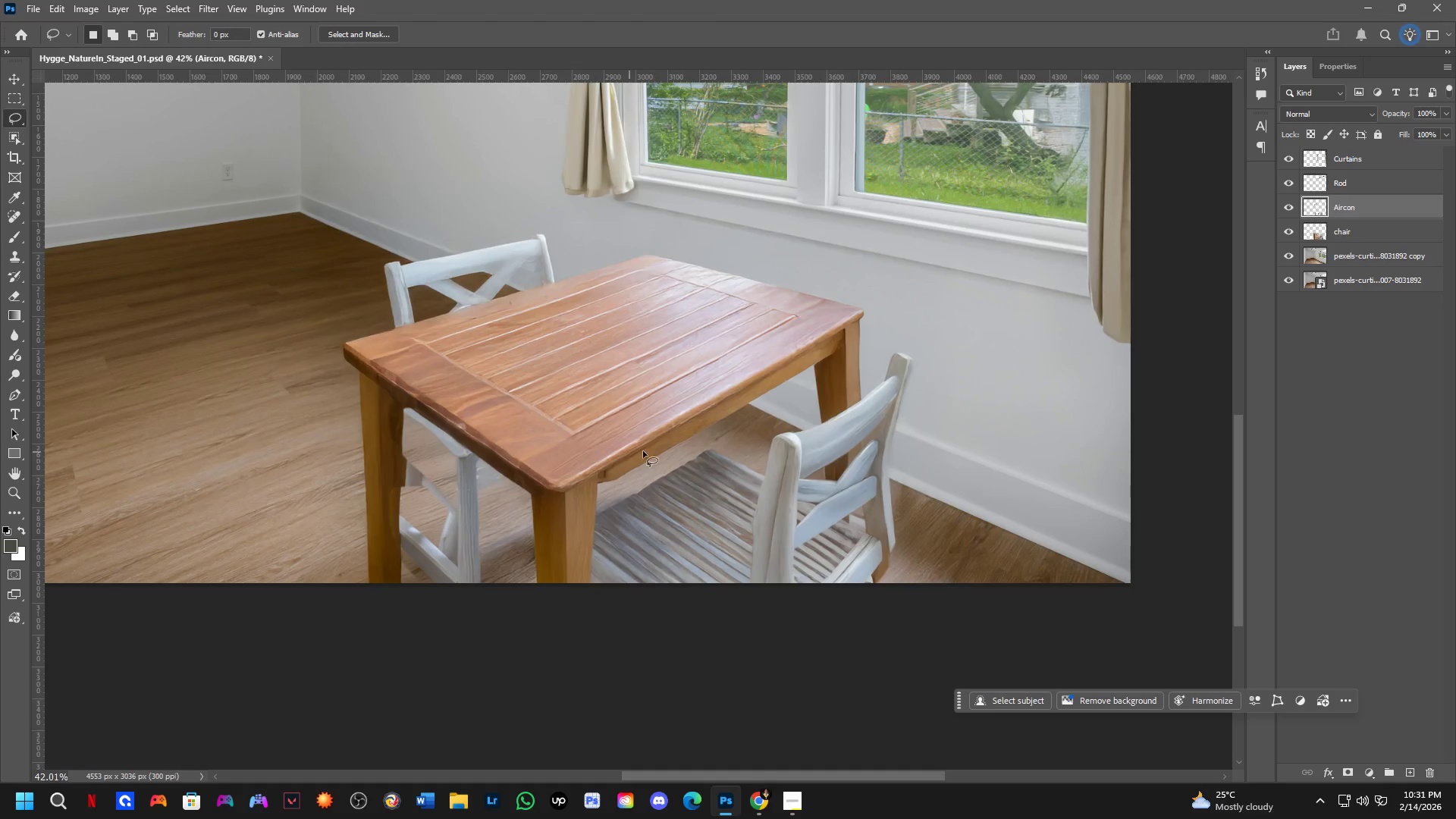 
left_click_drag(start_coordinate=[559, 504], to_coordinate=[575, 475])
 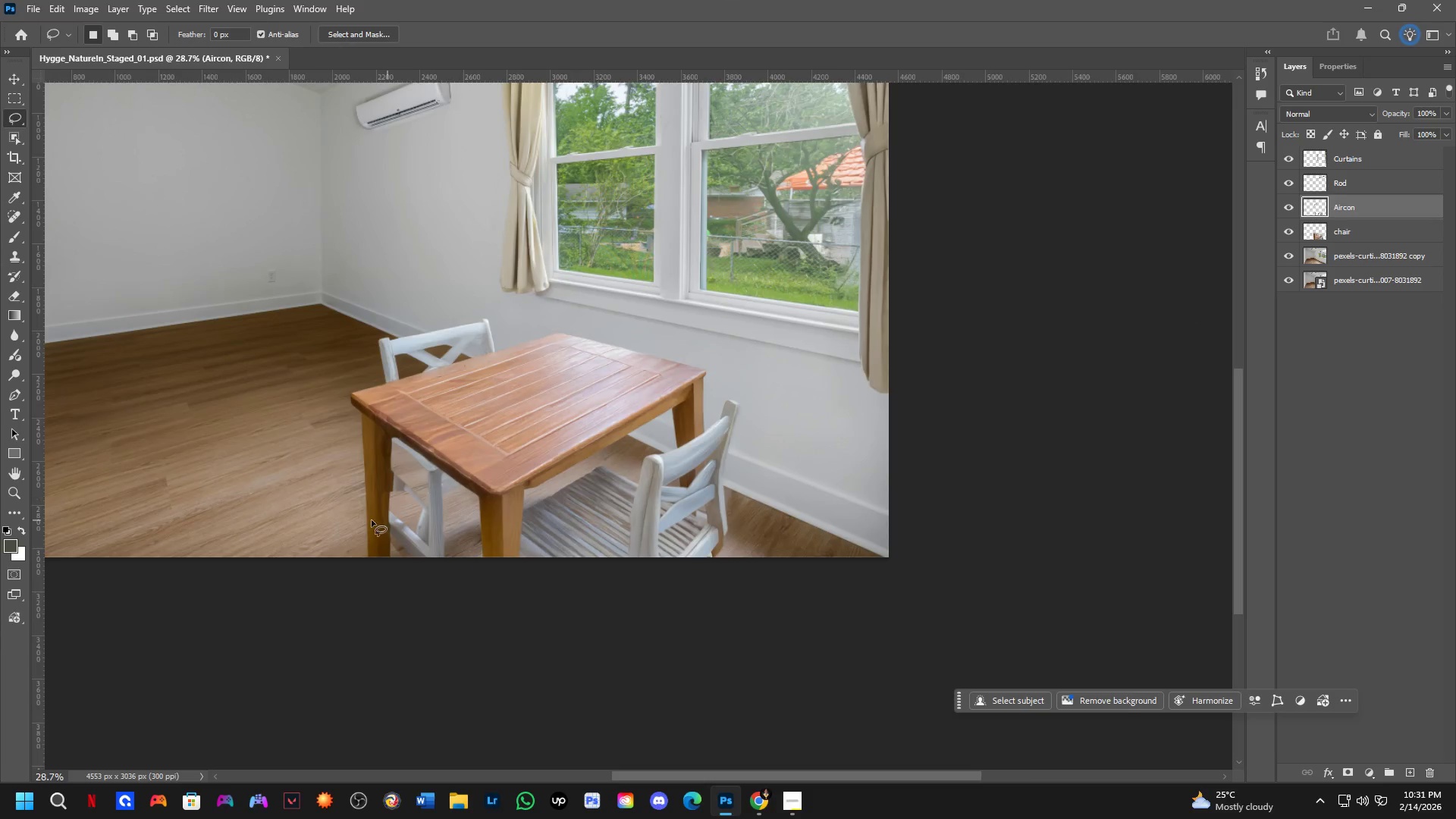 
key(Control+Z)
 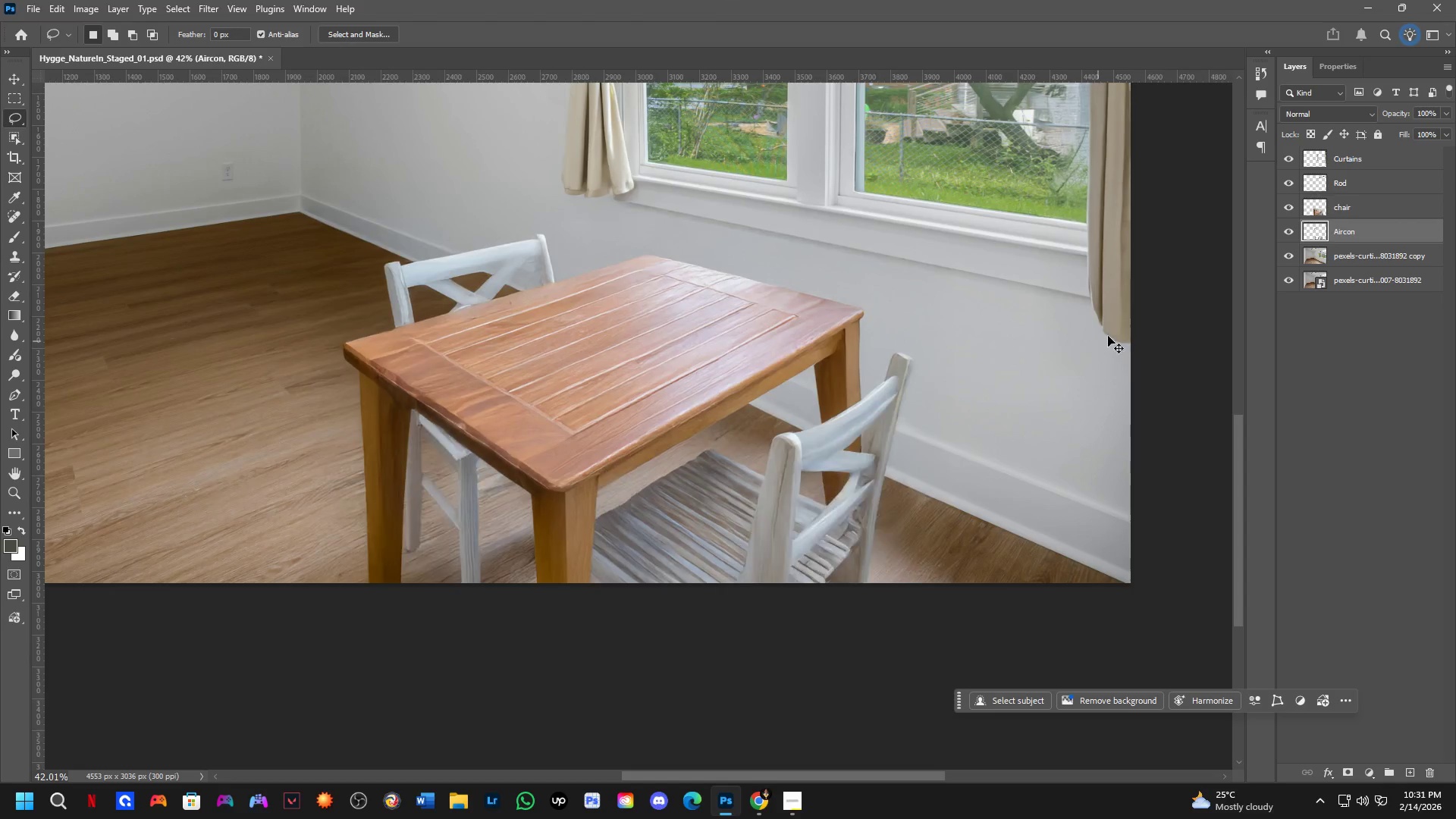 
key(Control+Z)
 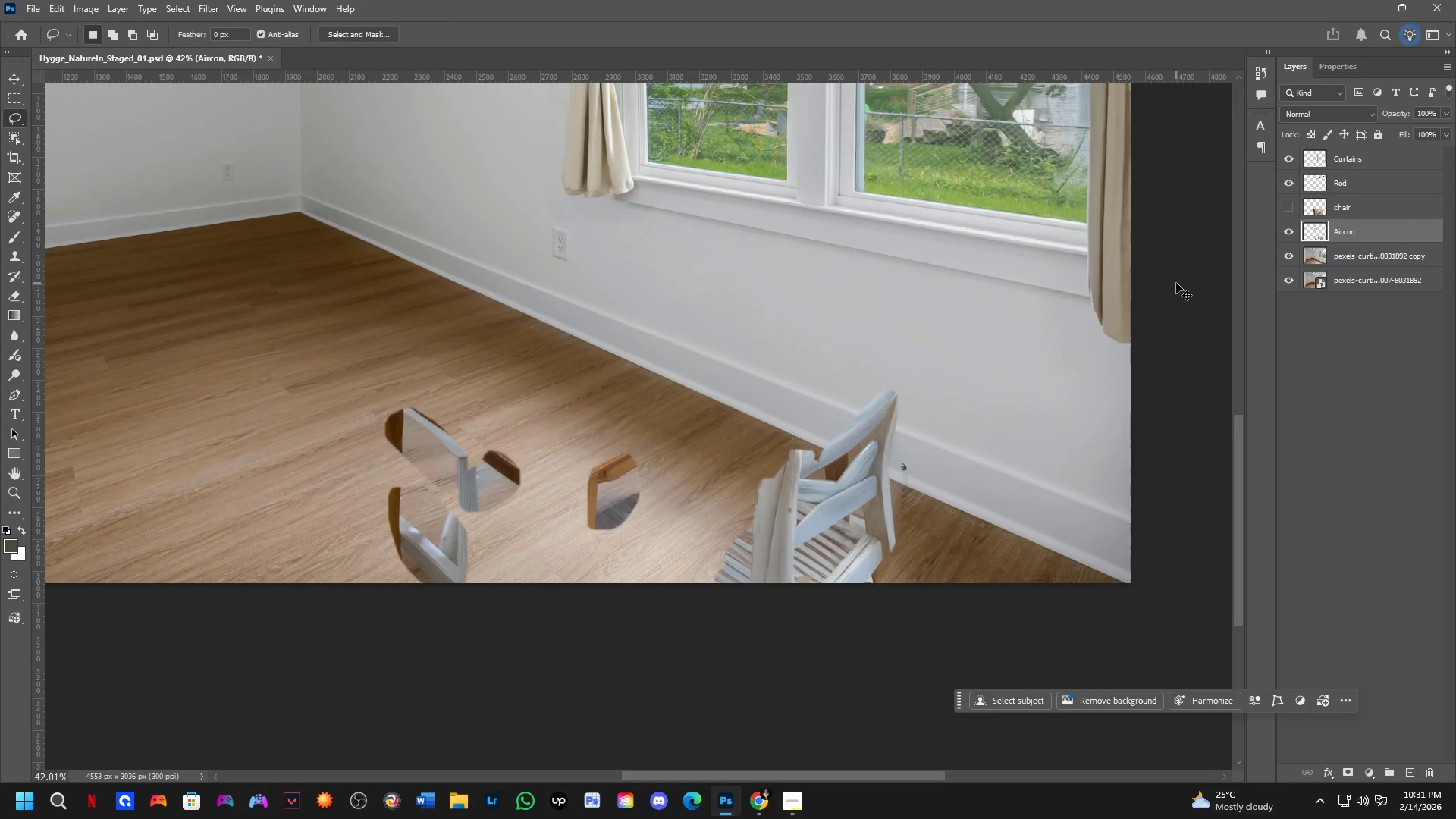 
scroll: coordinate [372, 491], scroll_direction: up, amount: 4.0
 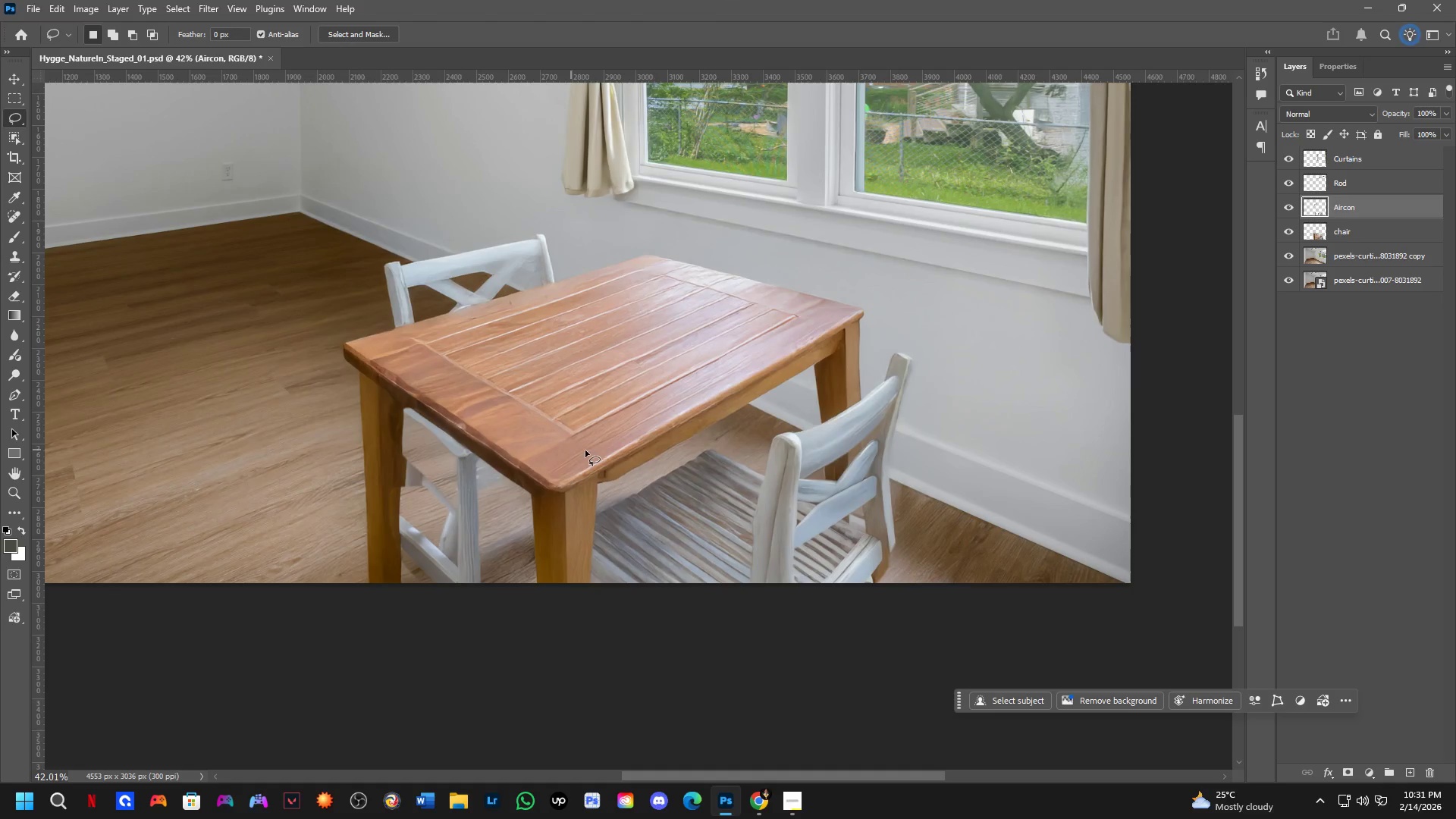 
key(Control+Z)
 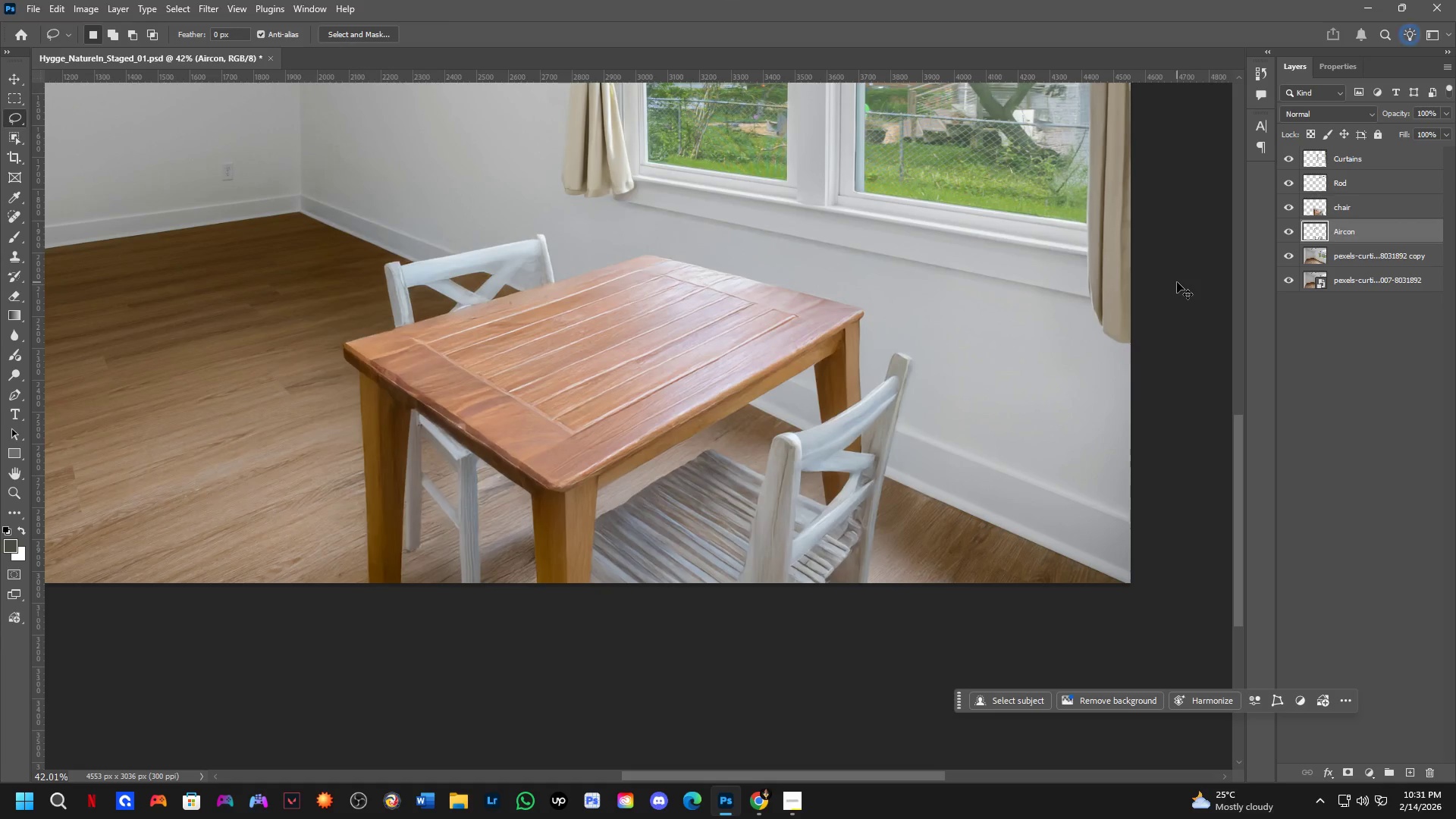 
key(Control+Z)
 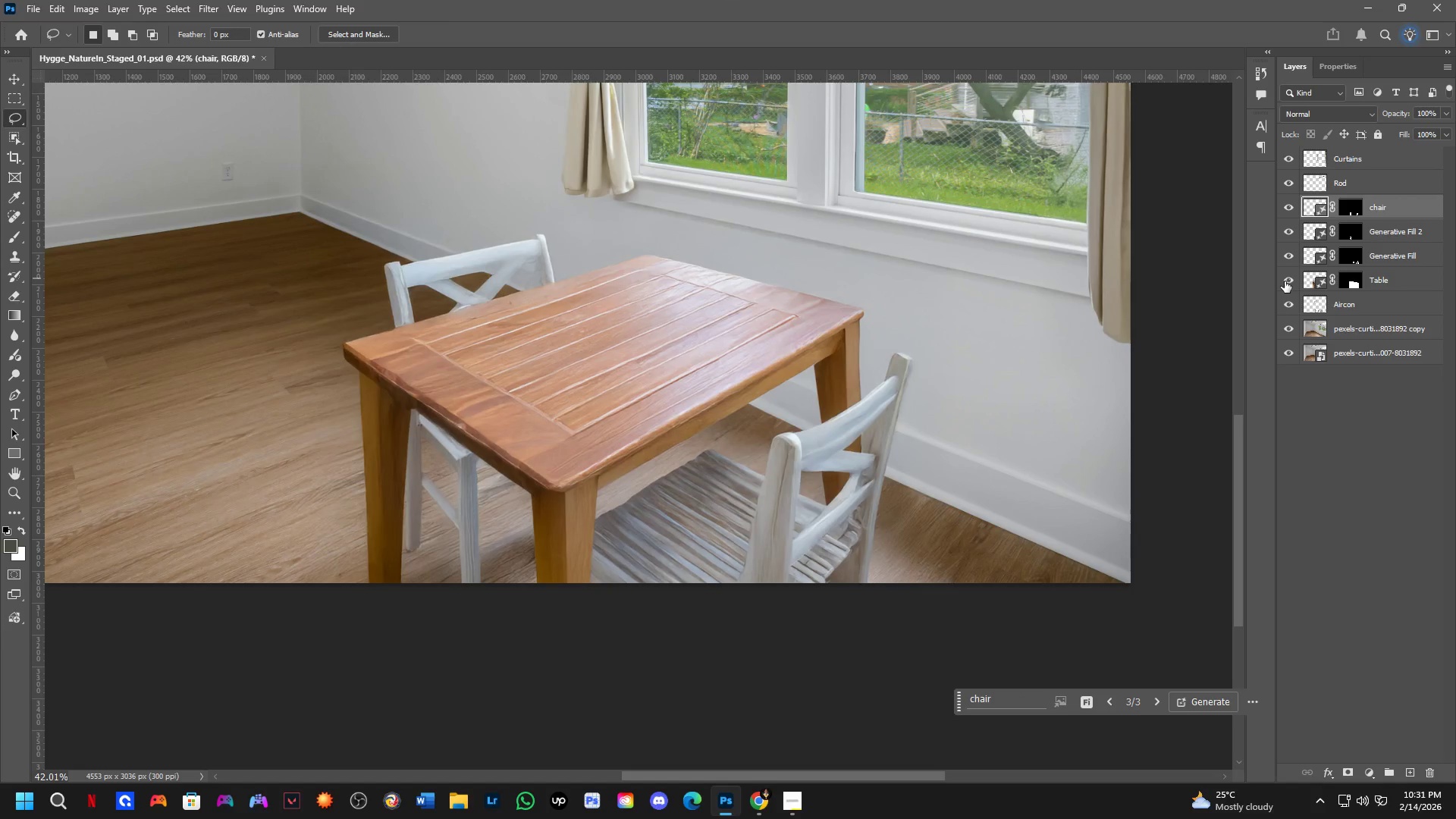 
double_click([1287, 302])
 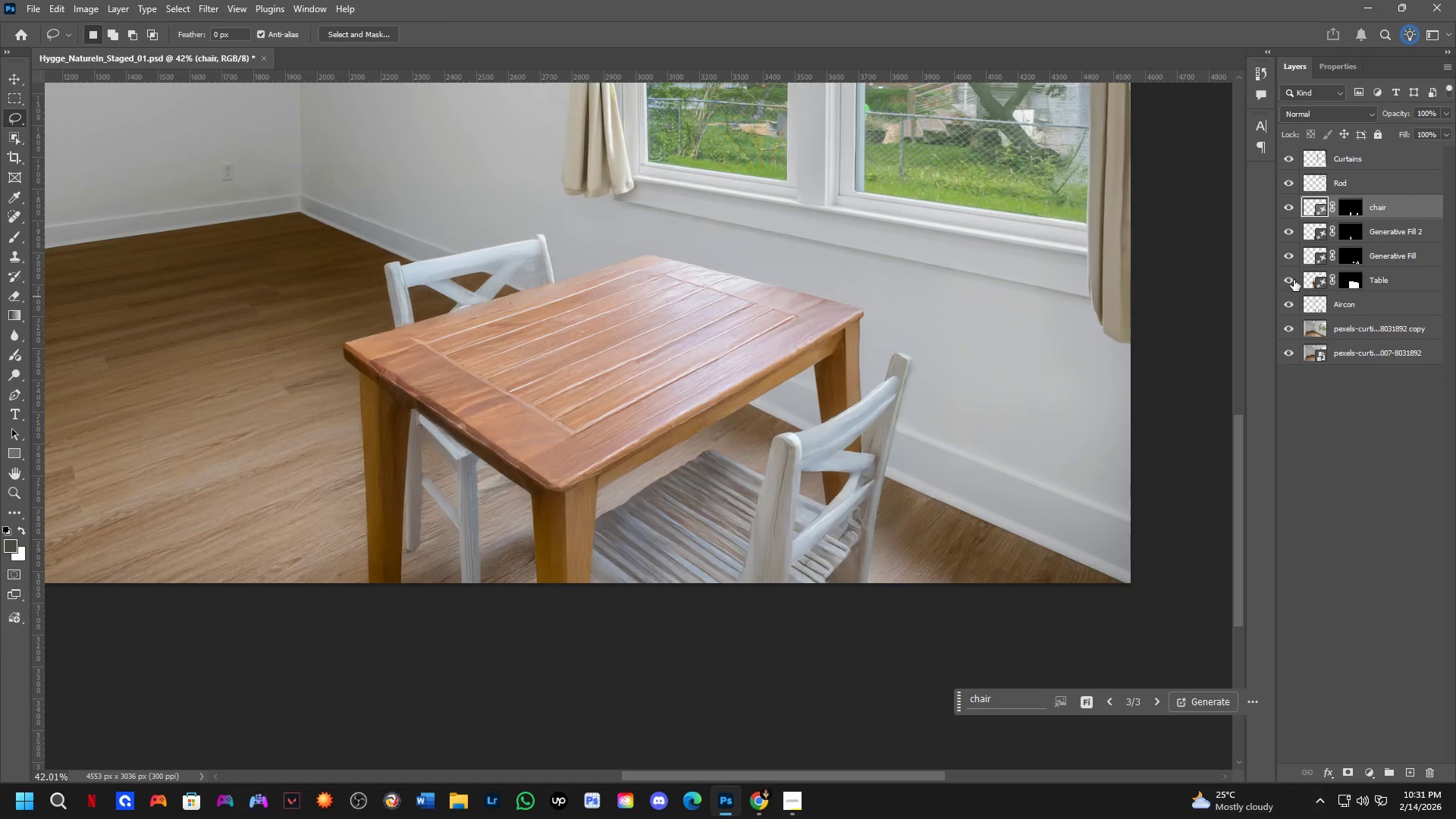 
left_click([1292, 278])
 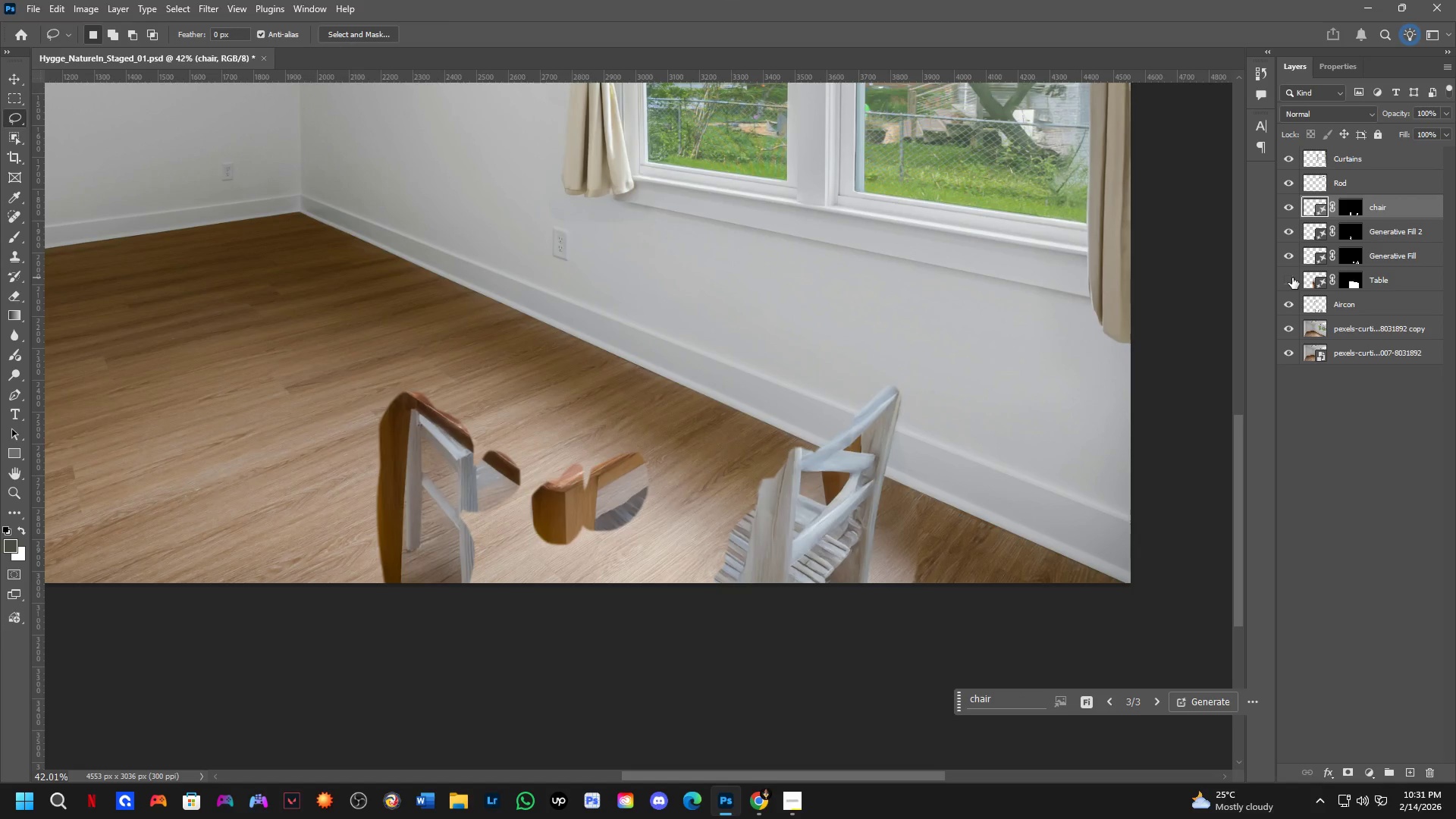 
left_click([1292, 278])
 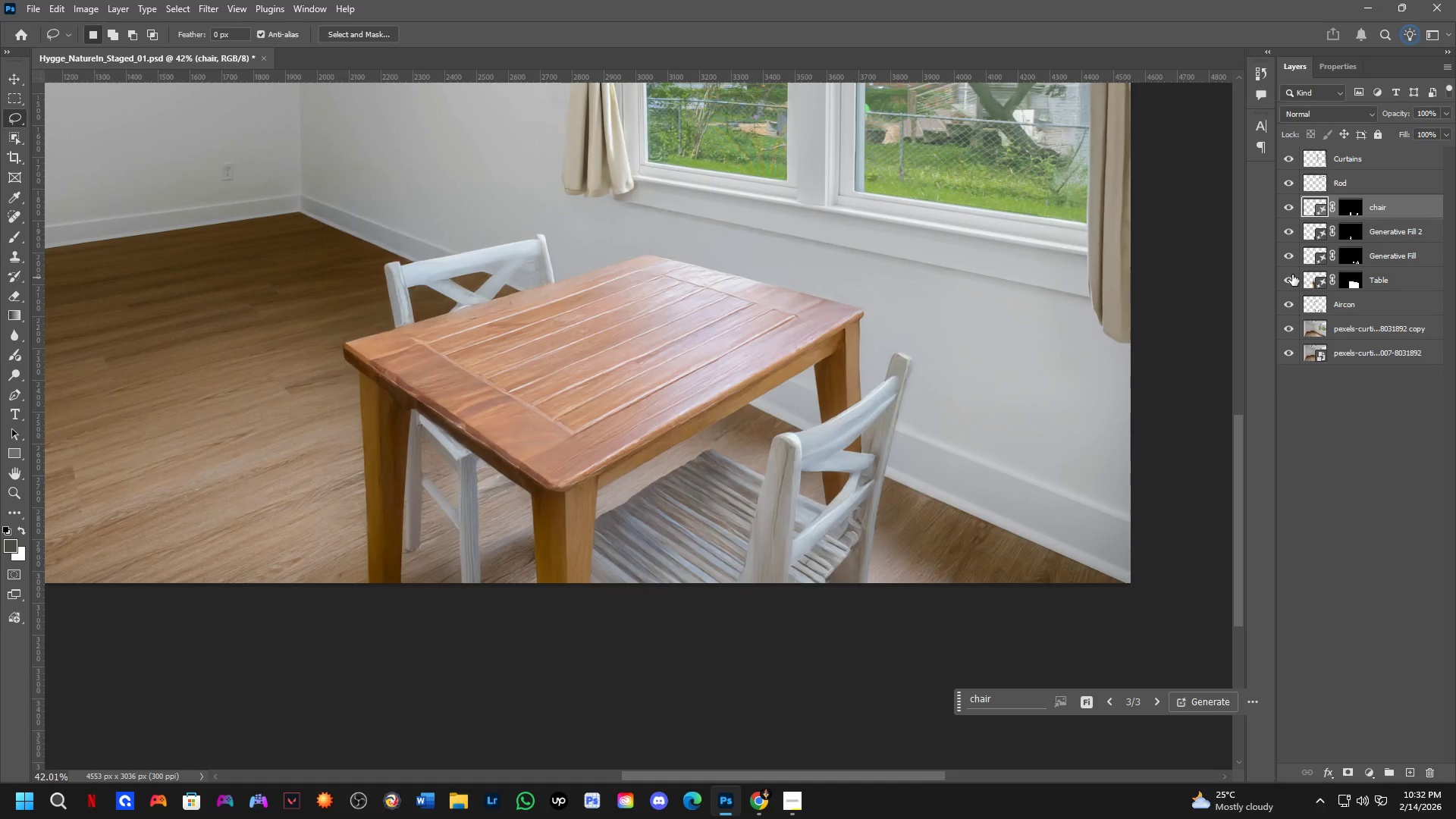 
left_click([1292, 275])
 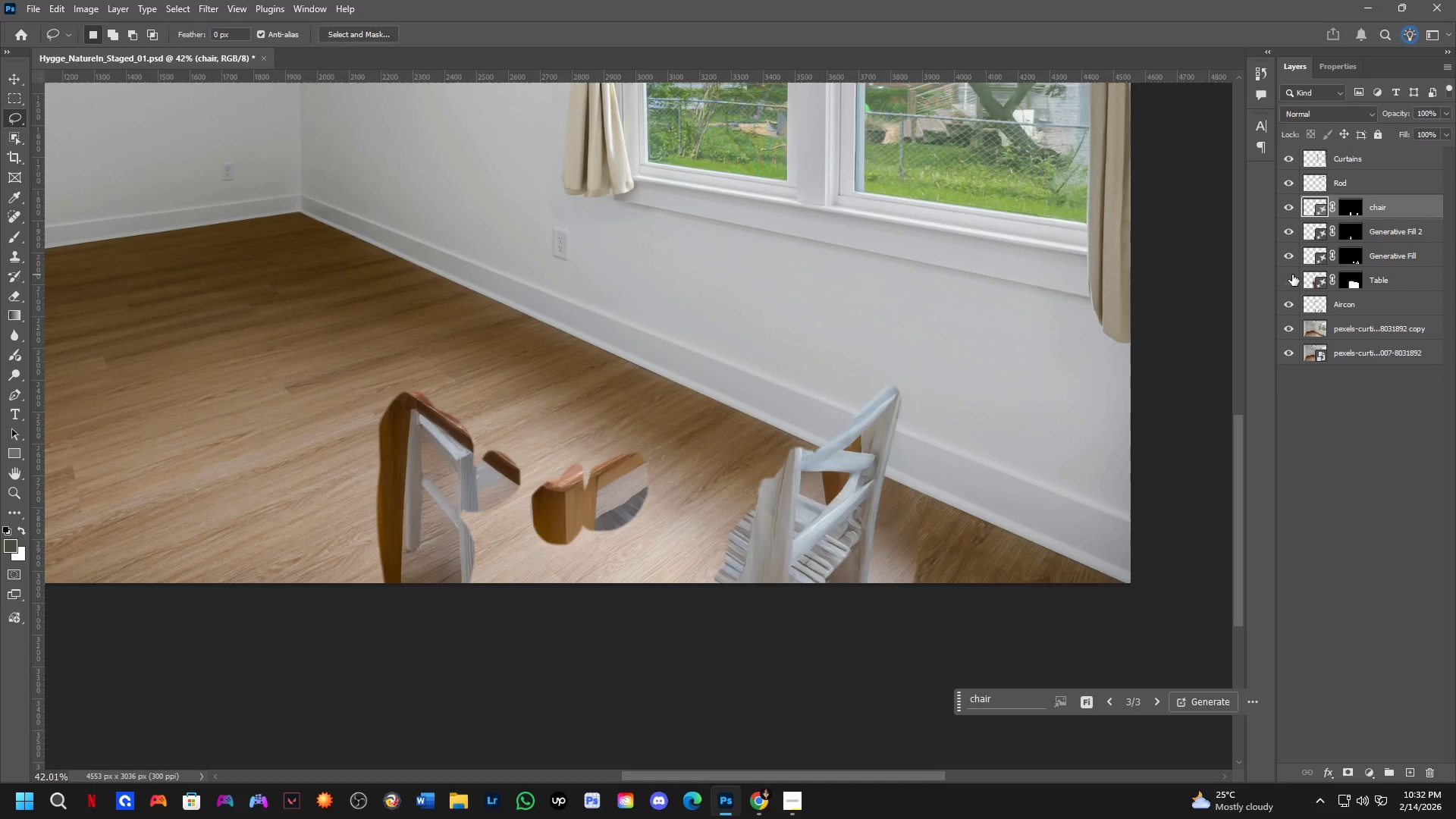 
left_click([1293, 275])
 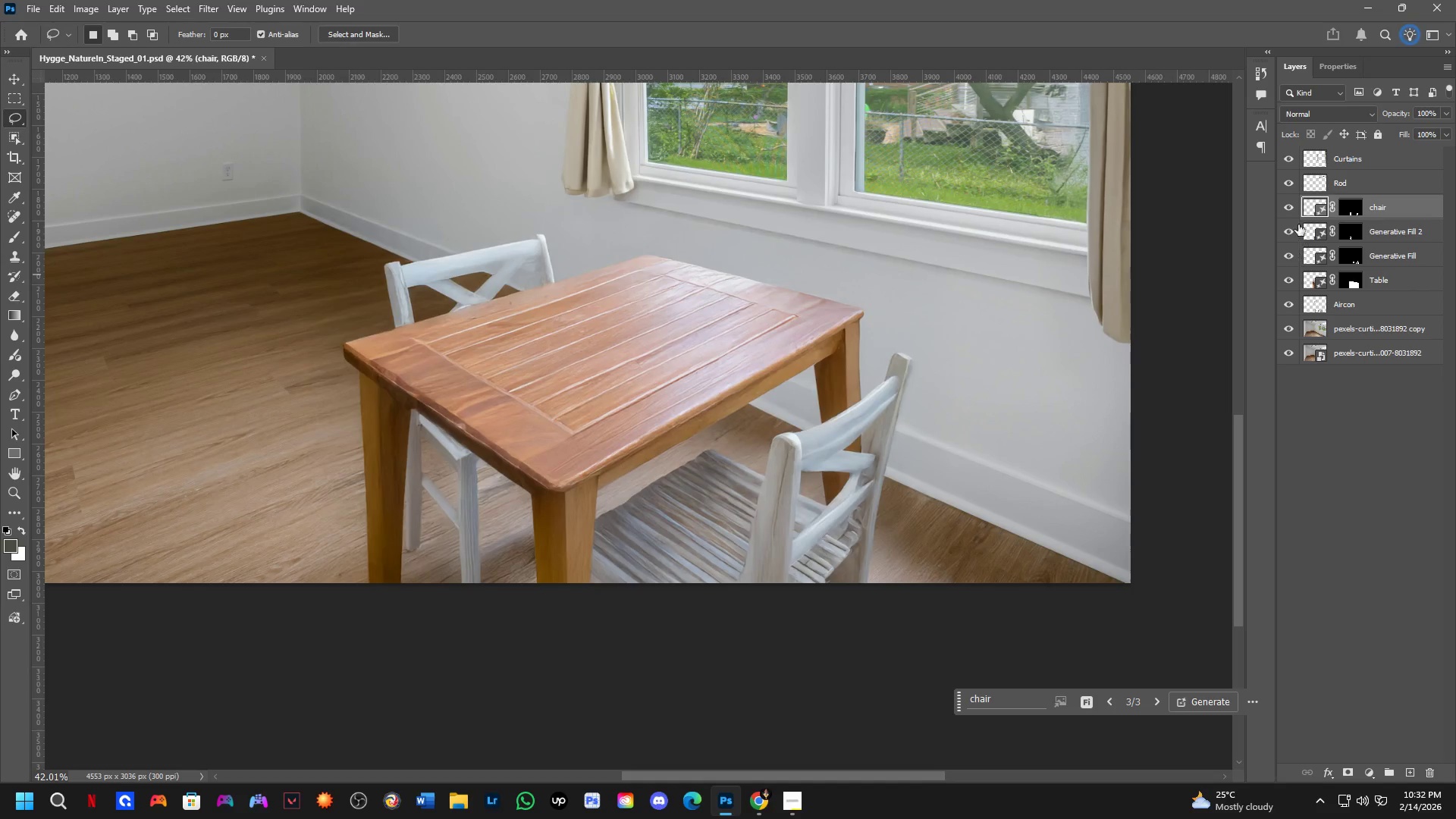 
left_click([1290, 203])
 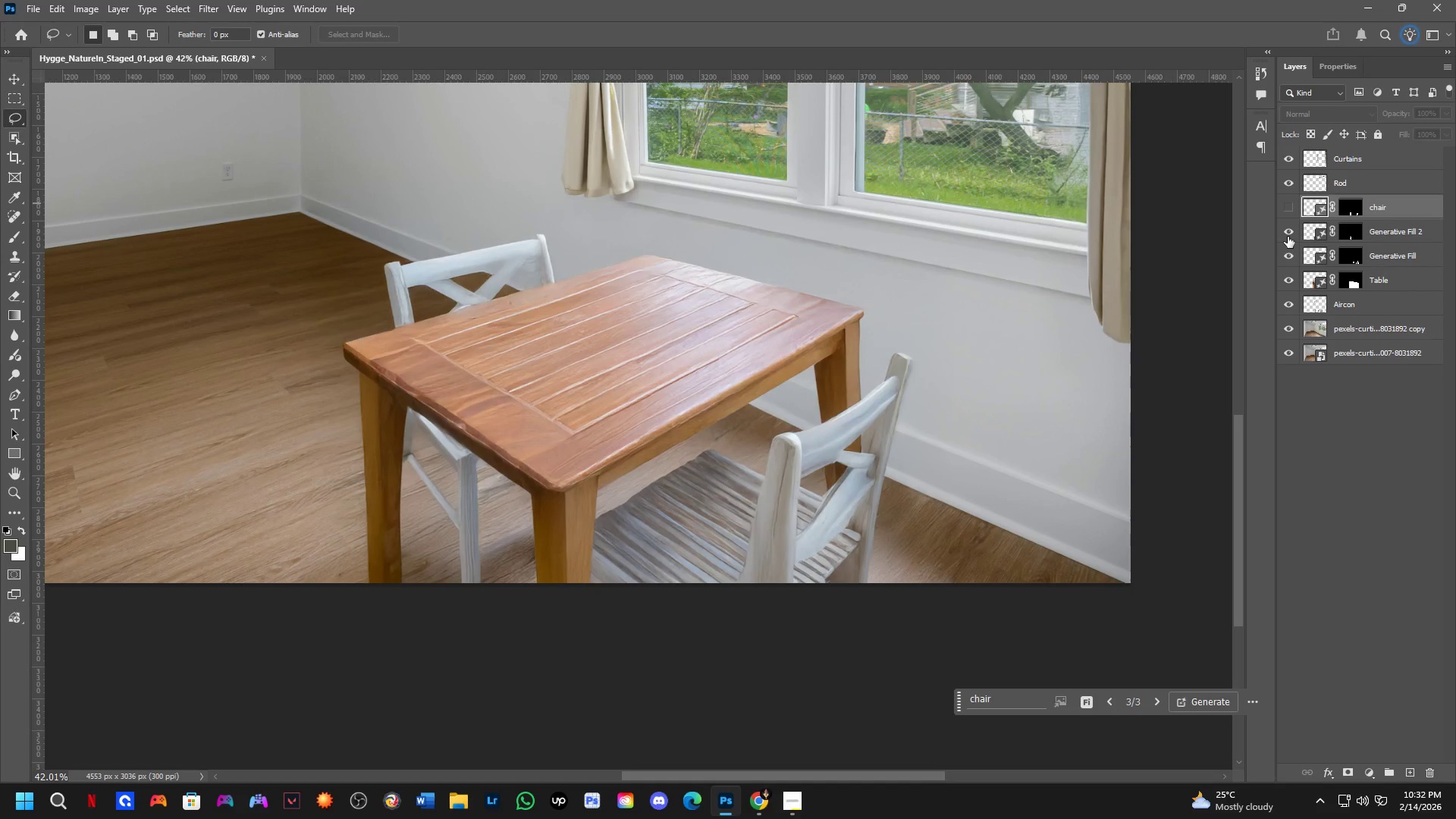 
left_click_drag(start_coordinate=[1287, 209], to_coordinate=[1287, 249])
 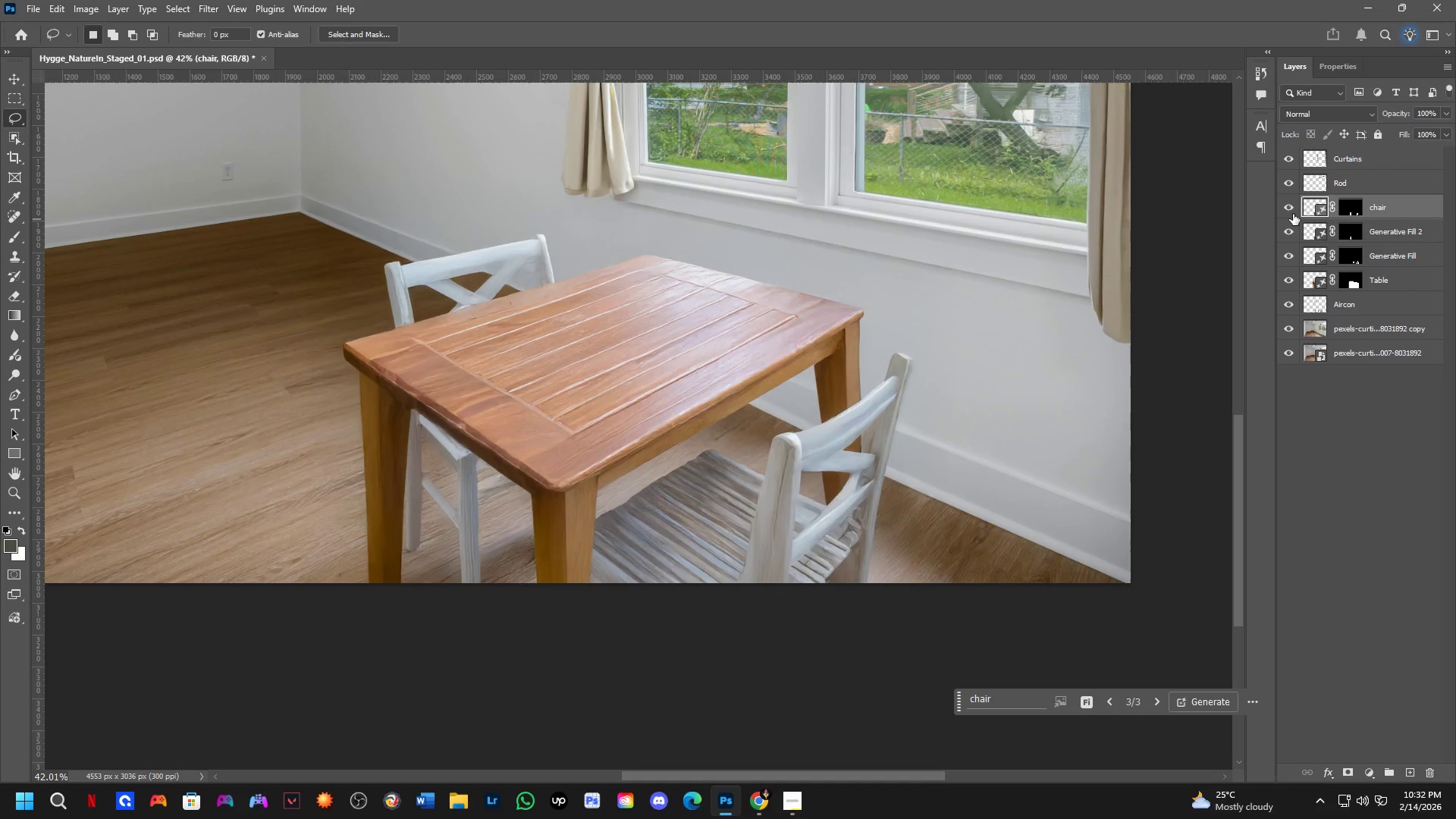 
left_click([1293, 214])
 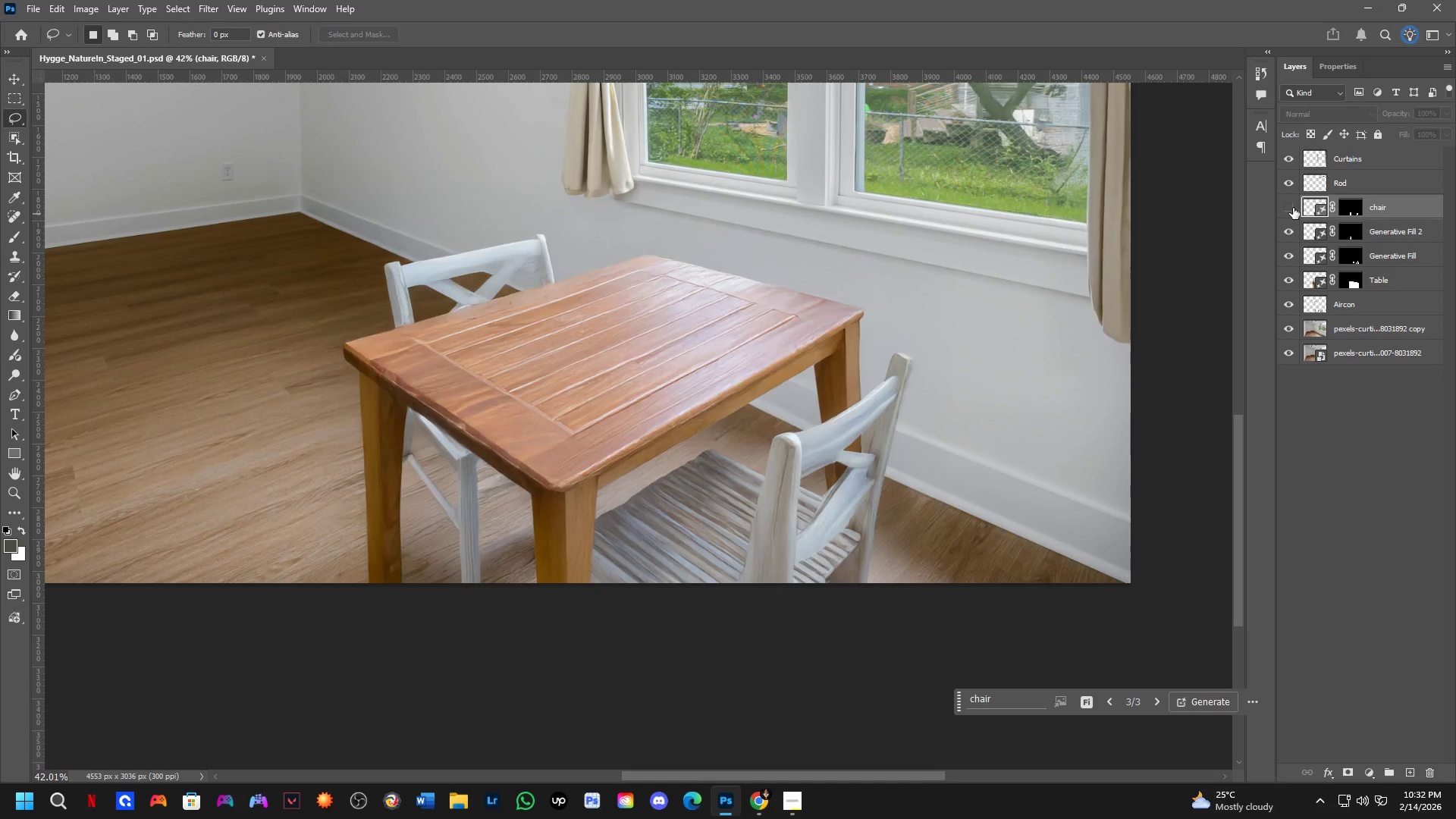 
left_click_drag(start_coordinate=[1293, 209], to_coordinate=[1292, 268])
 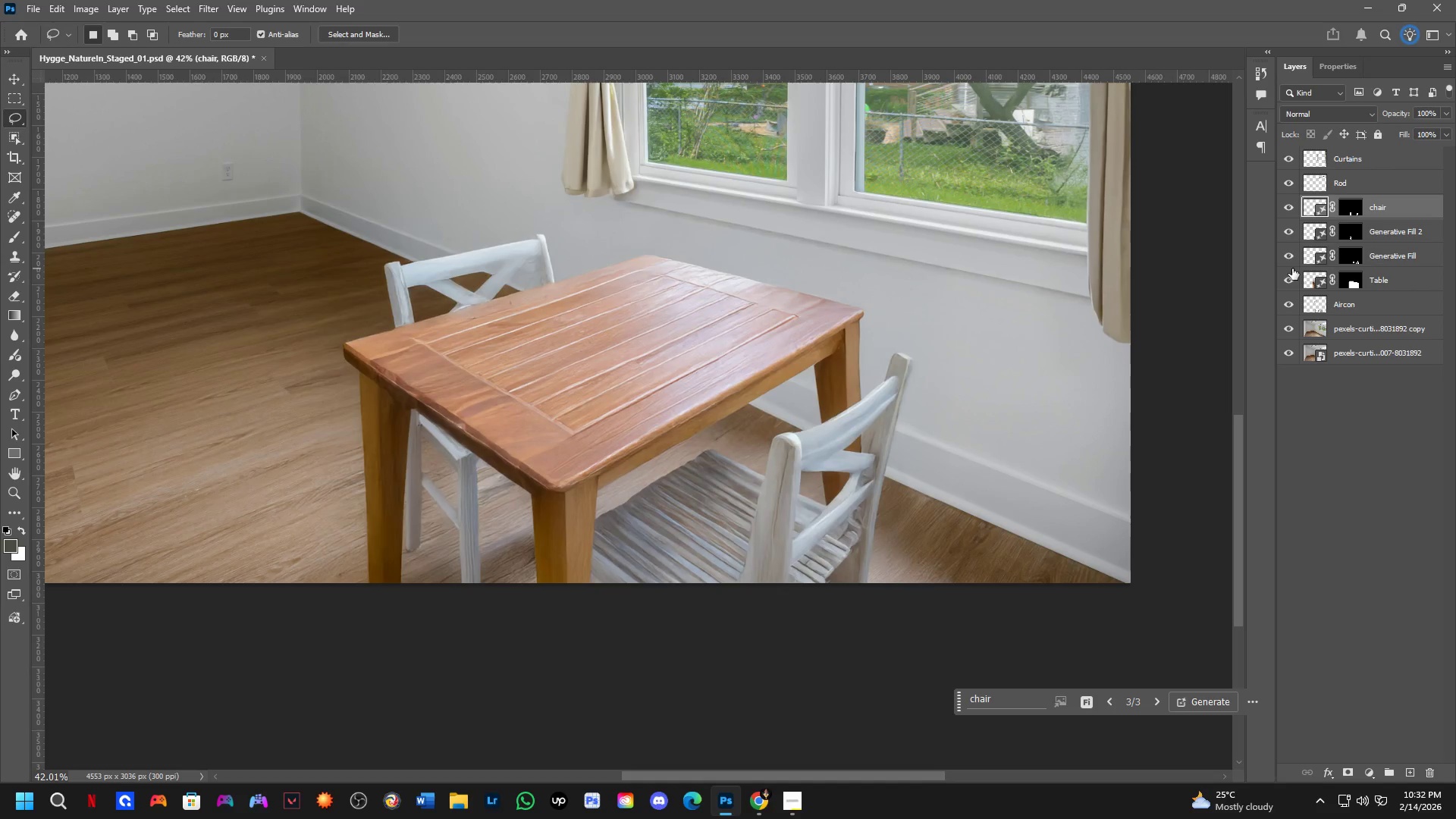 
left_click_drag(start_coordinate=[1292, 268], to_coordinate=[1288, 210])
 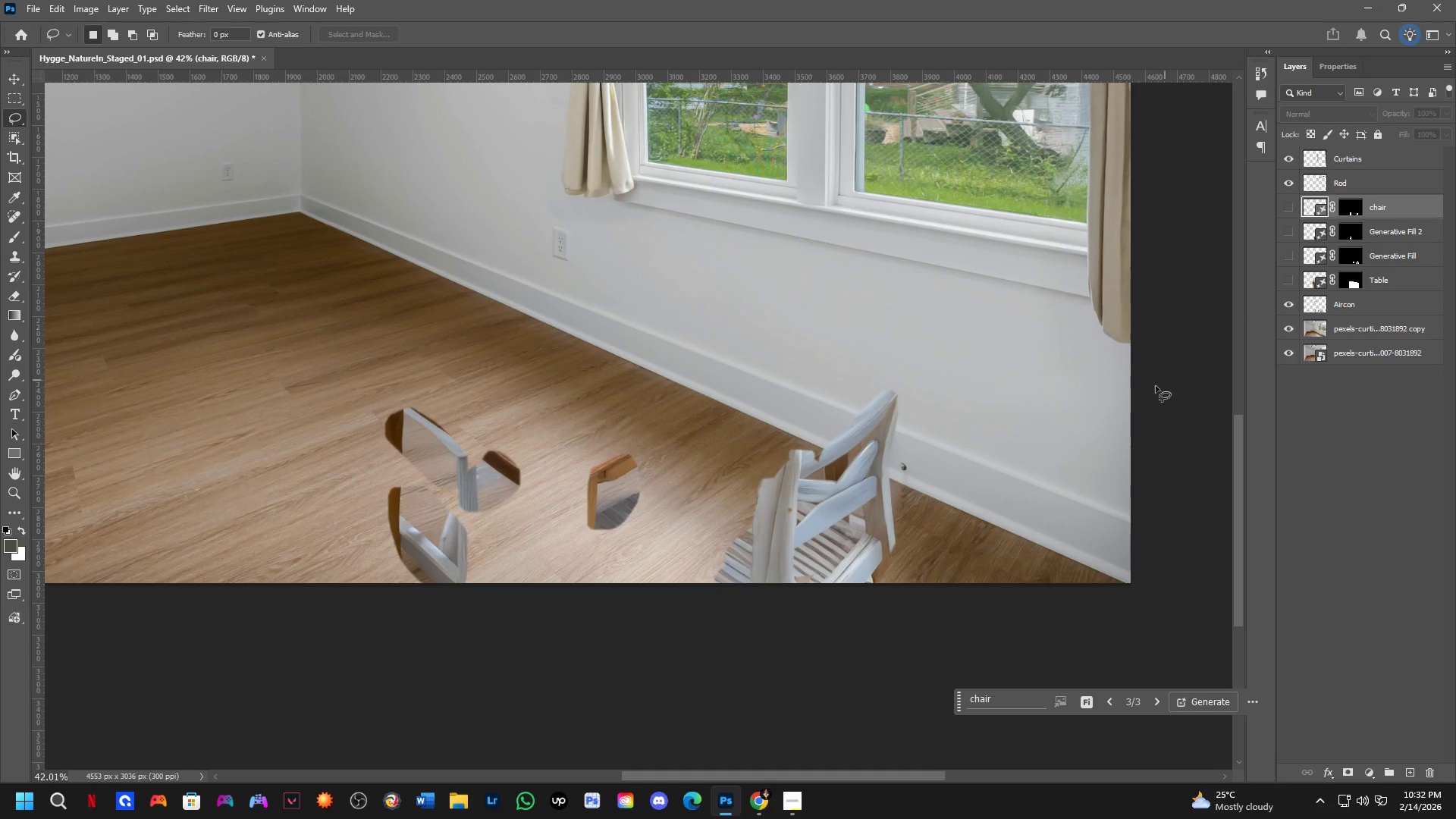 
hold_key(key=ControlLeft, duration=0.95)
 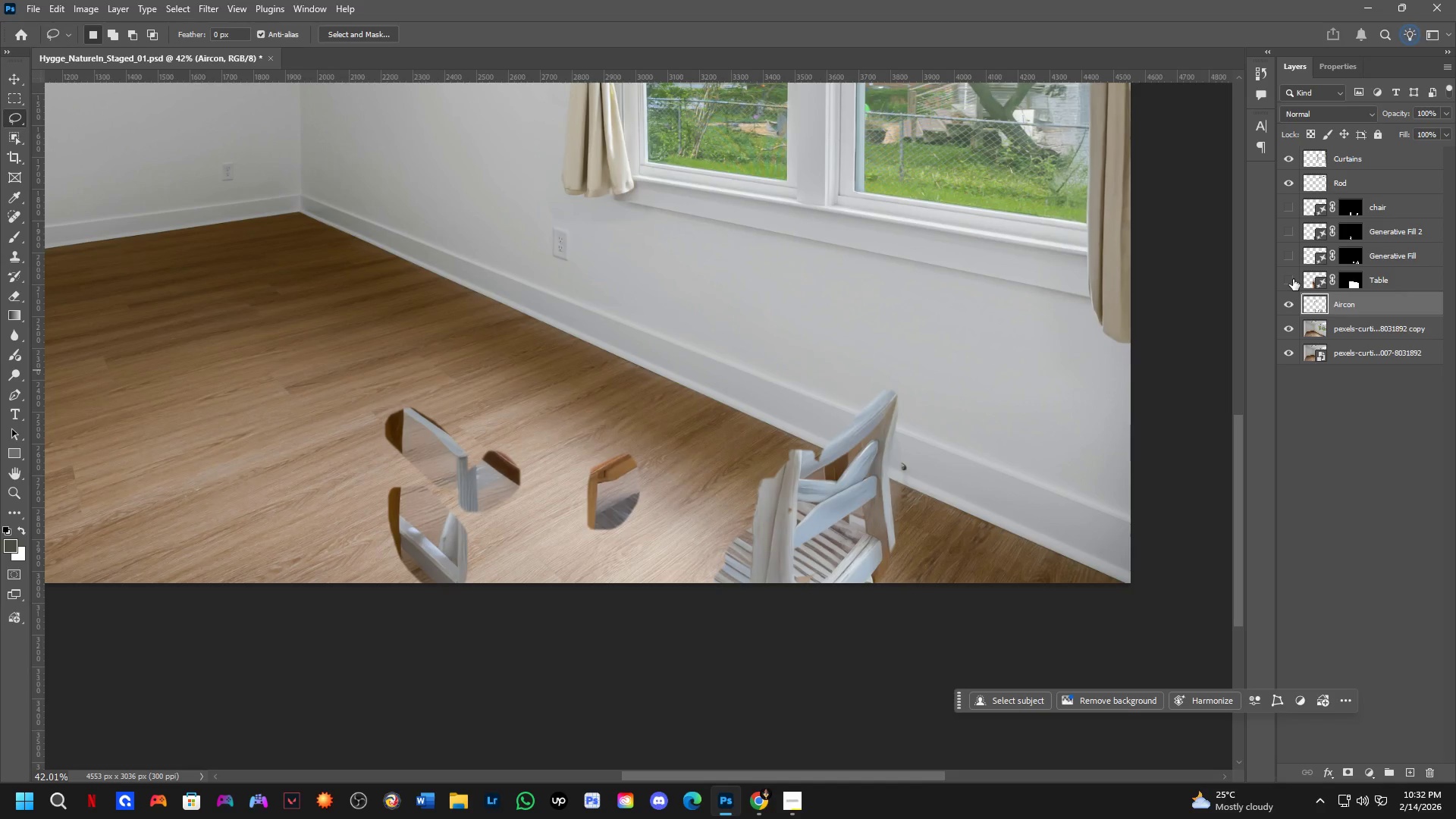 
left_click_drag(start_coordinate=[1293, 279], to_coordinate=[1294, 214])
 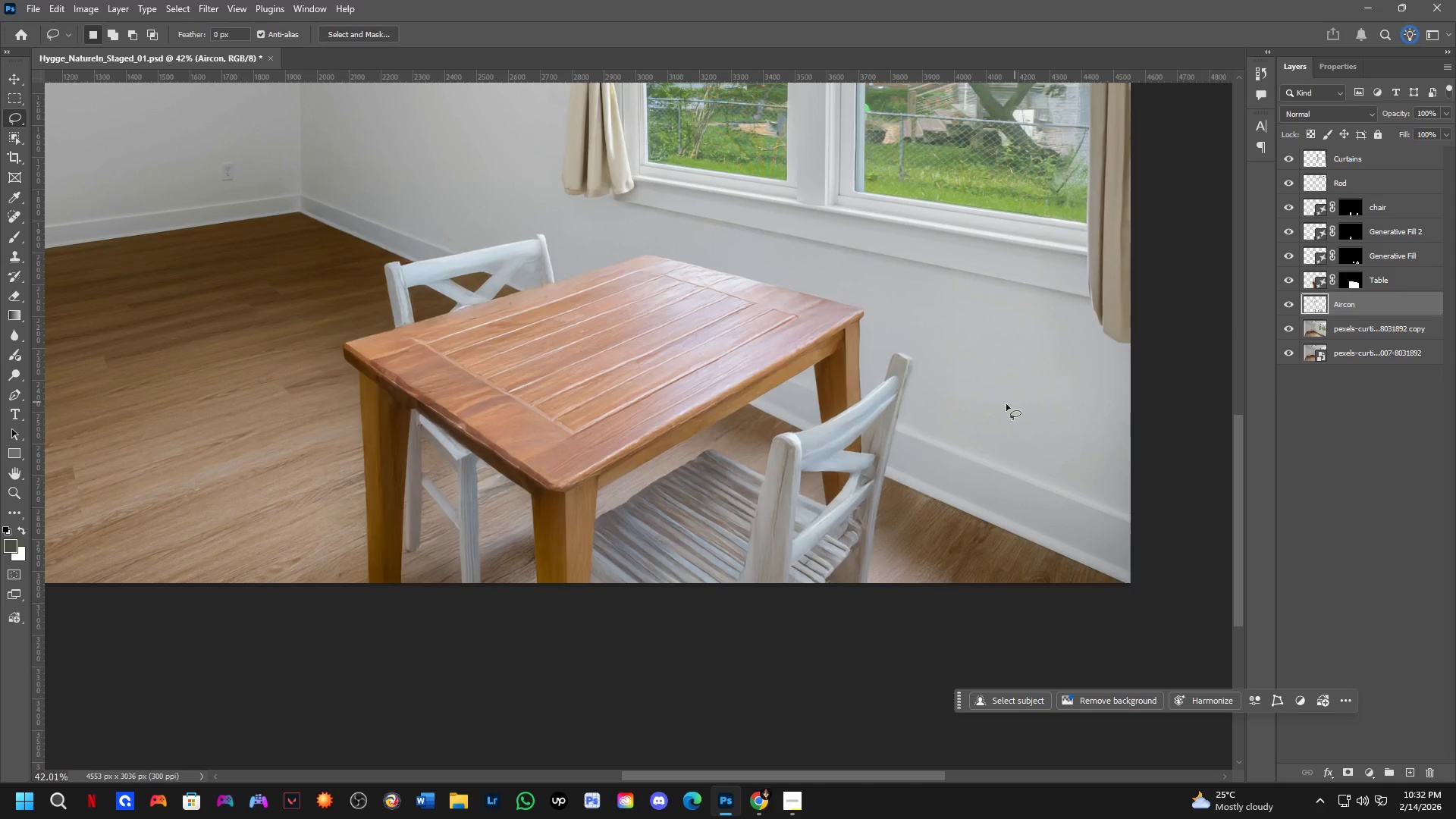 
hold_key(key=Space, duration=0.56)
 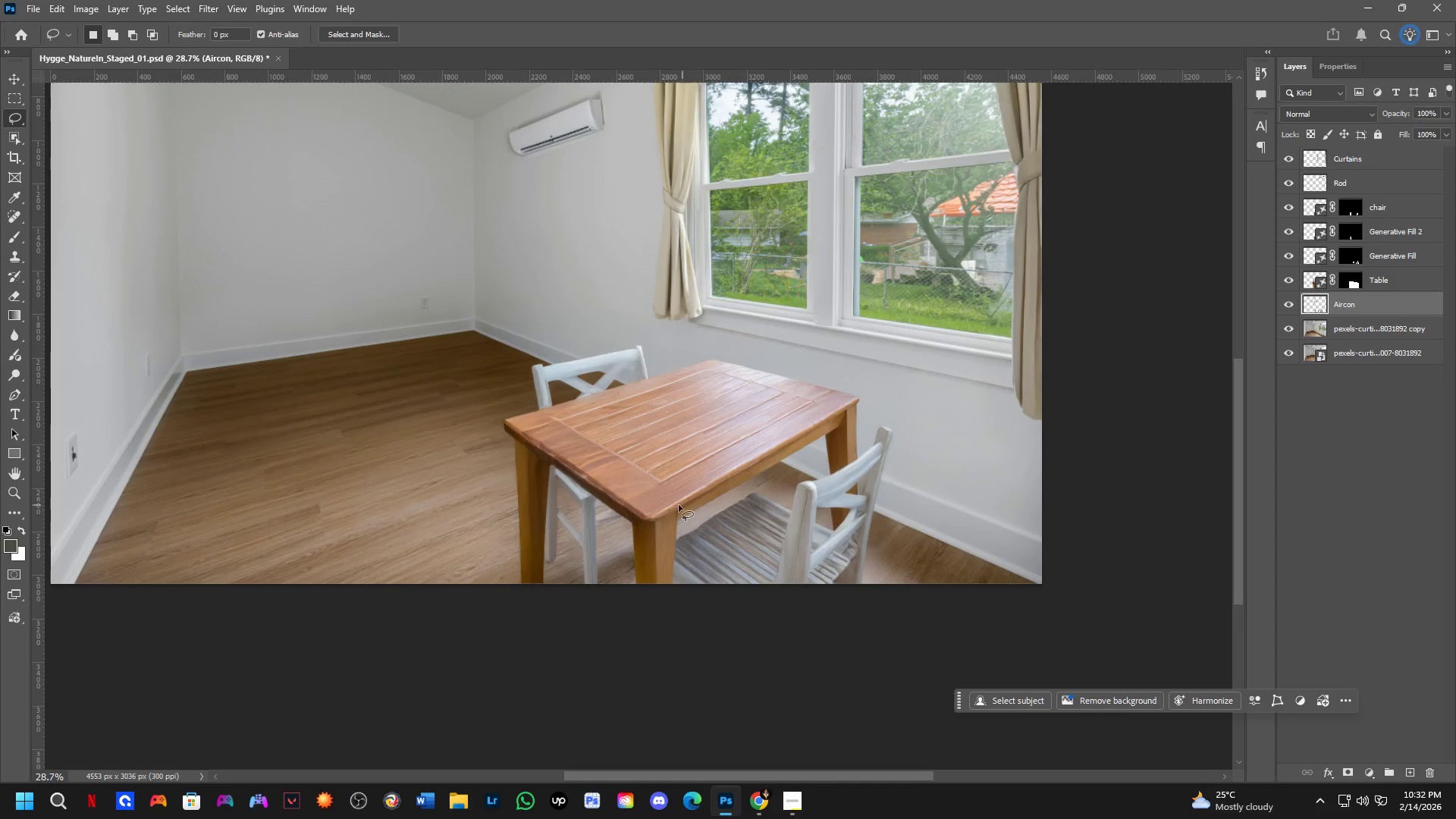 
left_click_drag(start_coordinate=[858, 447], to_coordinate=[855, 494])
 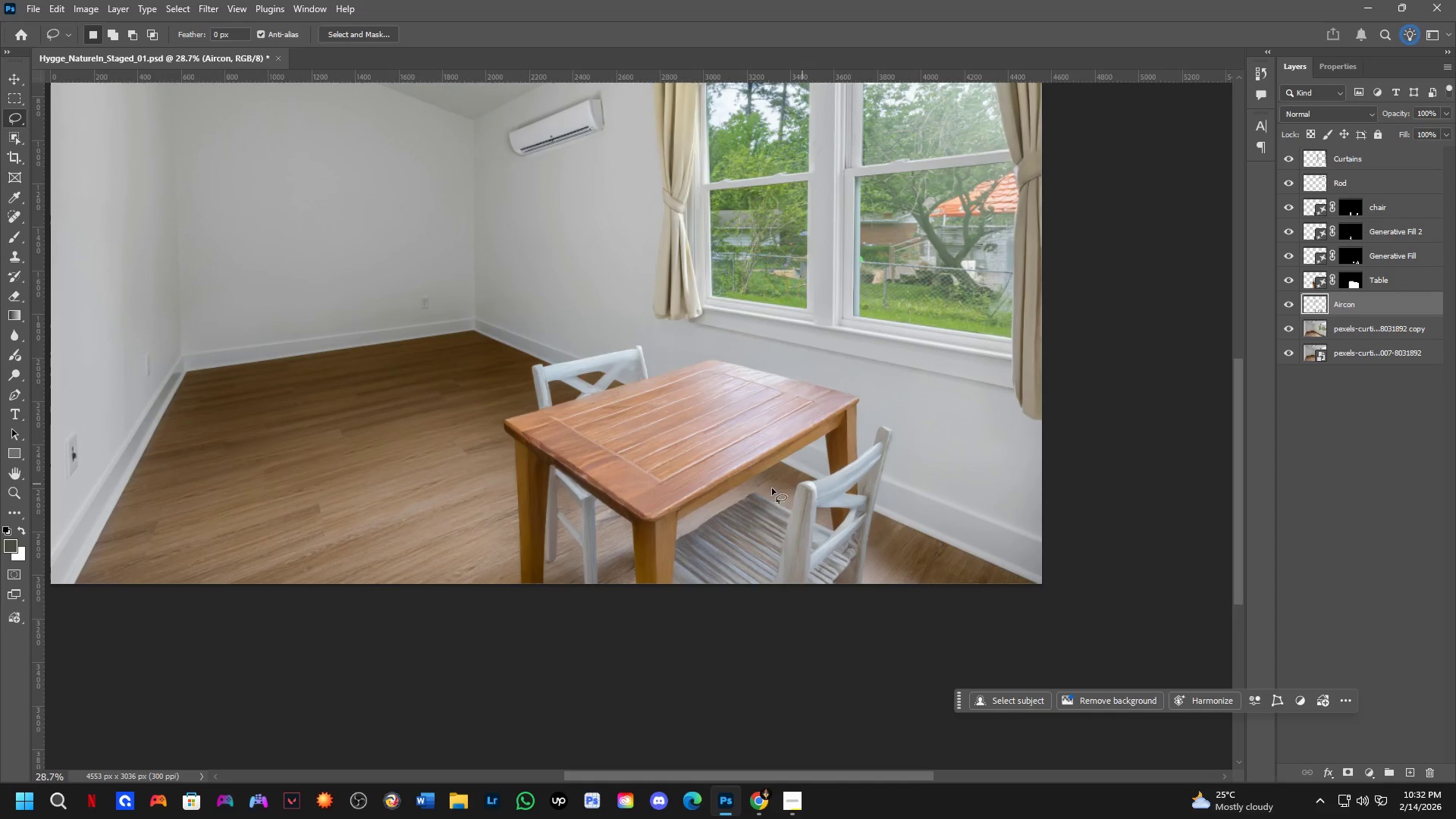 
scroll: coordinate [858, 437], scroll_direction: down, amount: 4.0
 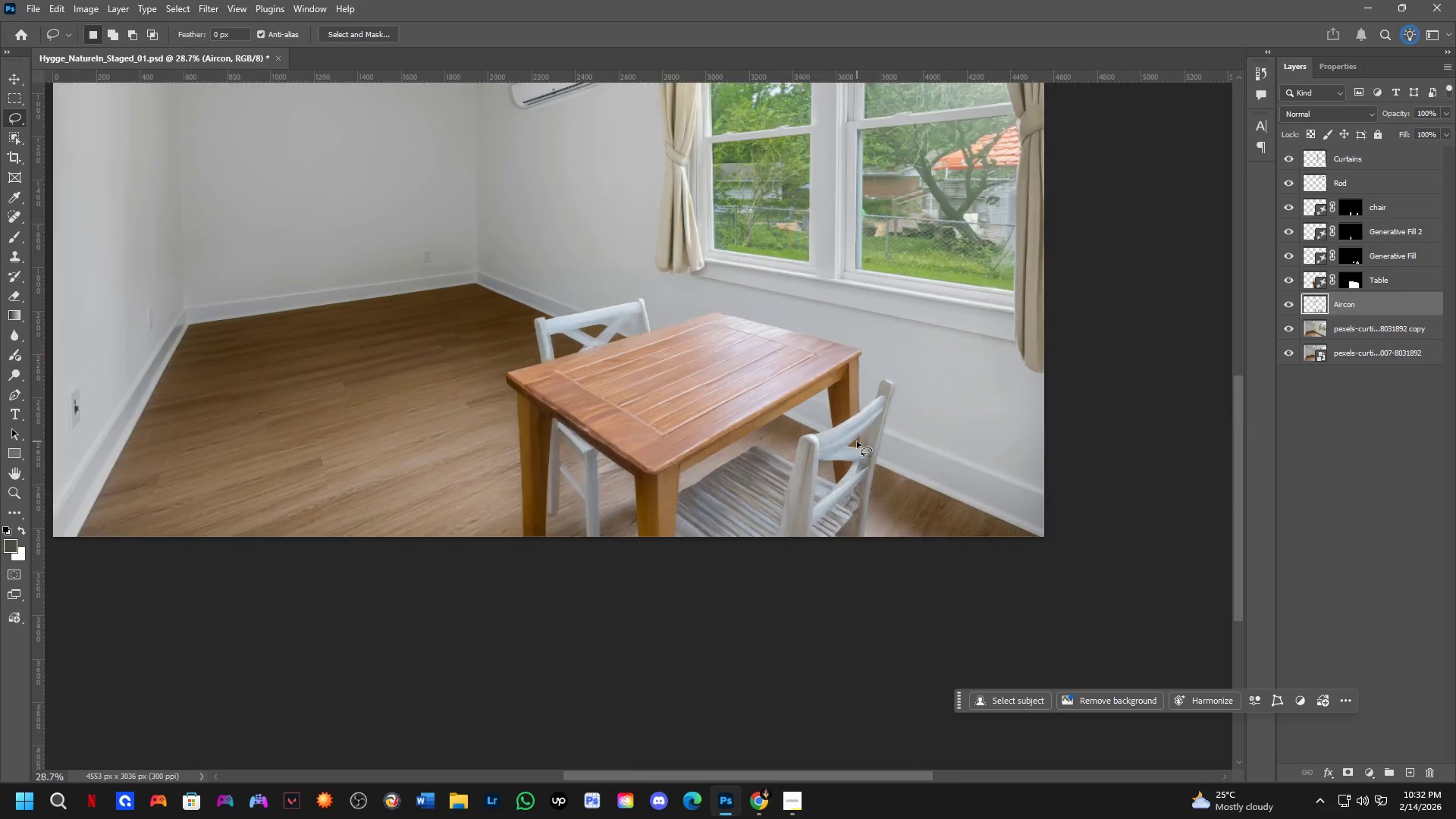 
hold_key(key=Space, duration=0.5)
 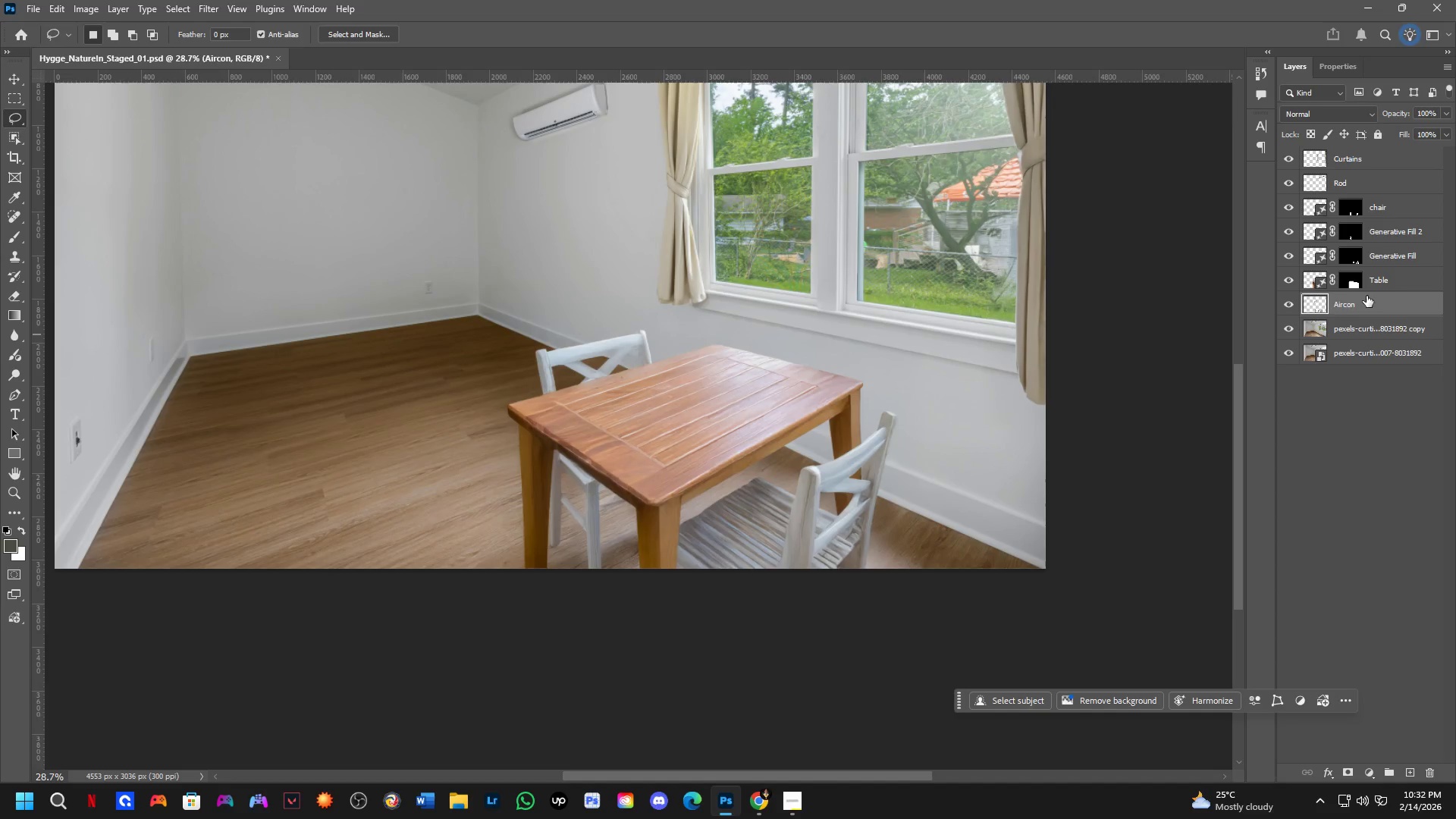 
left_click_drag(start_coordinate=[676, 506], to_coordinate=[680, 491])
 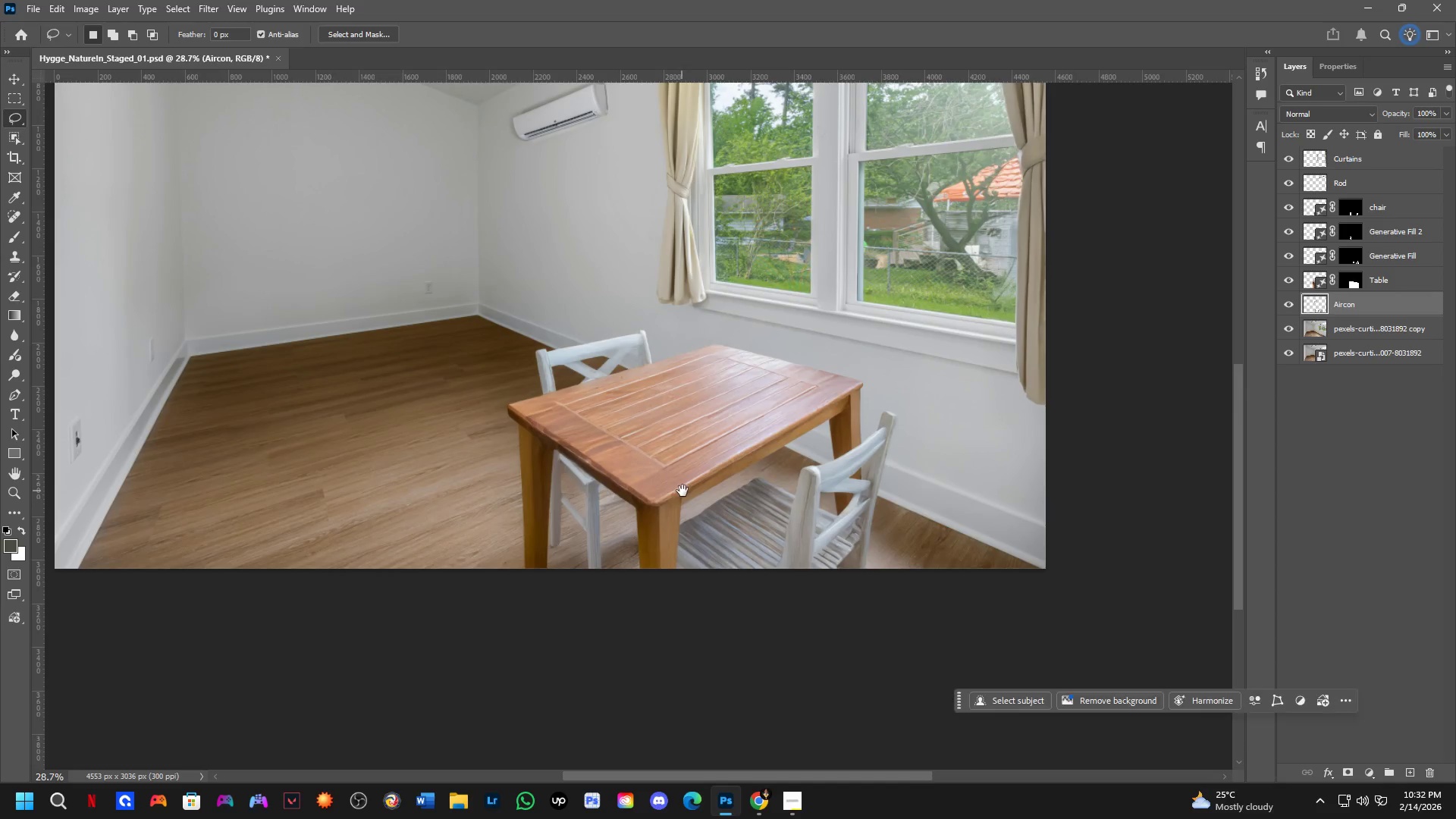 
hold_key(key=Space, duration=23.55)
 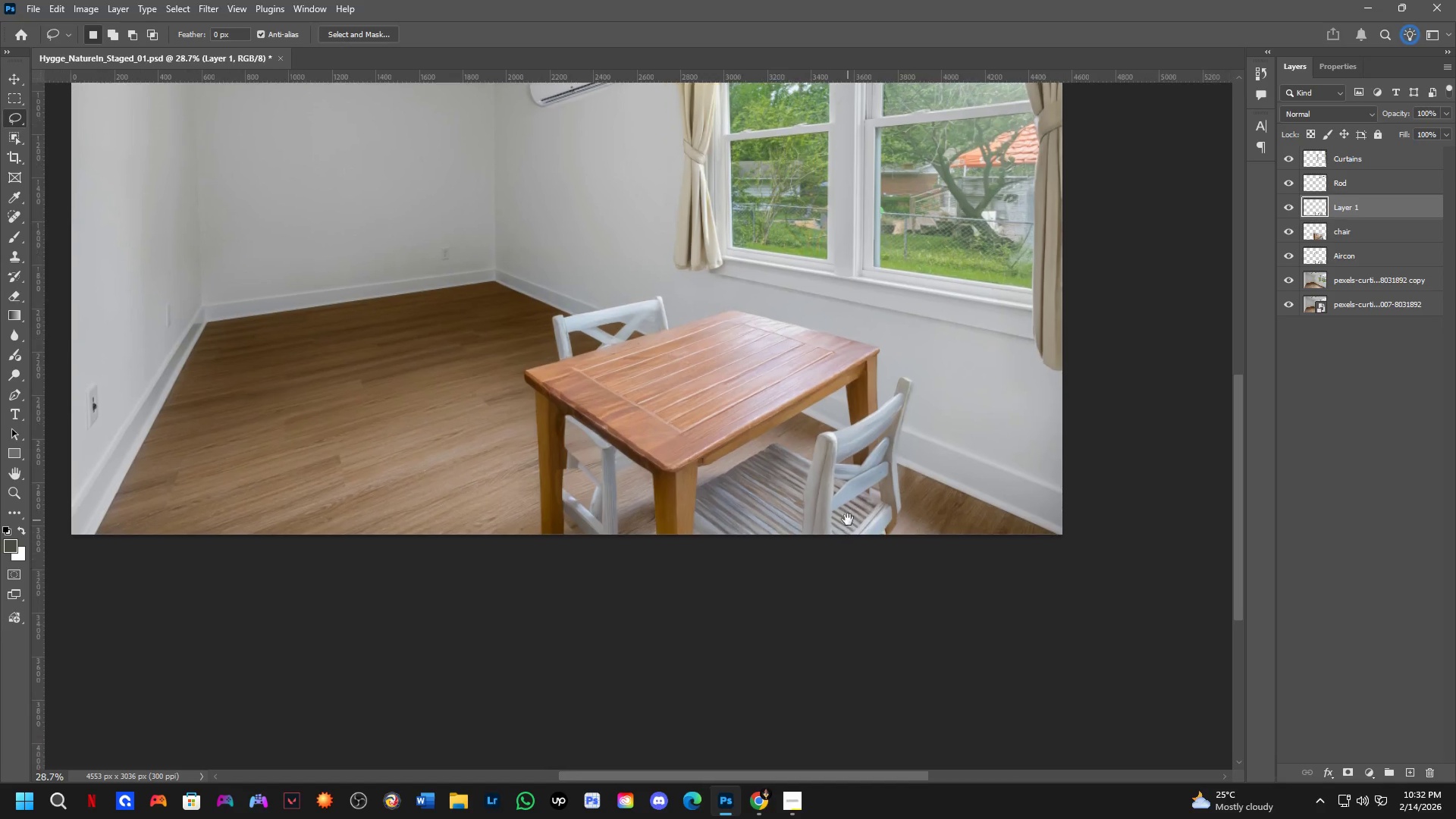 
double_click([1294, 207])
 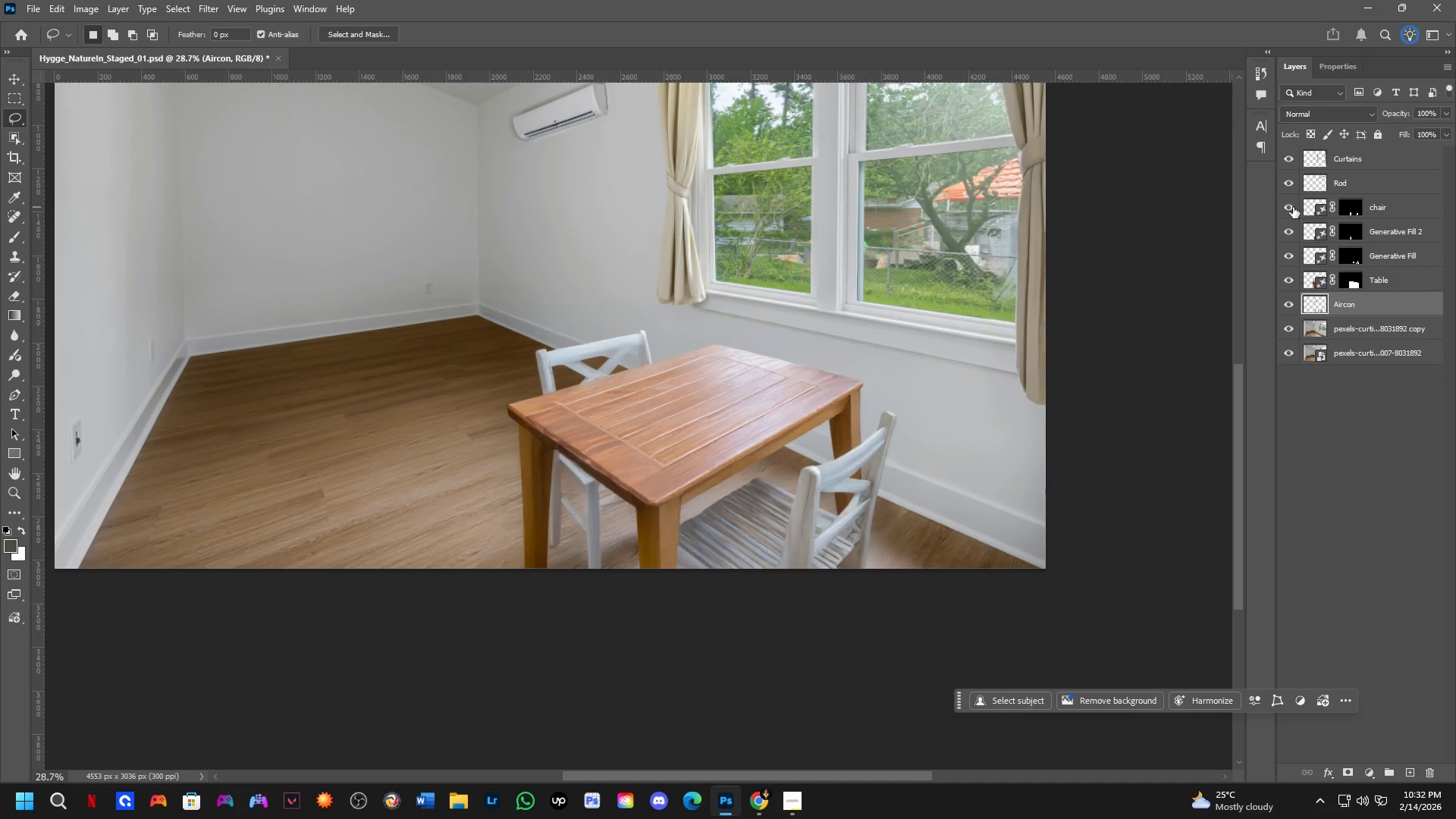 
triple_click([1293, 207])
 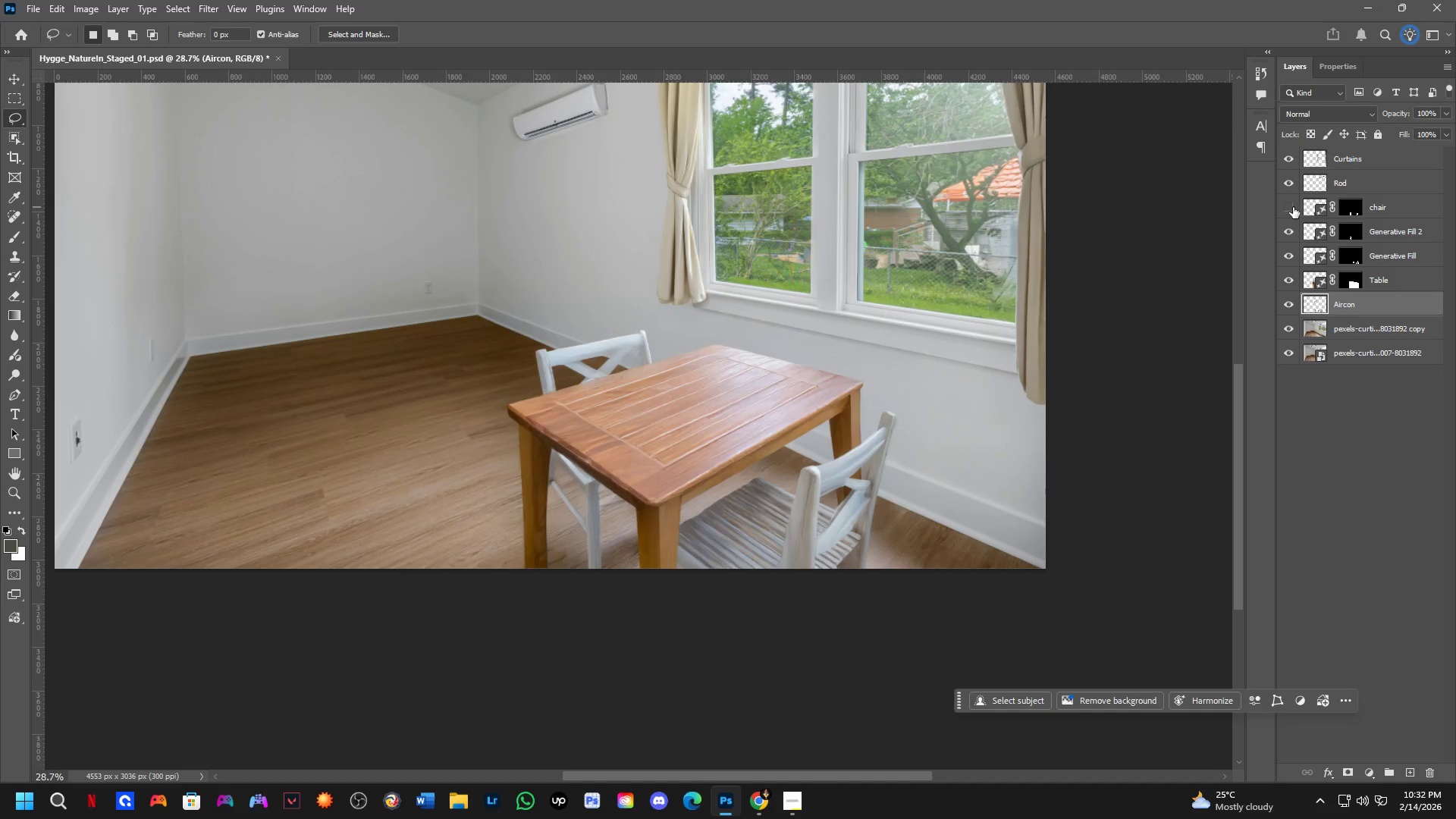 
left_click([1293, 207])
 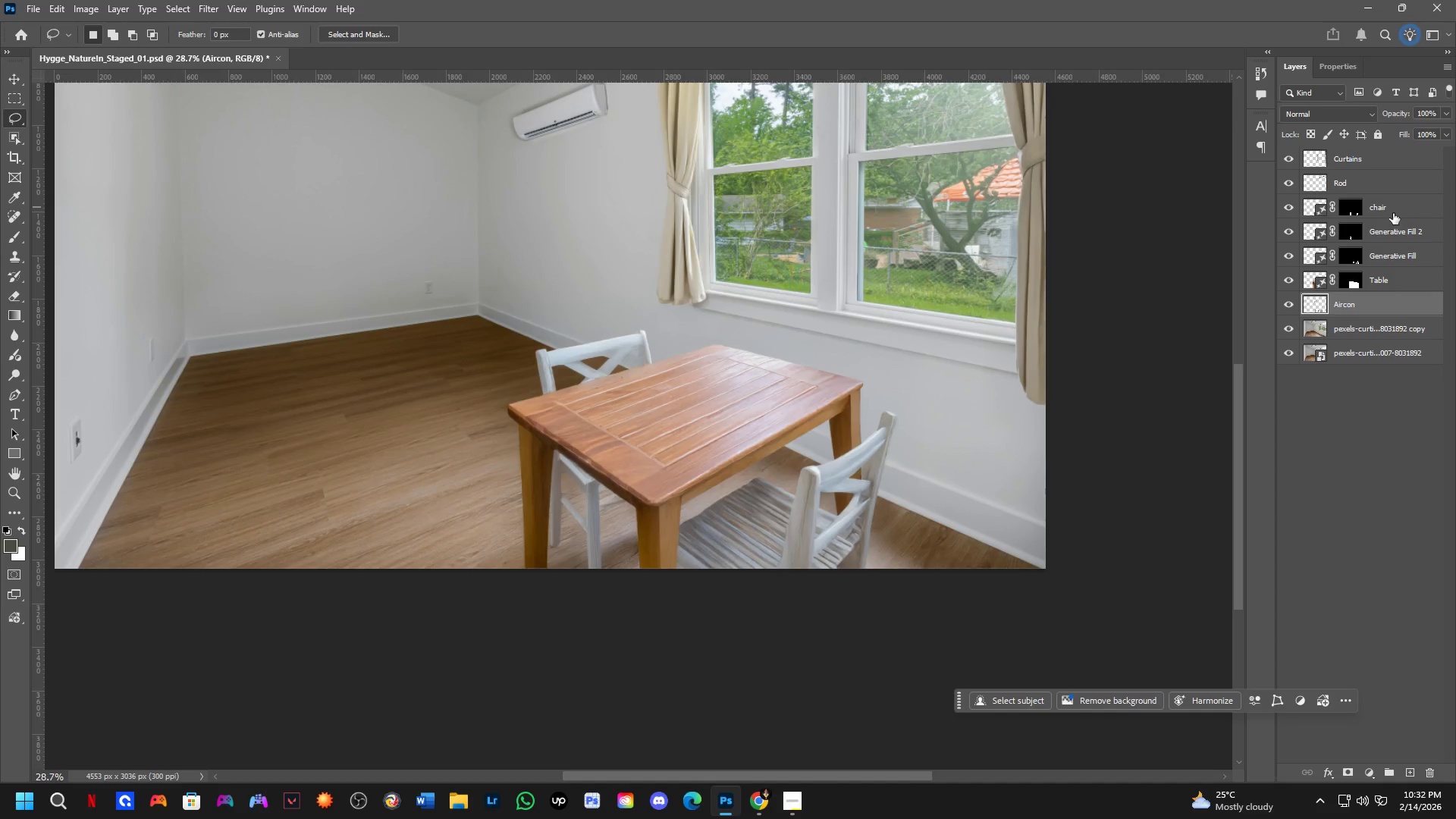 
left_click([1398, 209])
 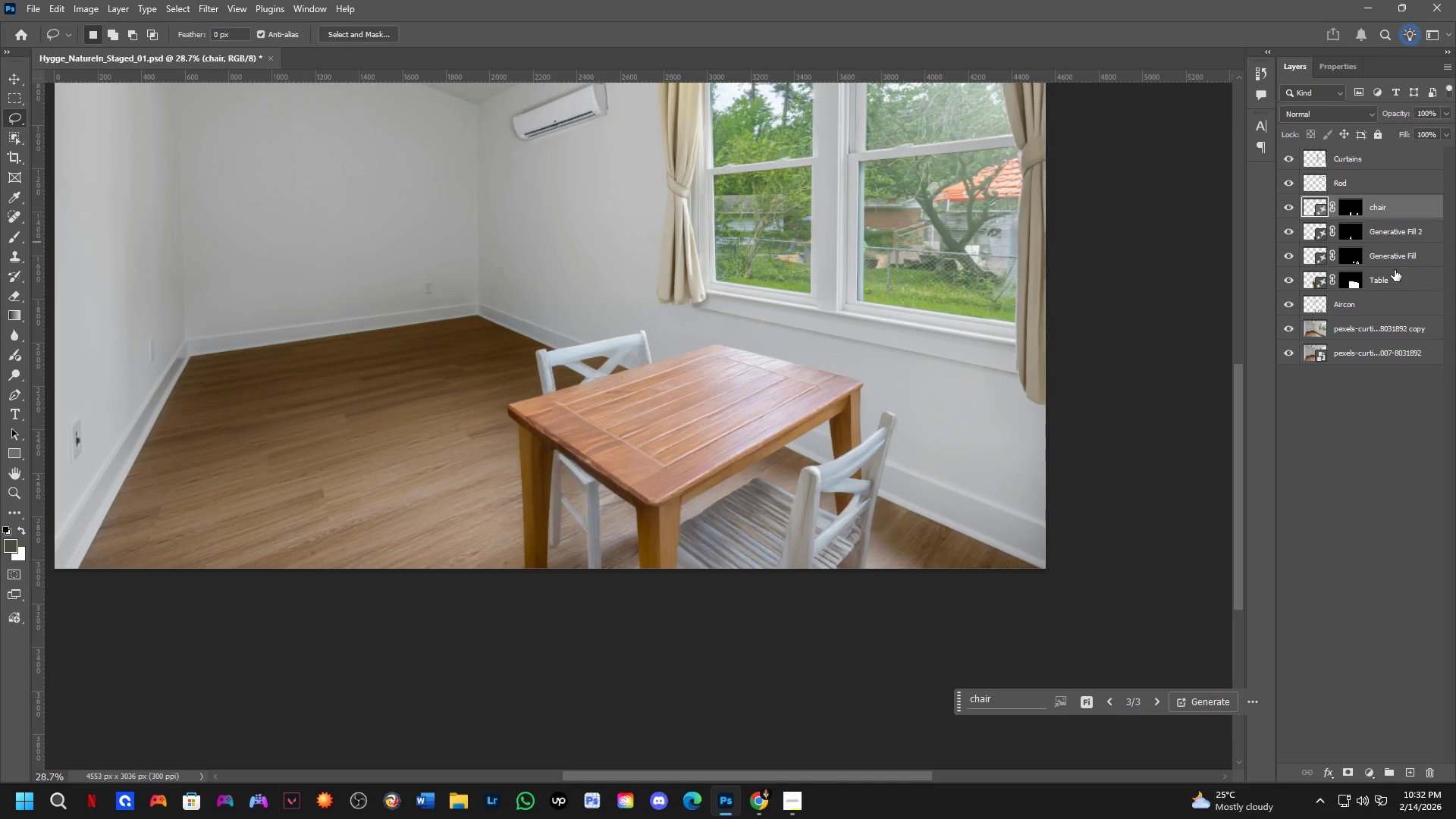 
hold_key(key=ShiftLeft, duration=0.56)
left_click([1395, 280])
 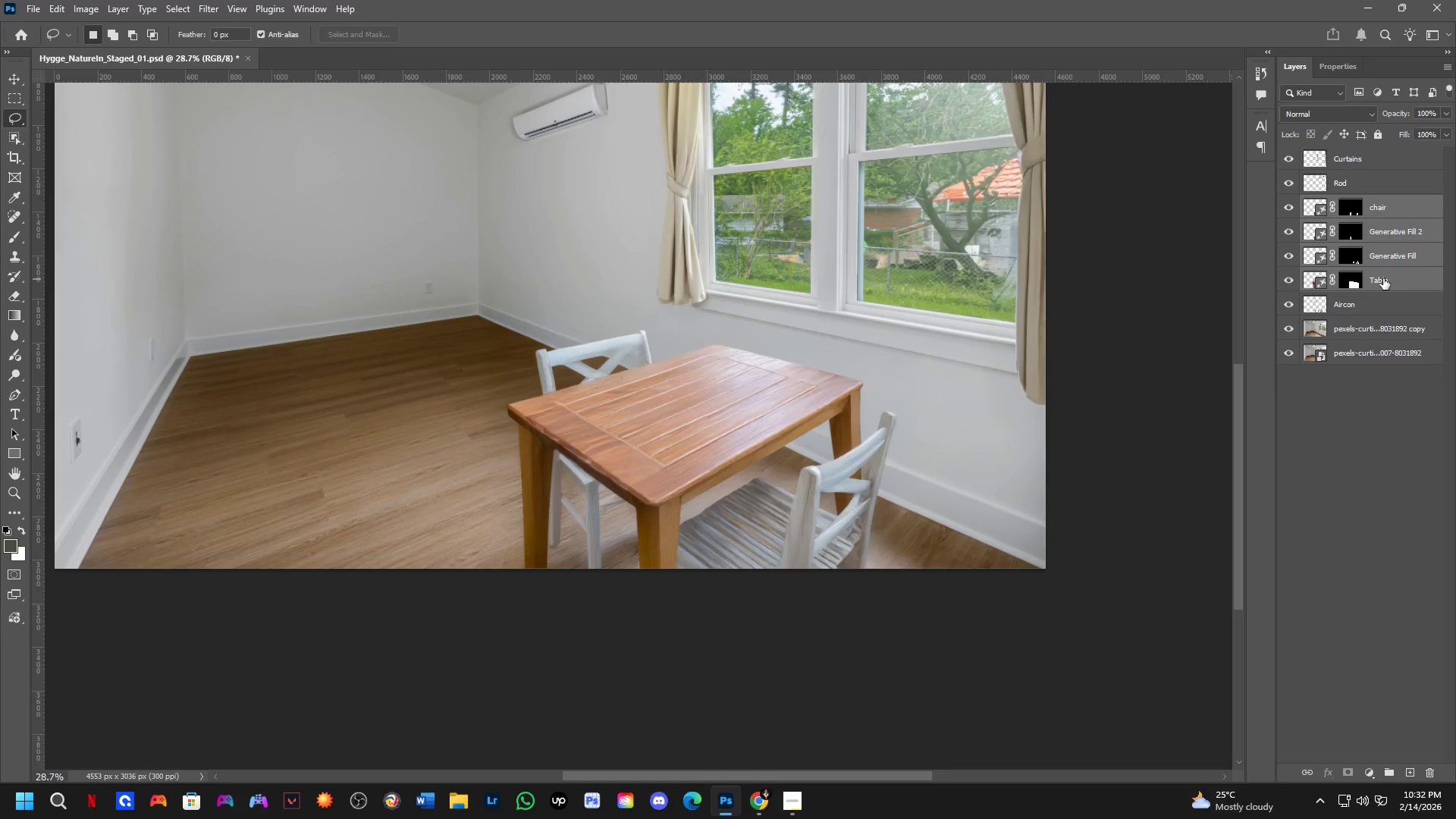 
key(Control+E)
 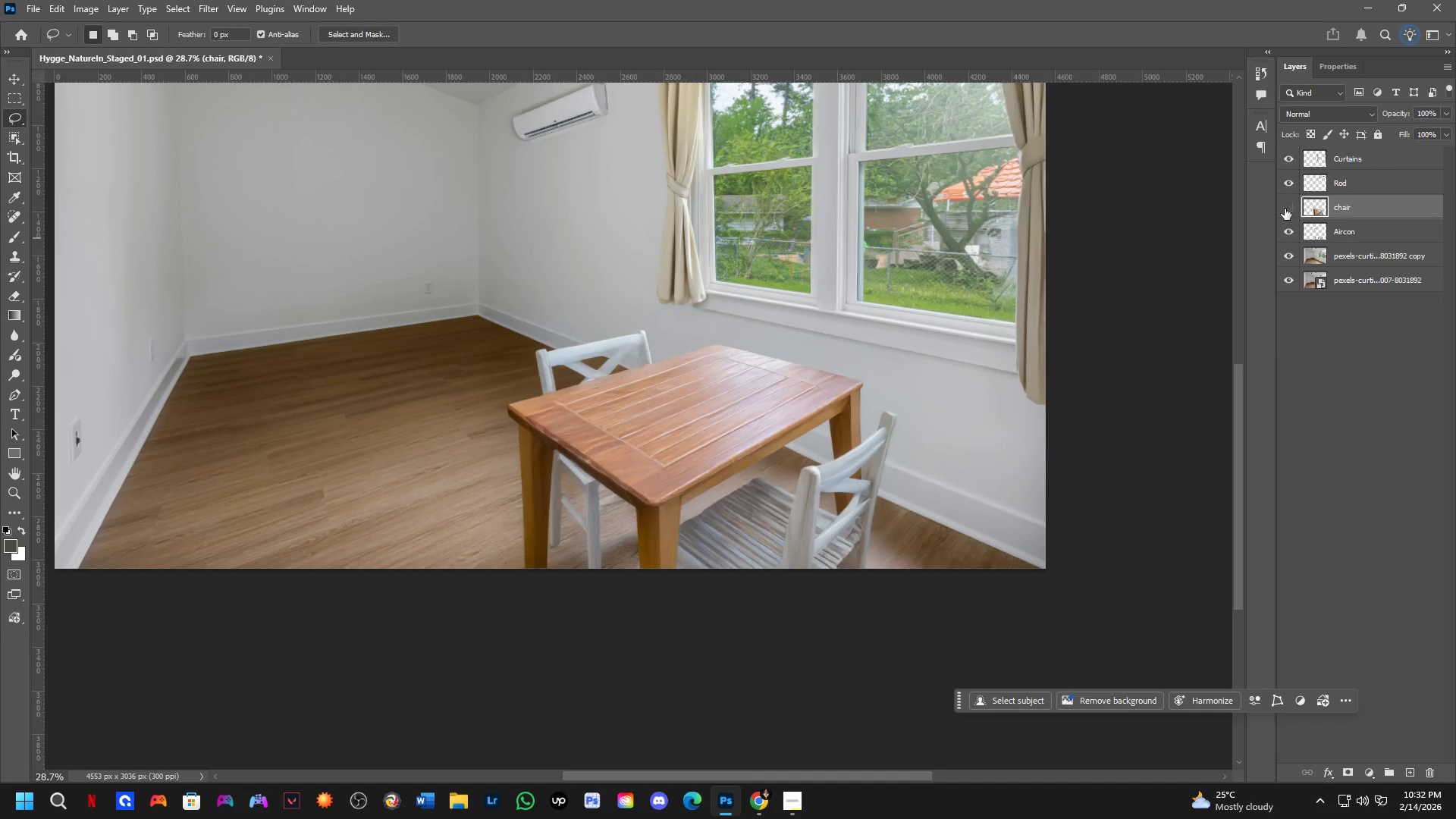 
double_click([1285, 209])
 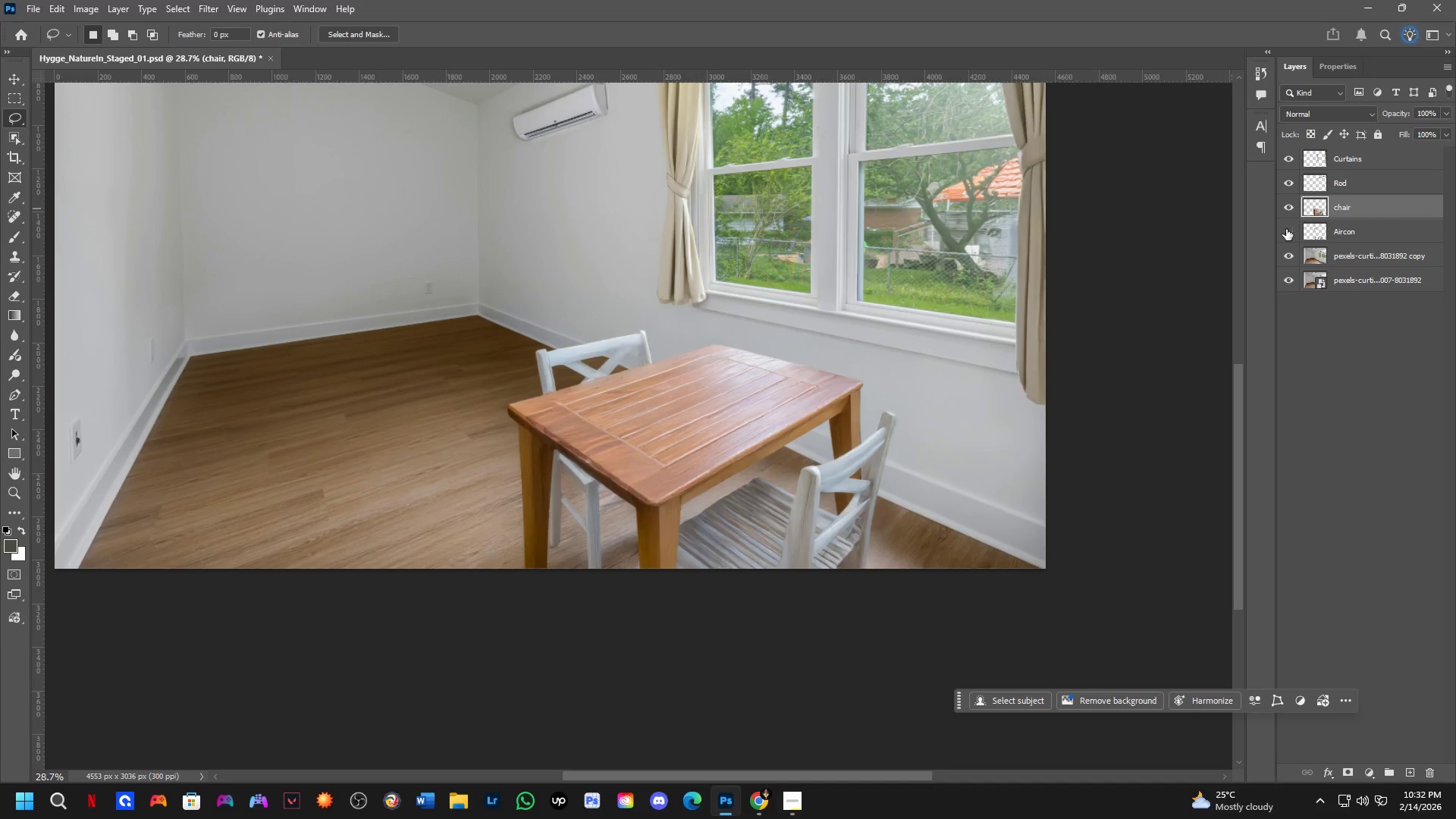 
double_click([1286, 229])
 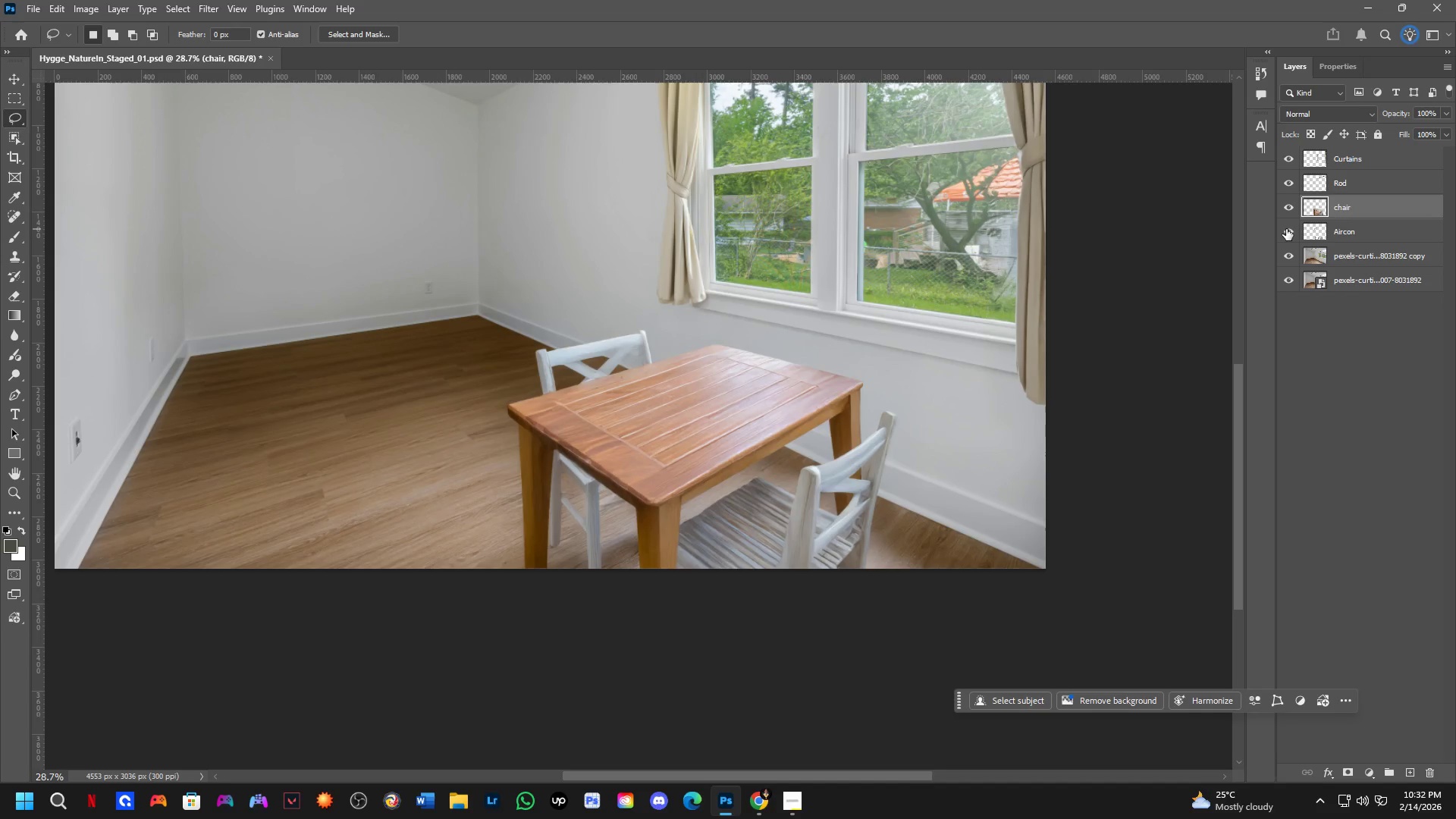 
triple_click([1286, 229])
 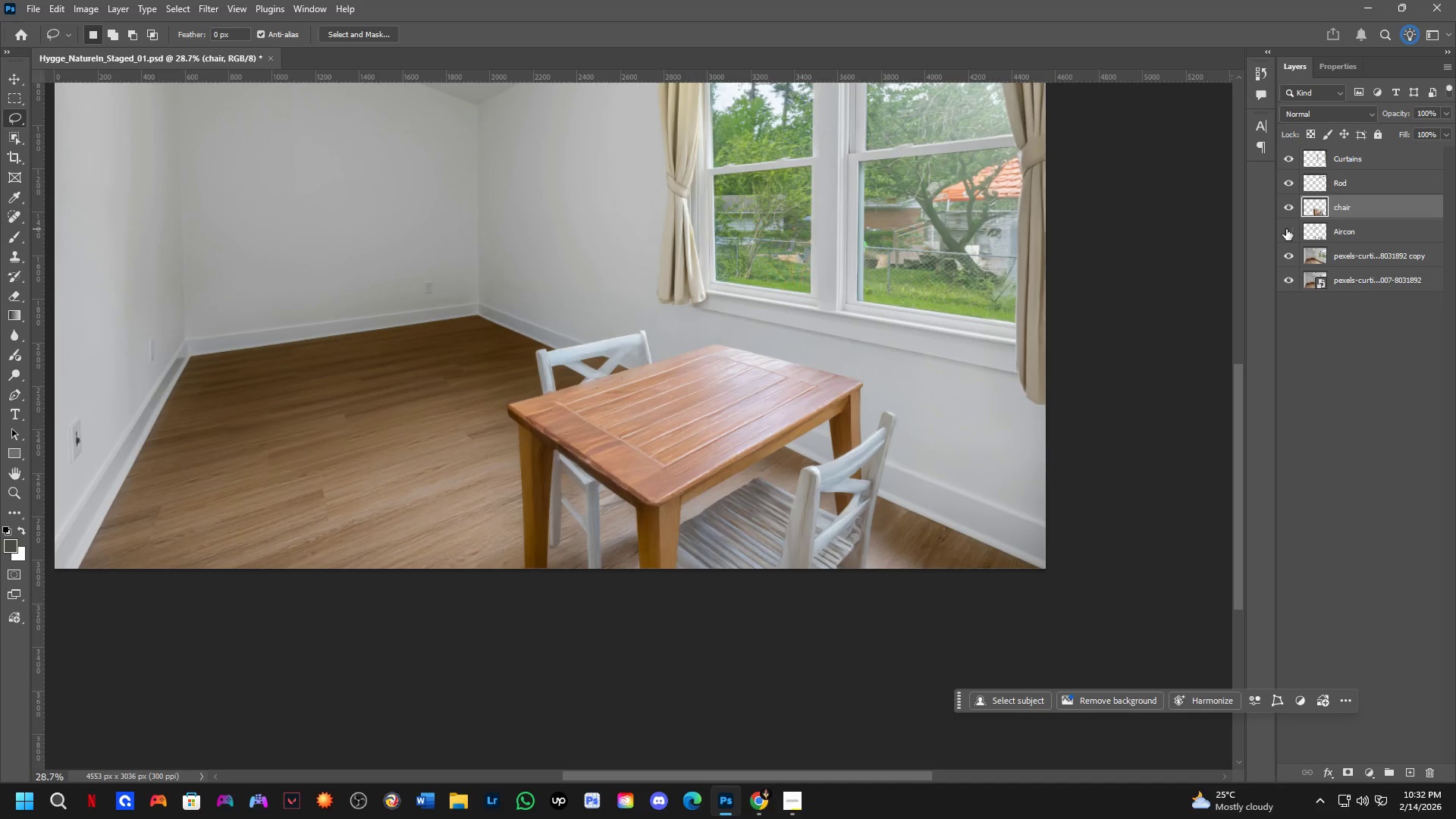 
triple_click([1286, 229])
 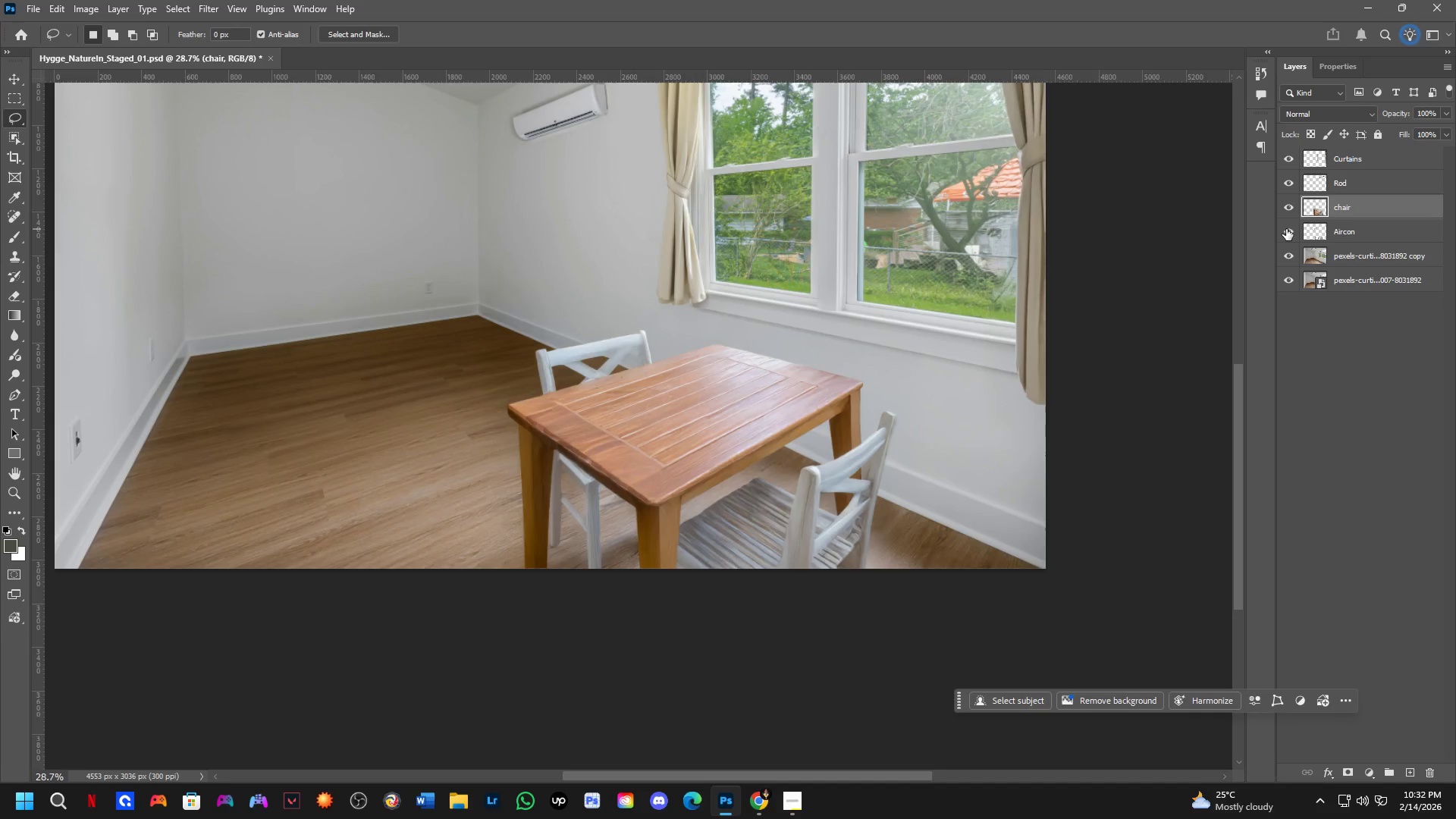 
left_click([1287, 210])
 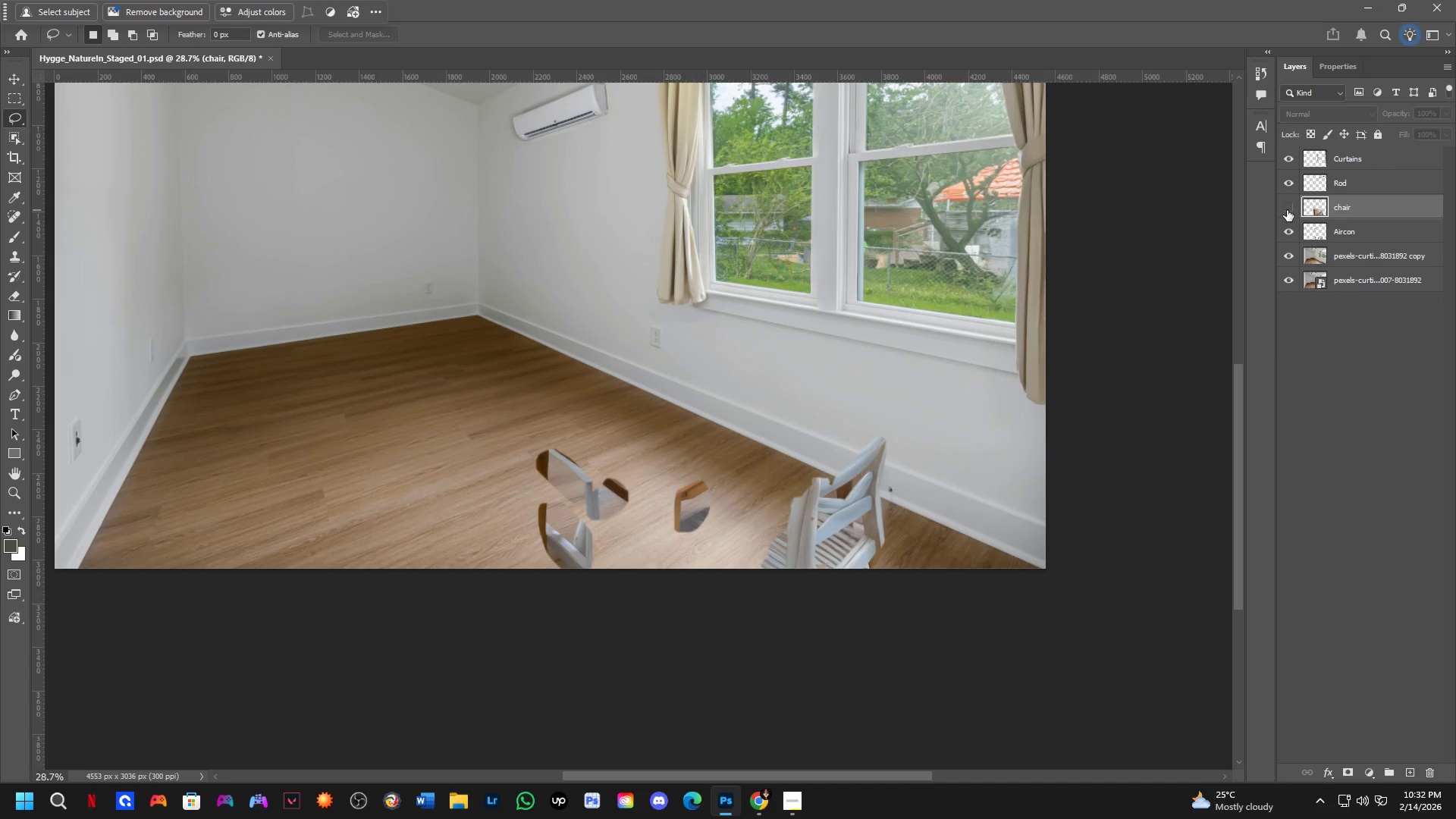 
left_click([1287, 210])
 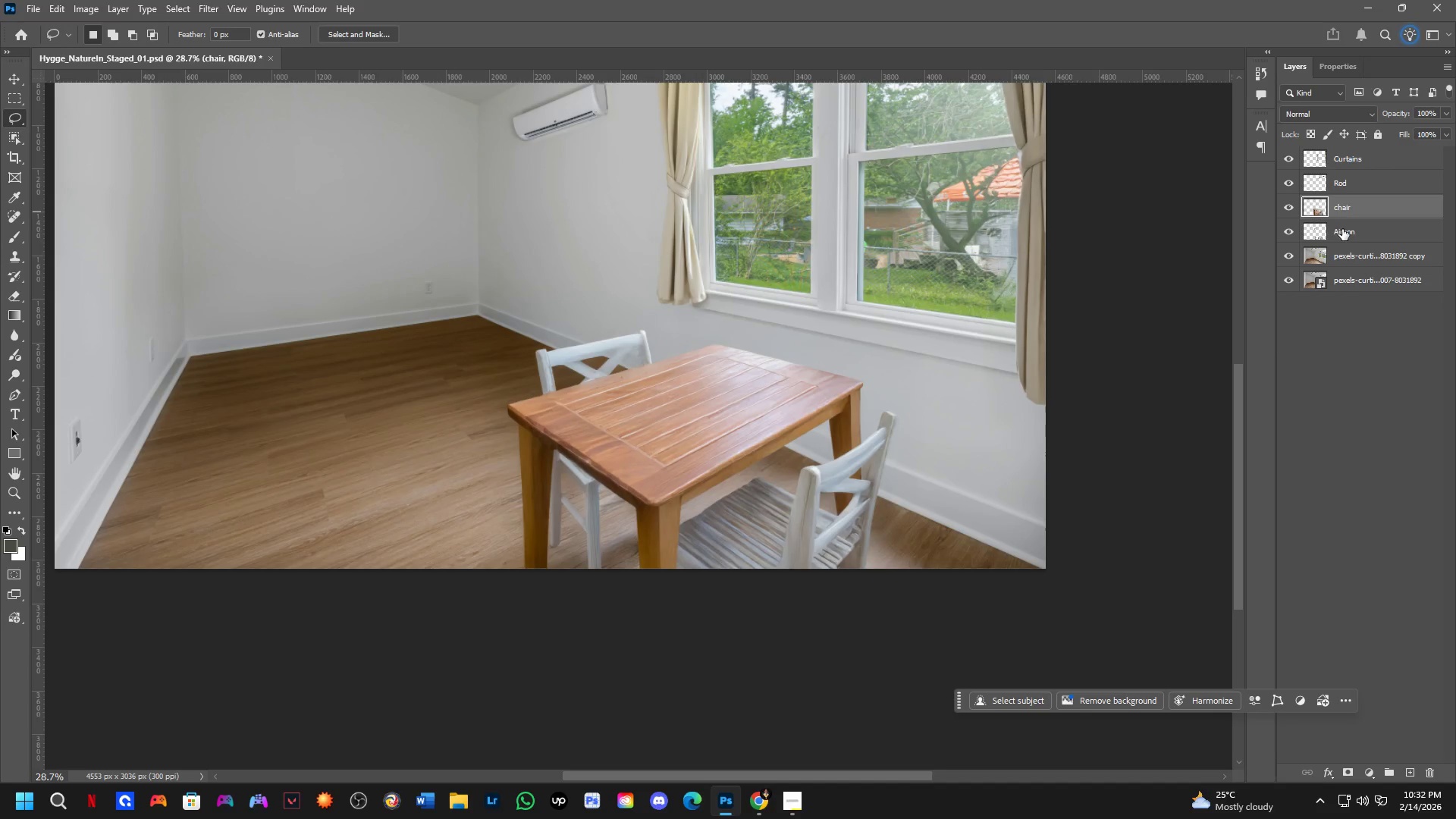 
double_click([1344, 231])
 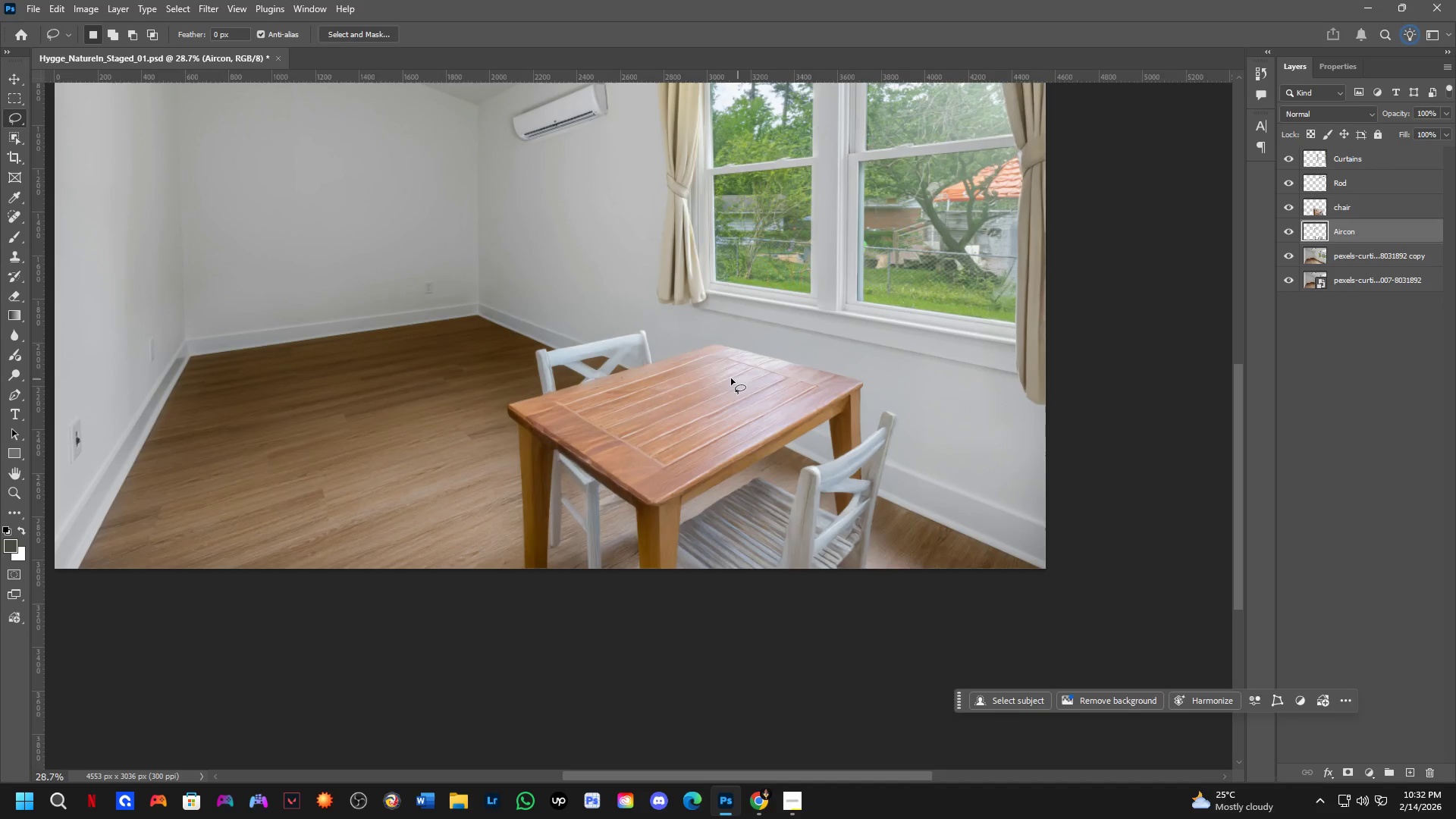 
left_click_drag(start_coordinate=[687, 358], to_coordinate=[668, 547])
 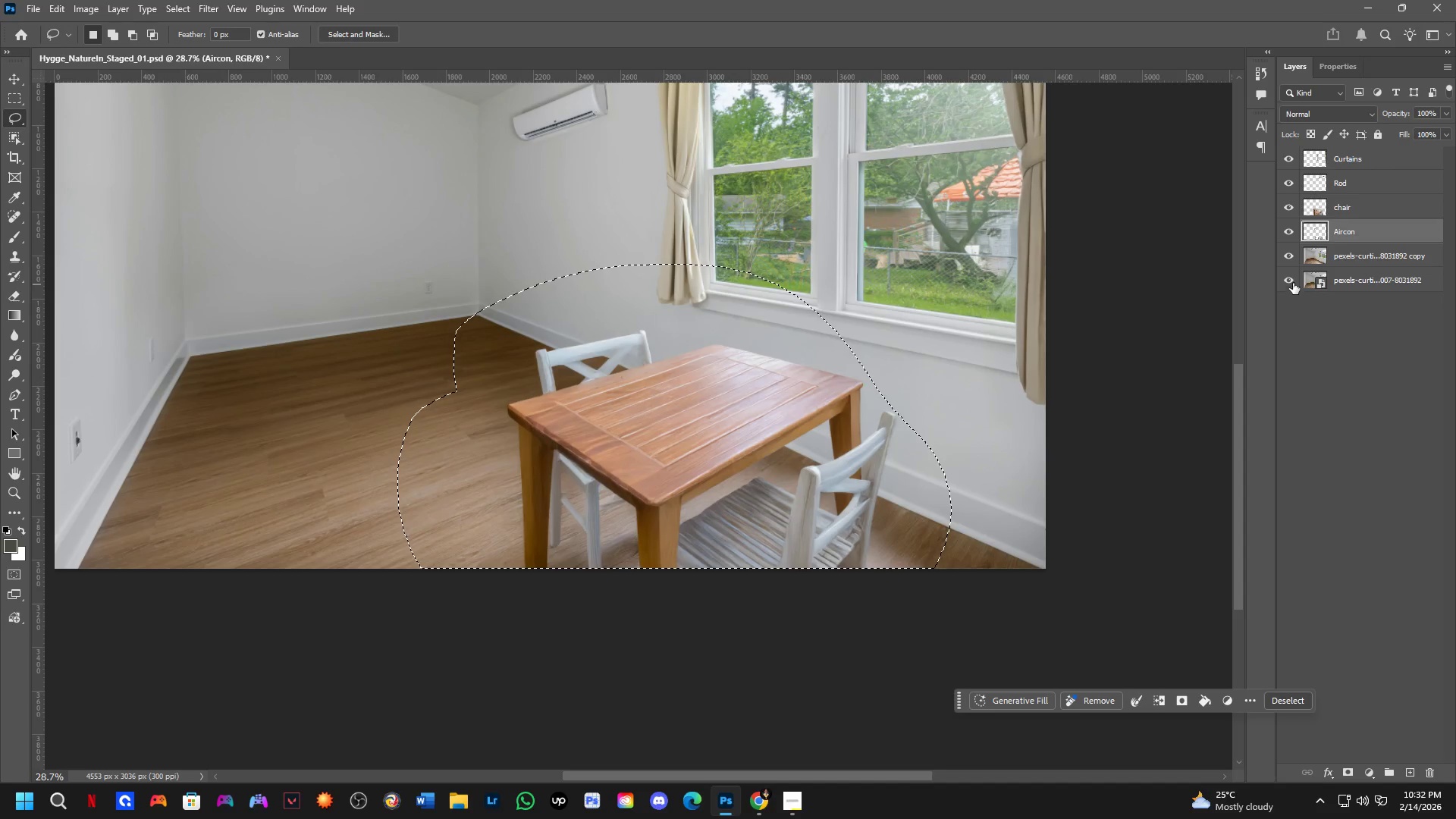 
key(Control+J)
 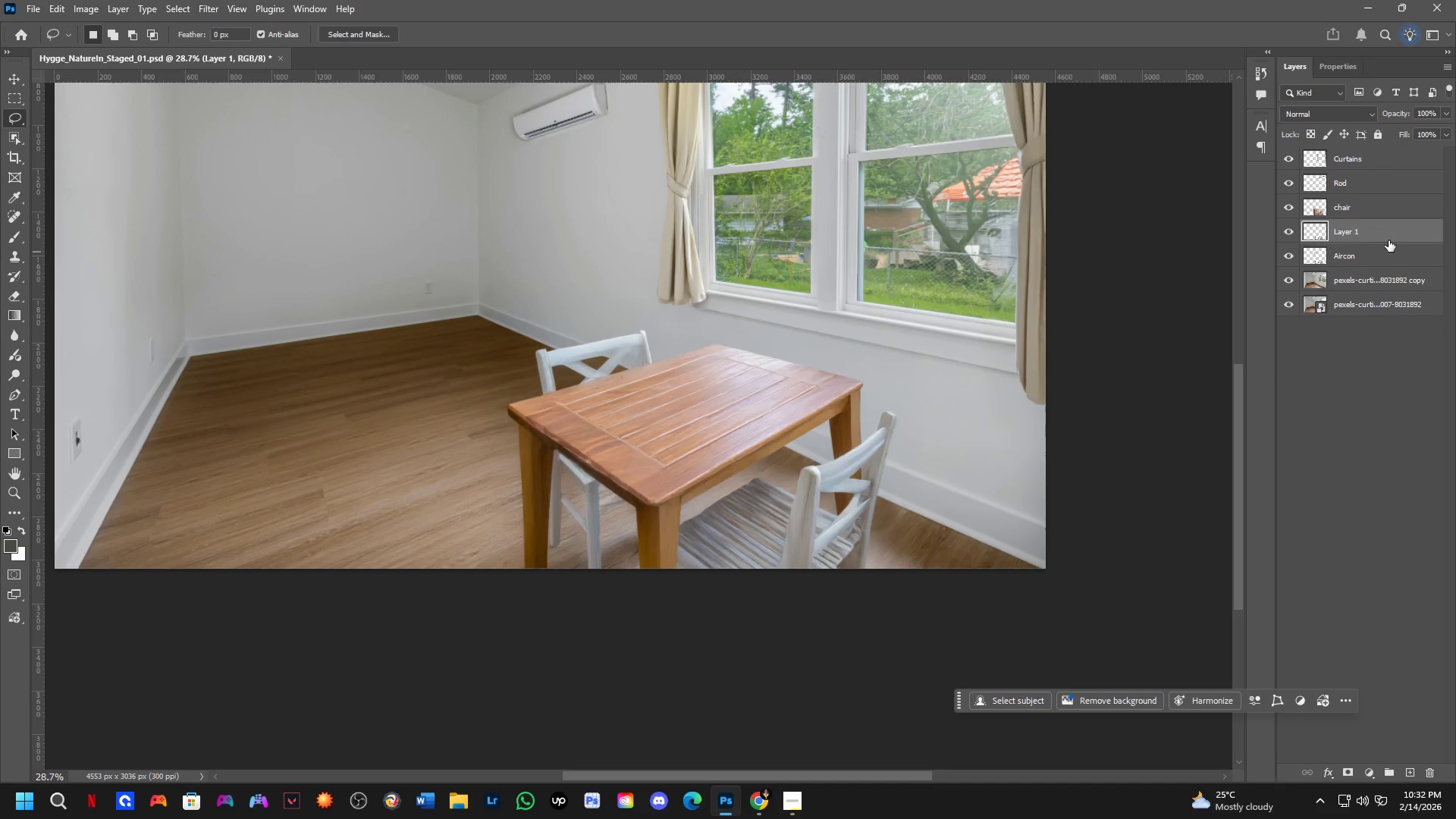 
left_click_drag(start_coordinate=[1390, 230], to_coordinate=[1382, 200])
 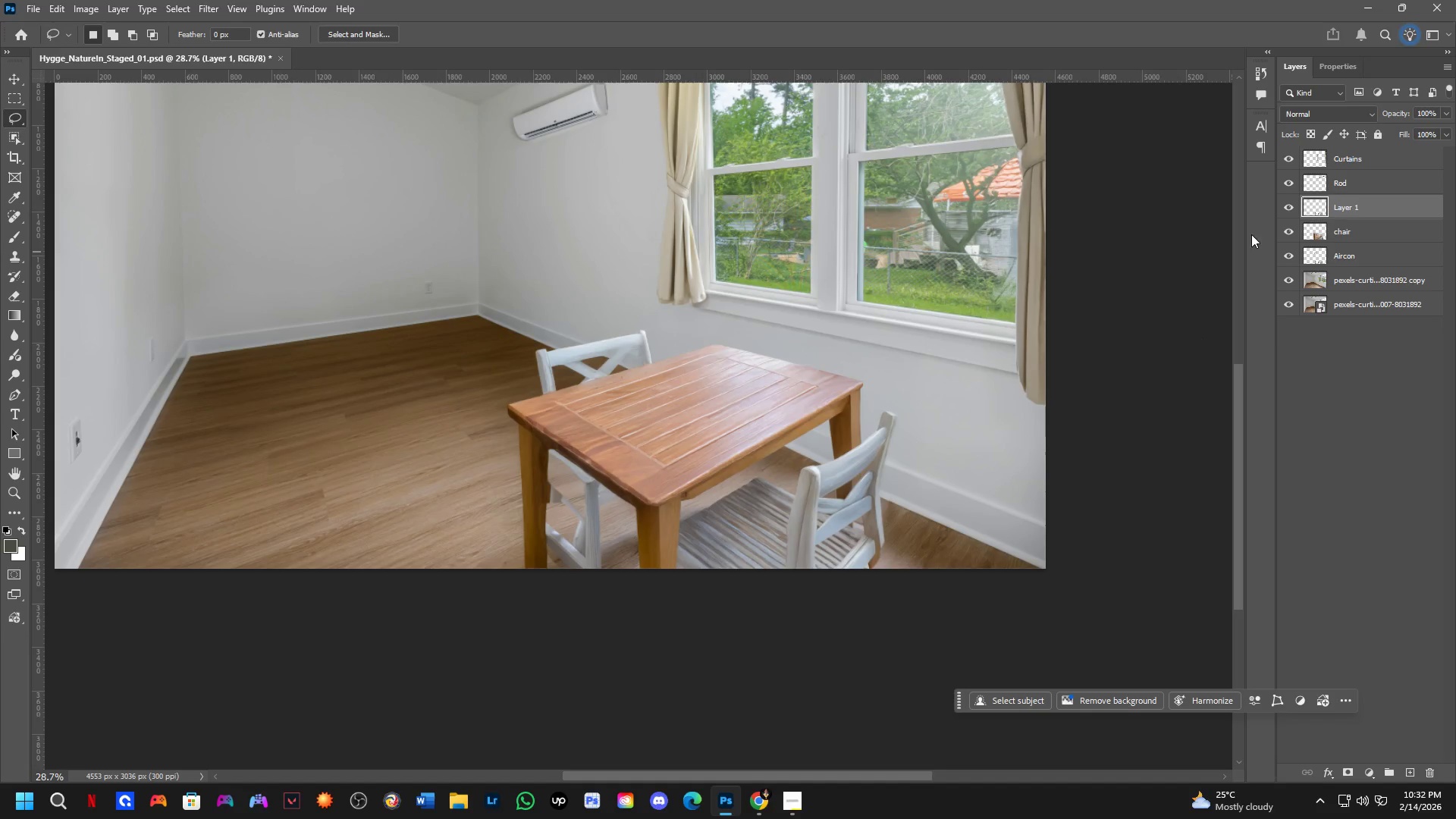 
double_click([1286, 207])
 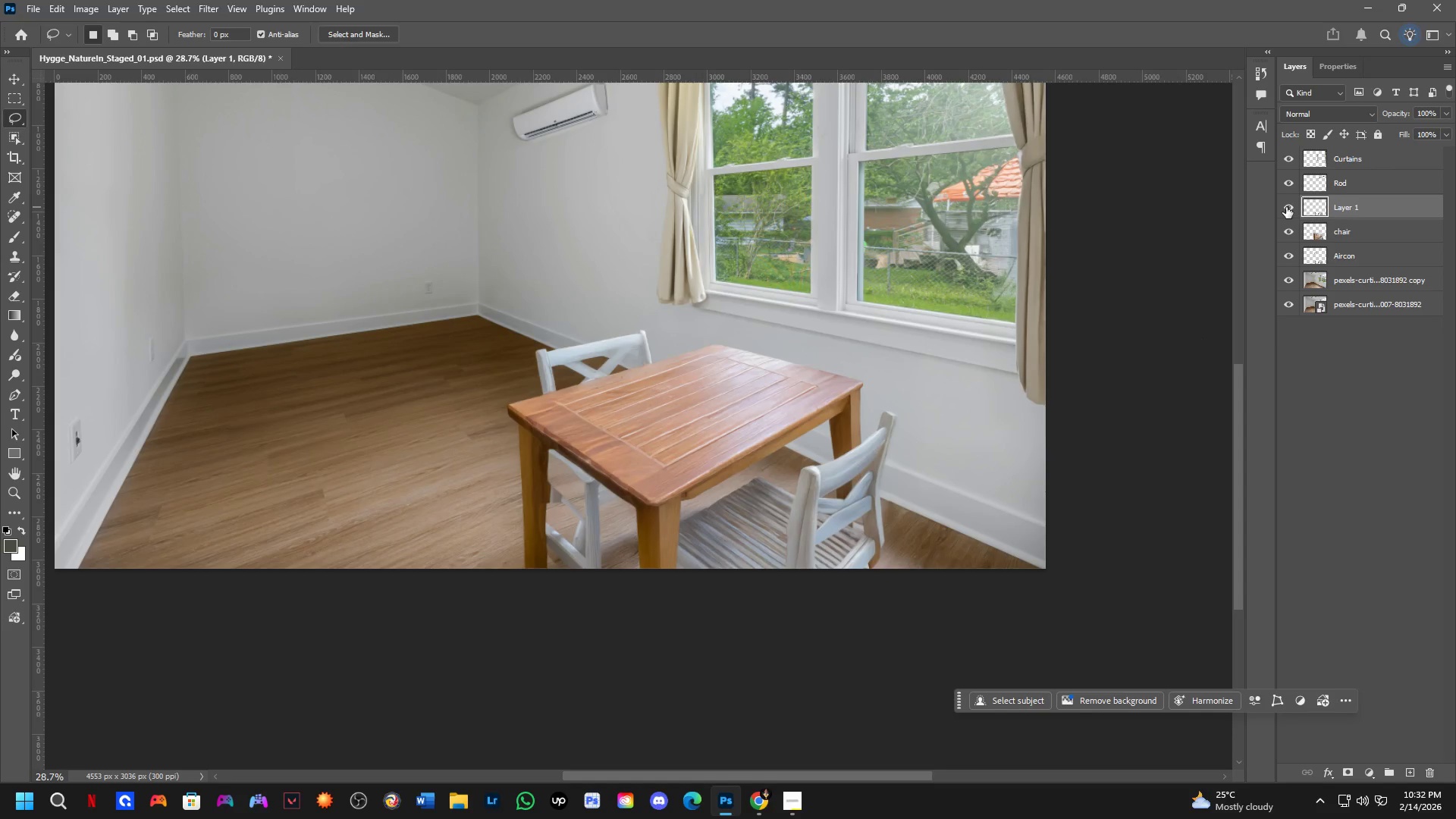 
left_click([1286, 207])
 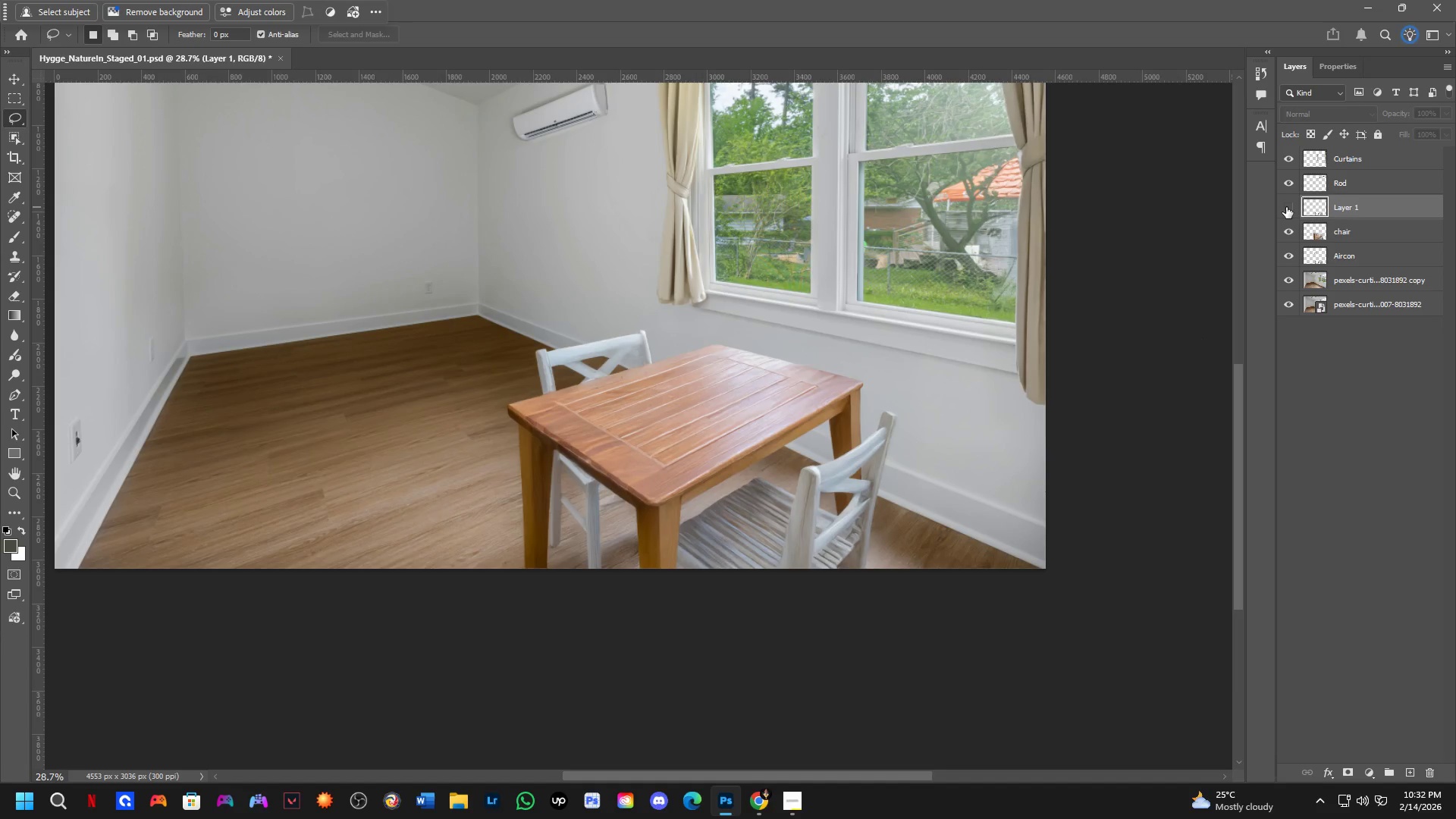 
left_click([1286, 207])
 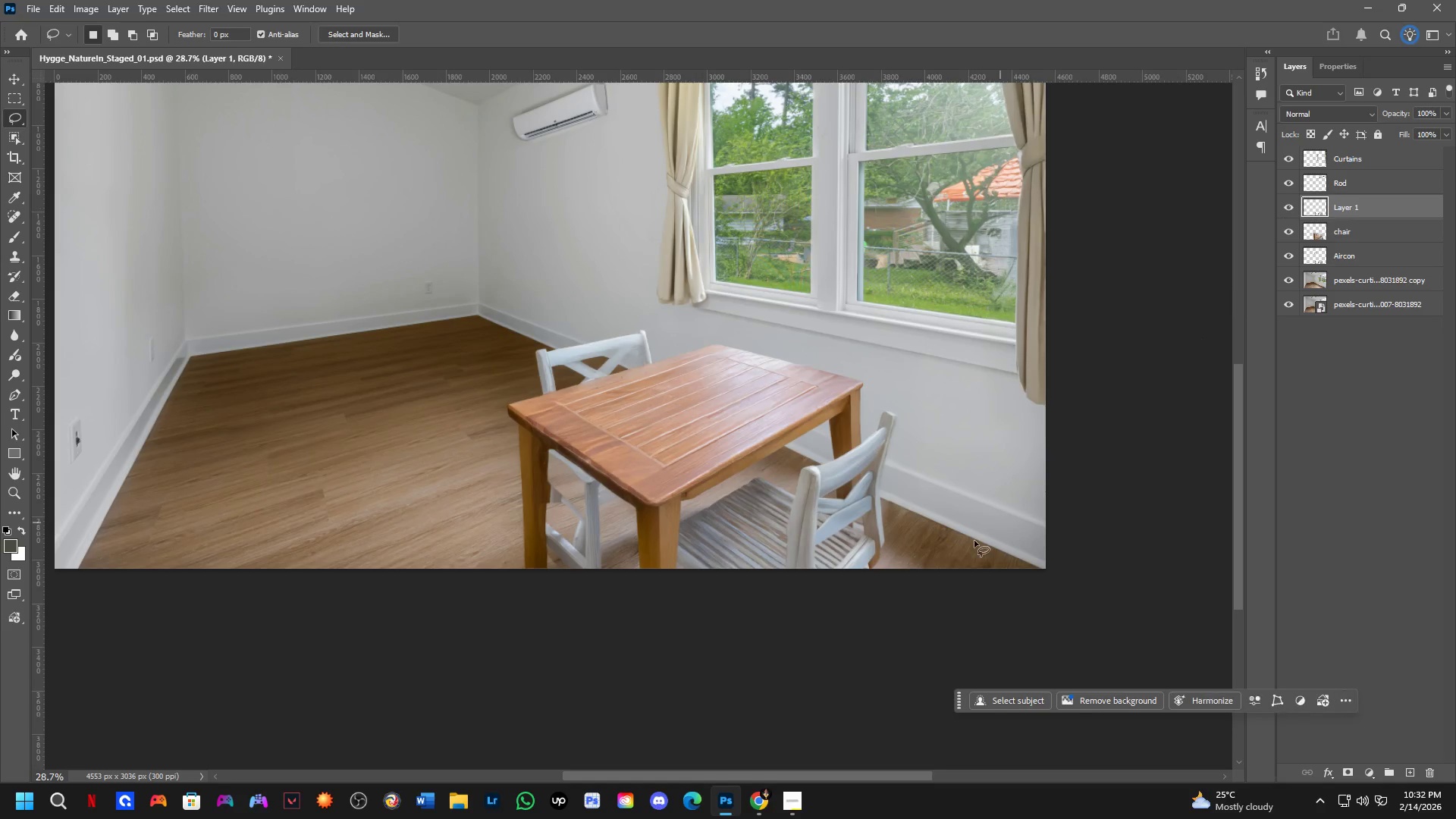 
hold_key(key=Space, duration=0.69)
 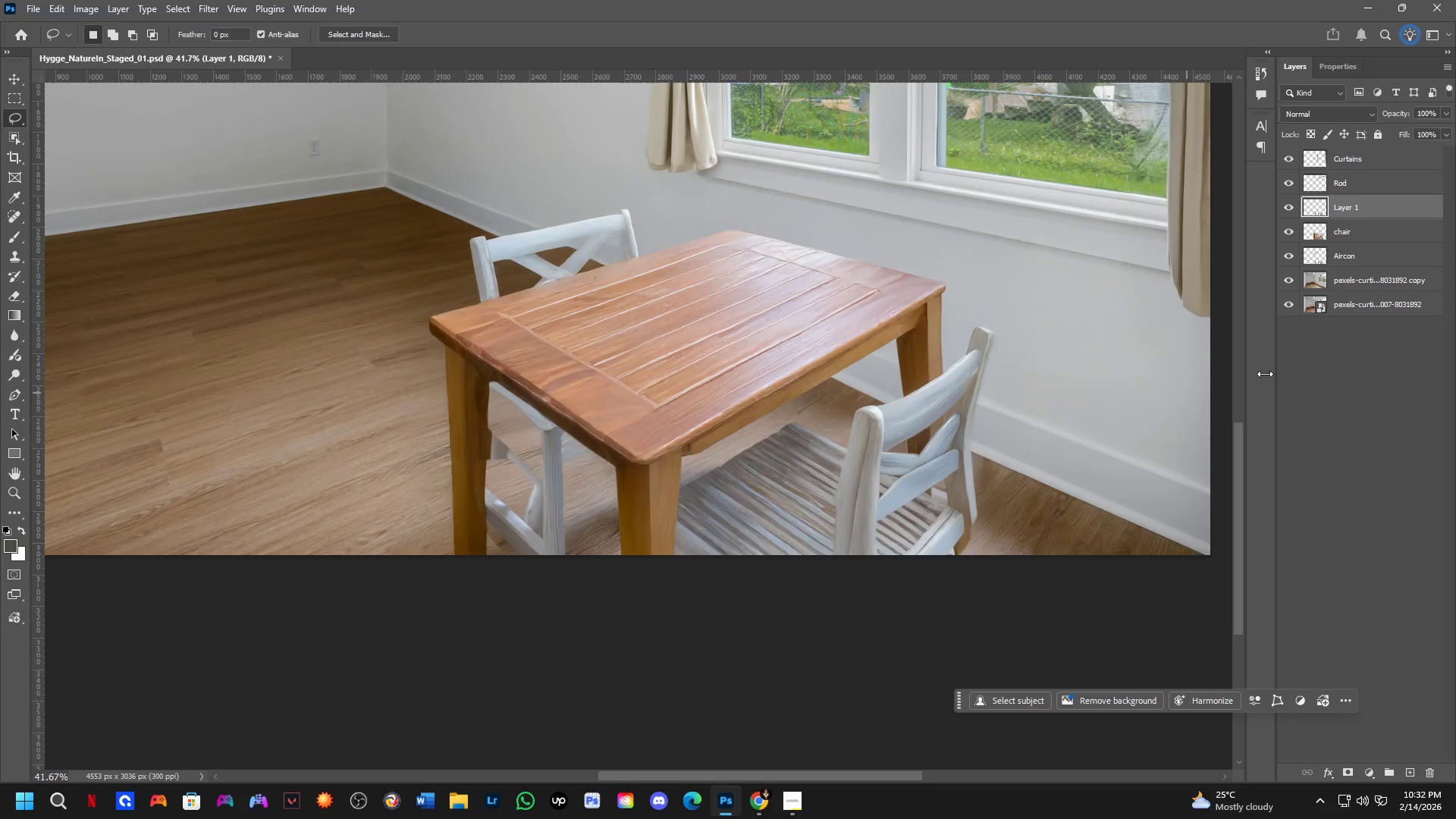 
left_click_drag(start_coordinate=[831, 555], to_coordinate=[849, 519])
 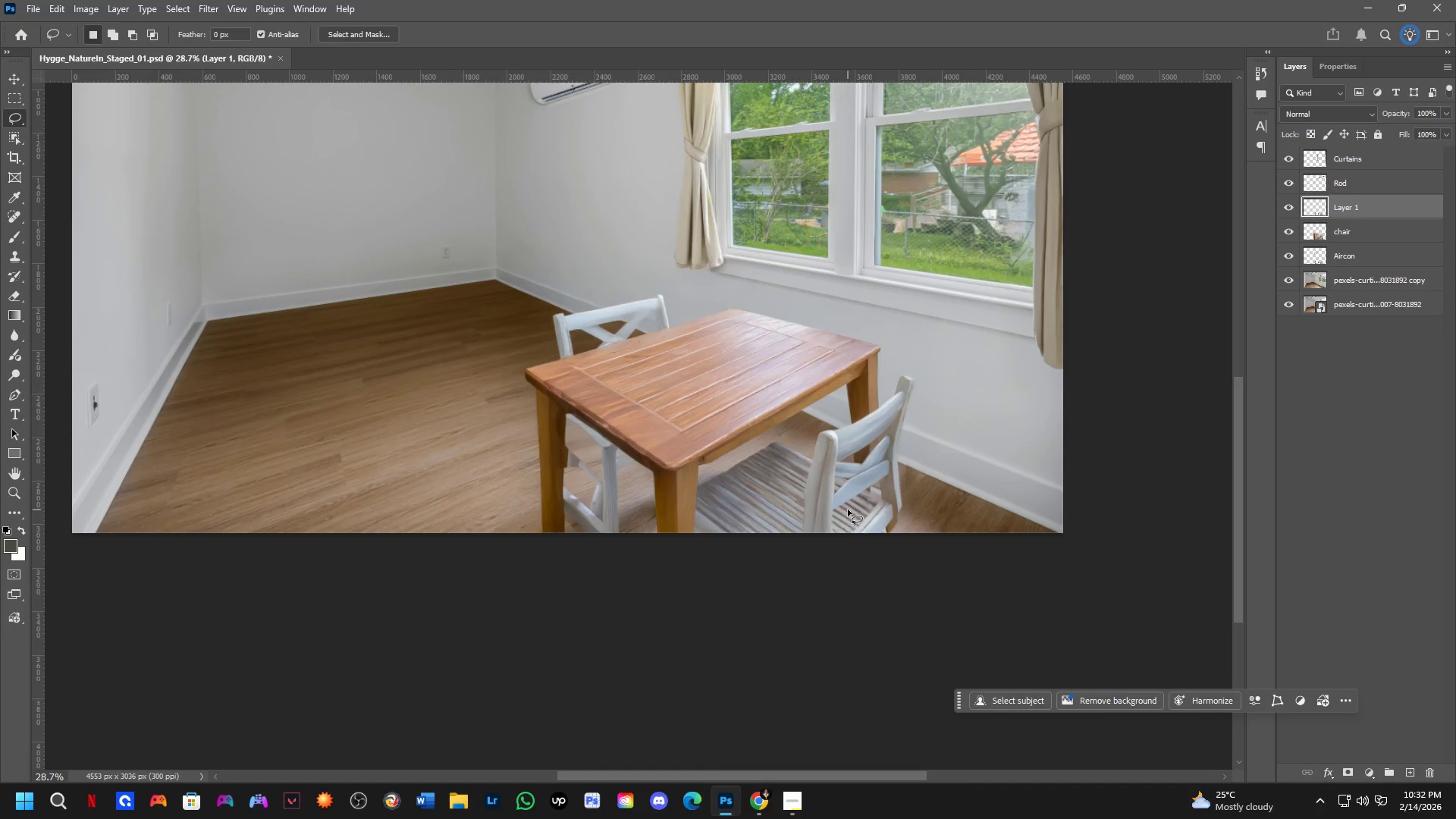 
scroll: coordinate [723, 481], scroll_direction: up, amount: 4.0
 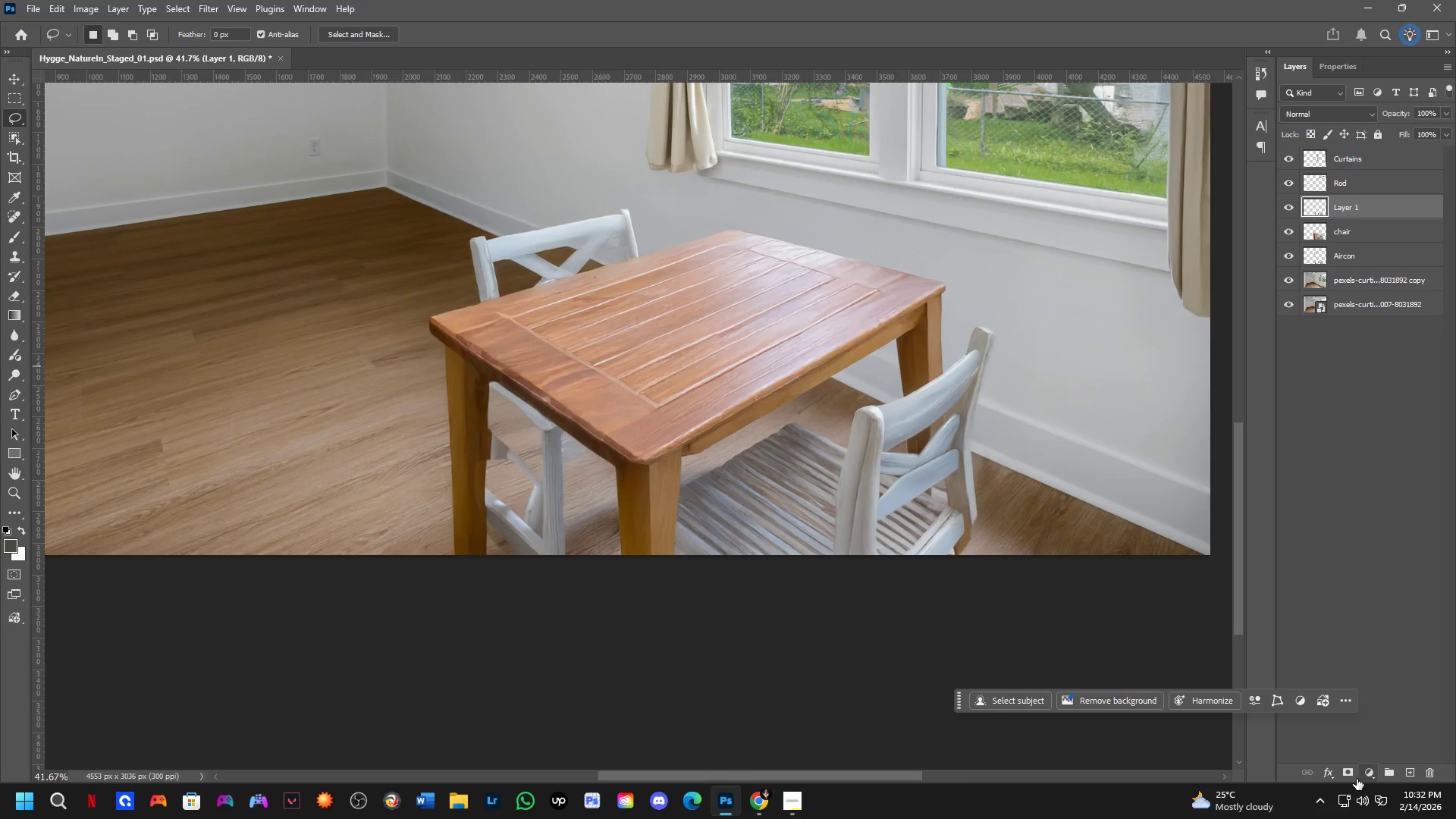 
left_click([1342, 771])
 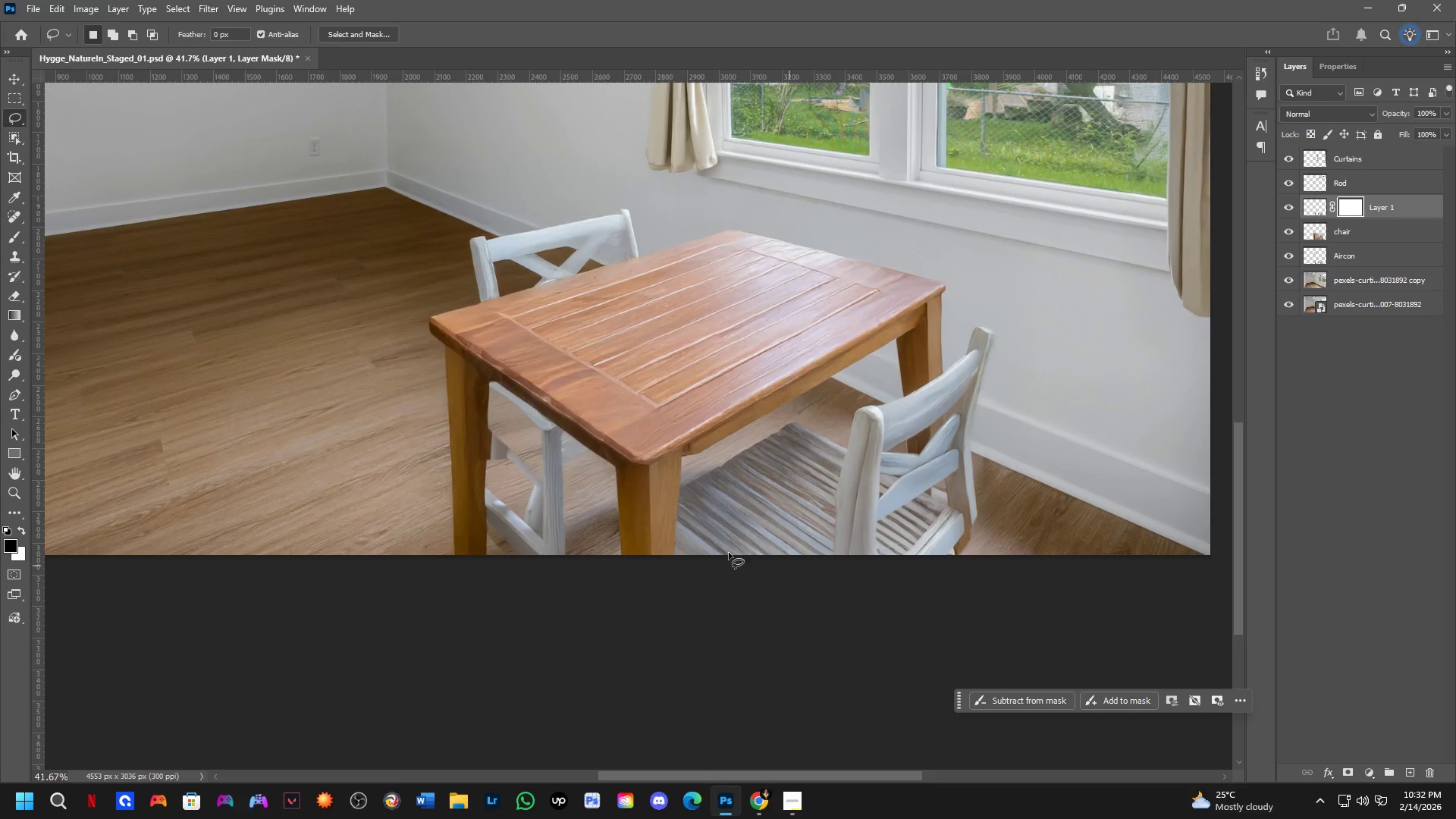 
key(B)
 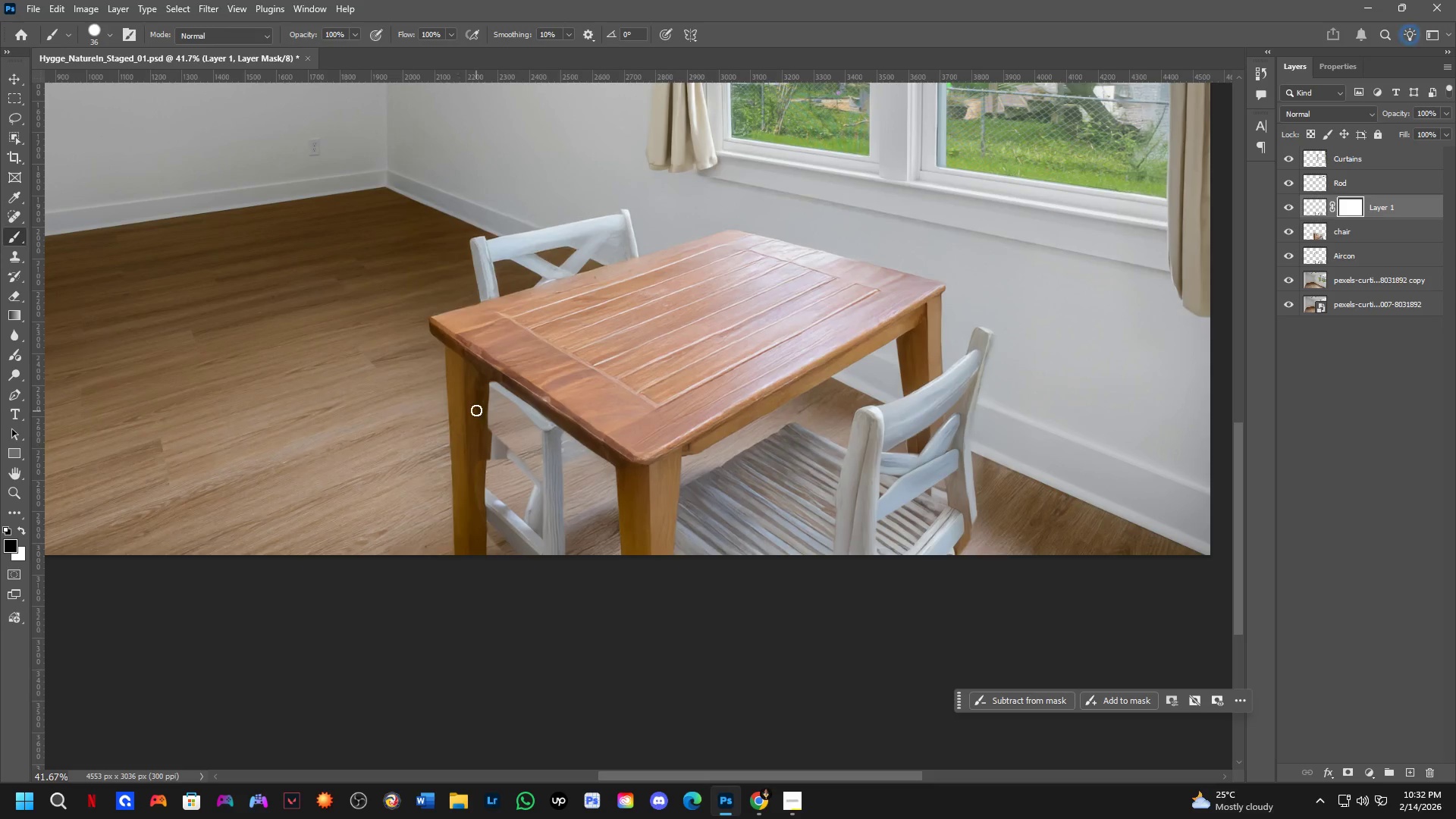 
key(Alt+AltLeft)
 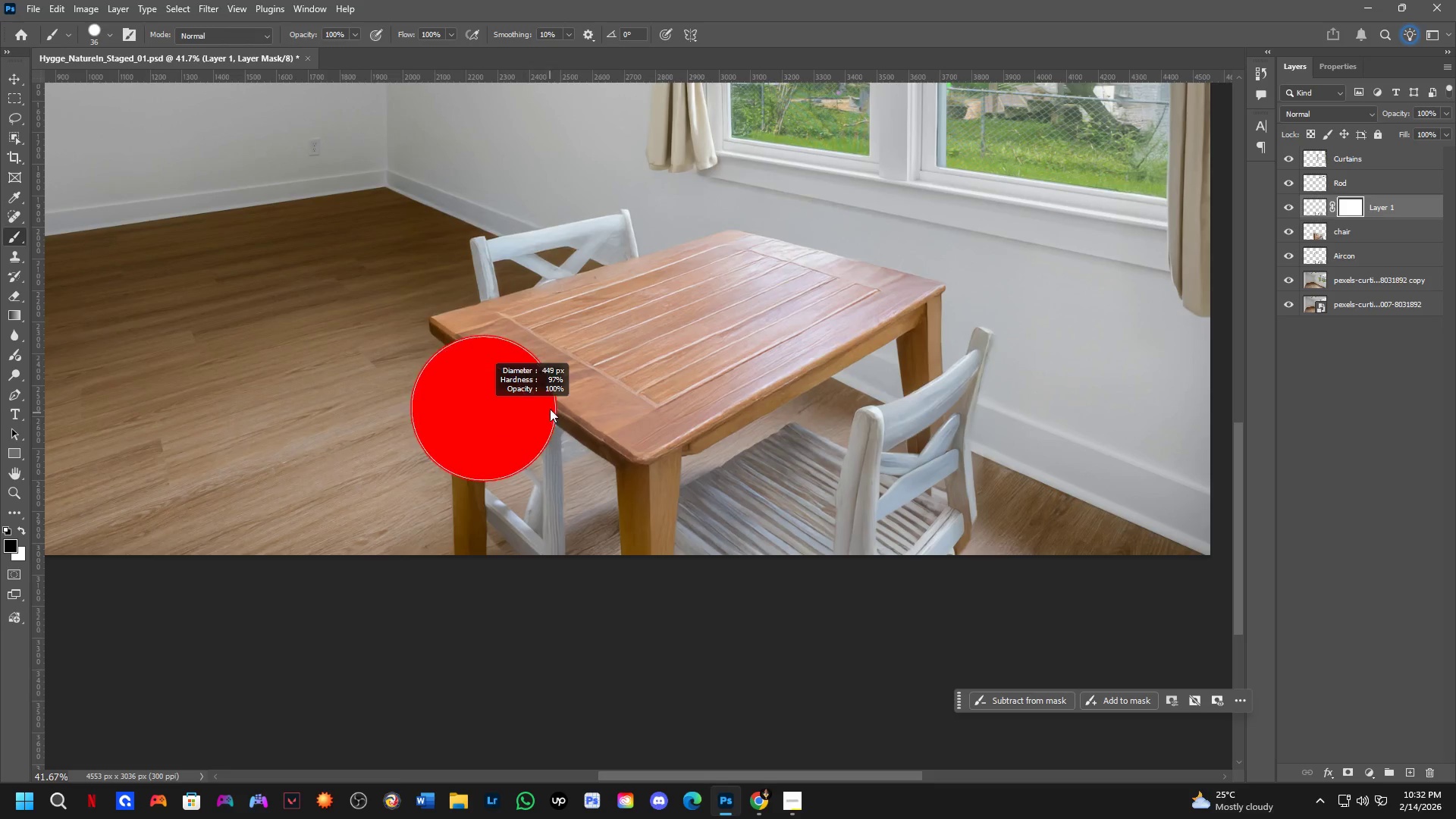 
left_click_drag(start_coordinate=[509, 378], to_coordinate=[501, 510])
 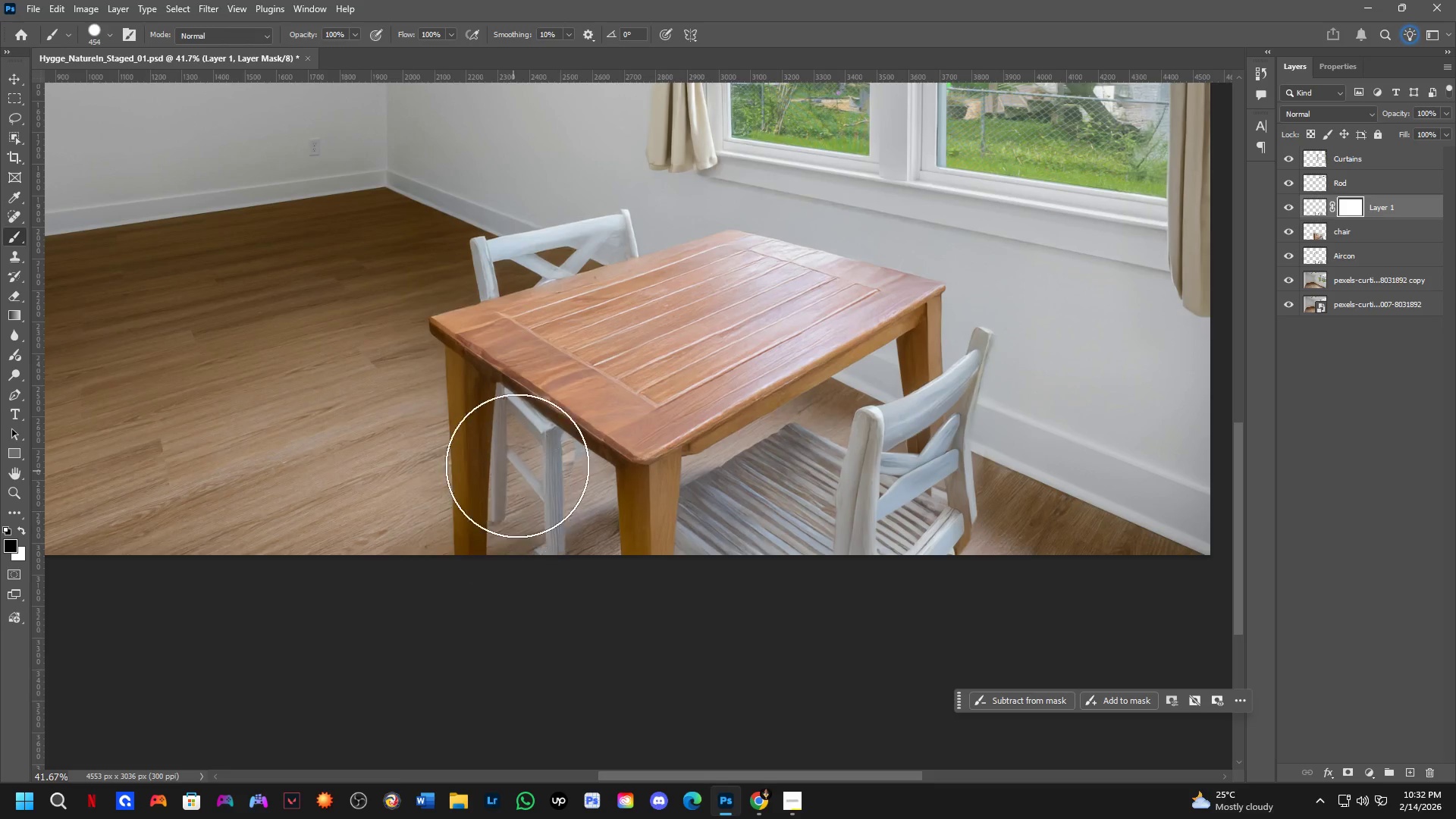 
key(Alt+AltLeft)
 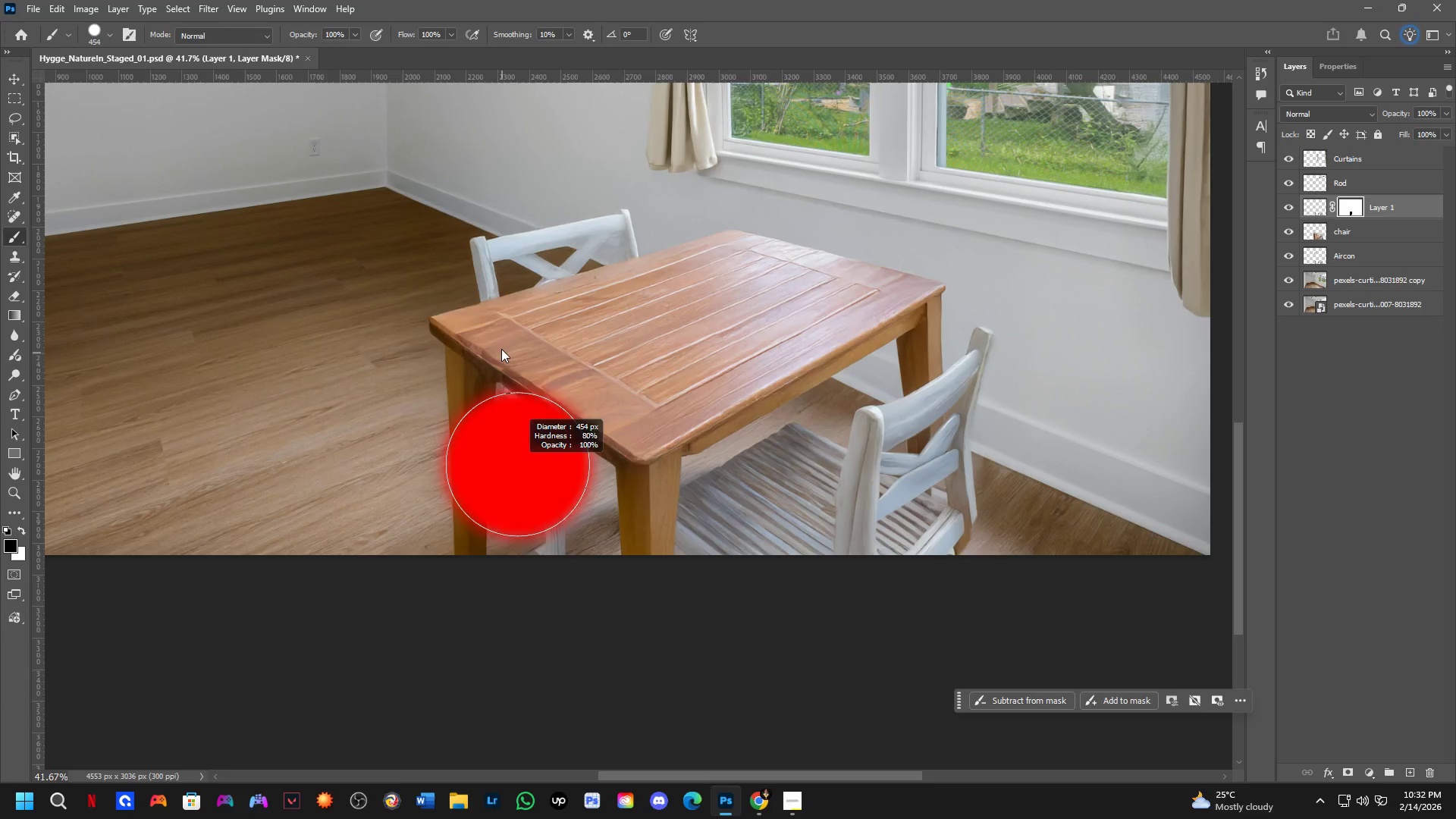 
key(Alt+AltLeft)
 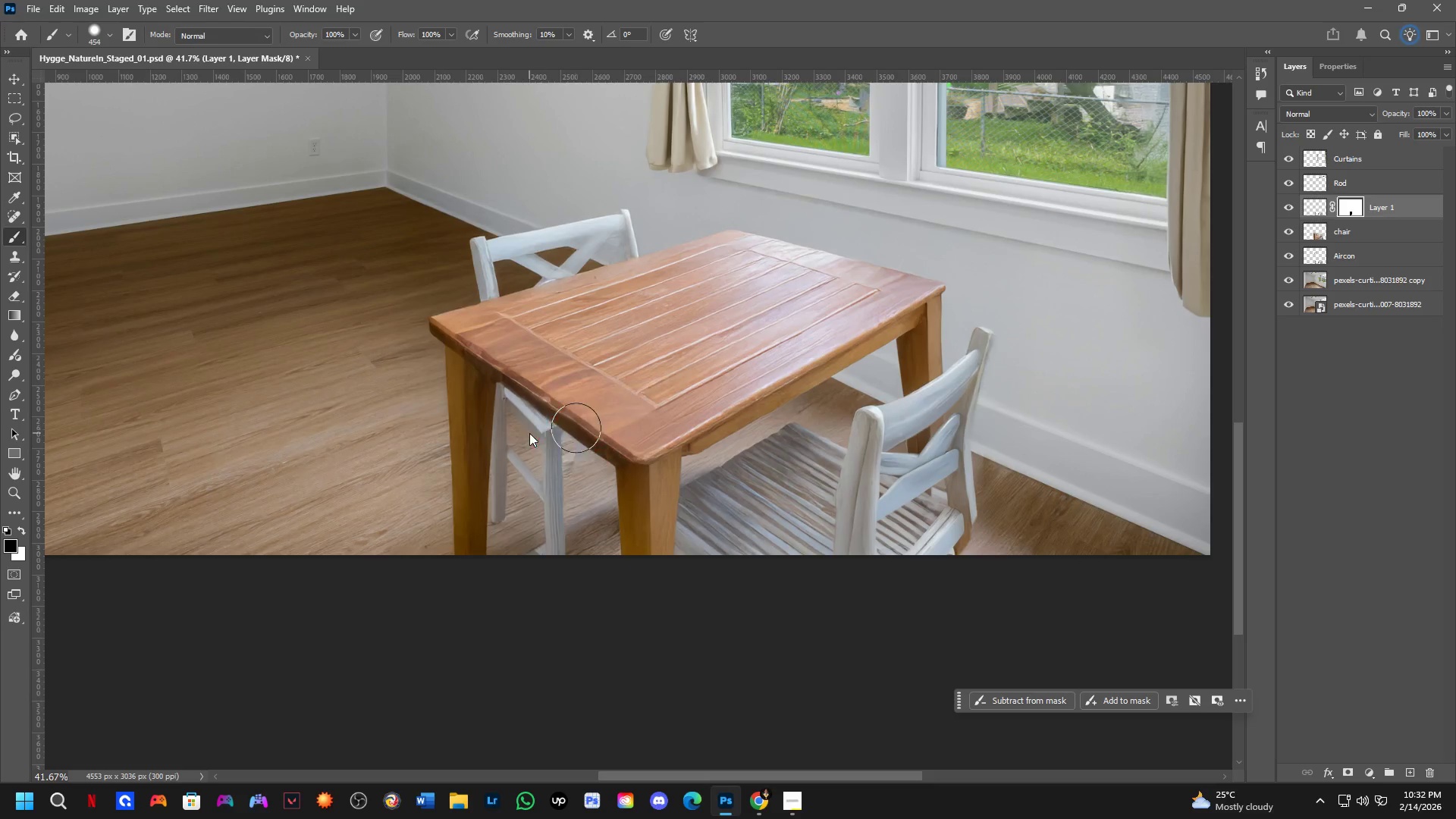 
left_click_drag(start_coordinate=[536, 441], to_coordinate=[613, 539])
 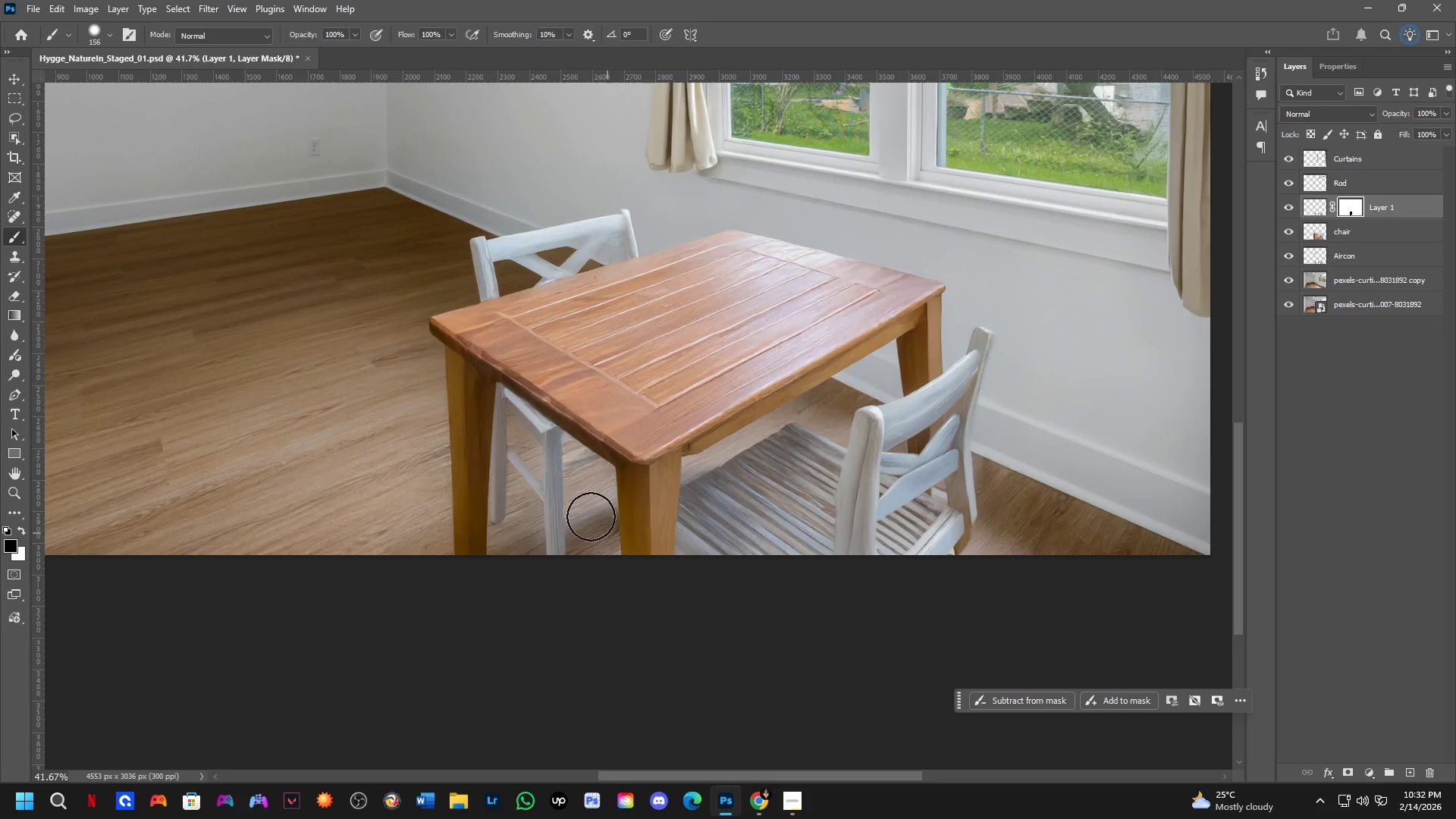 
key(Alt+AltLeft)
 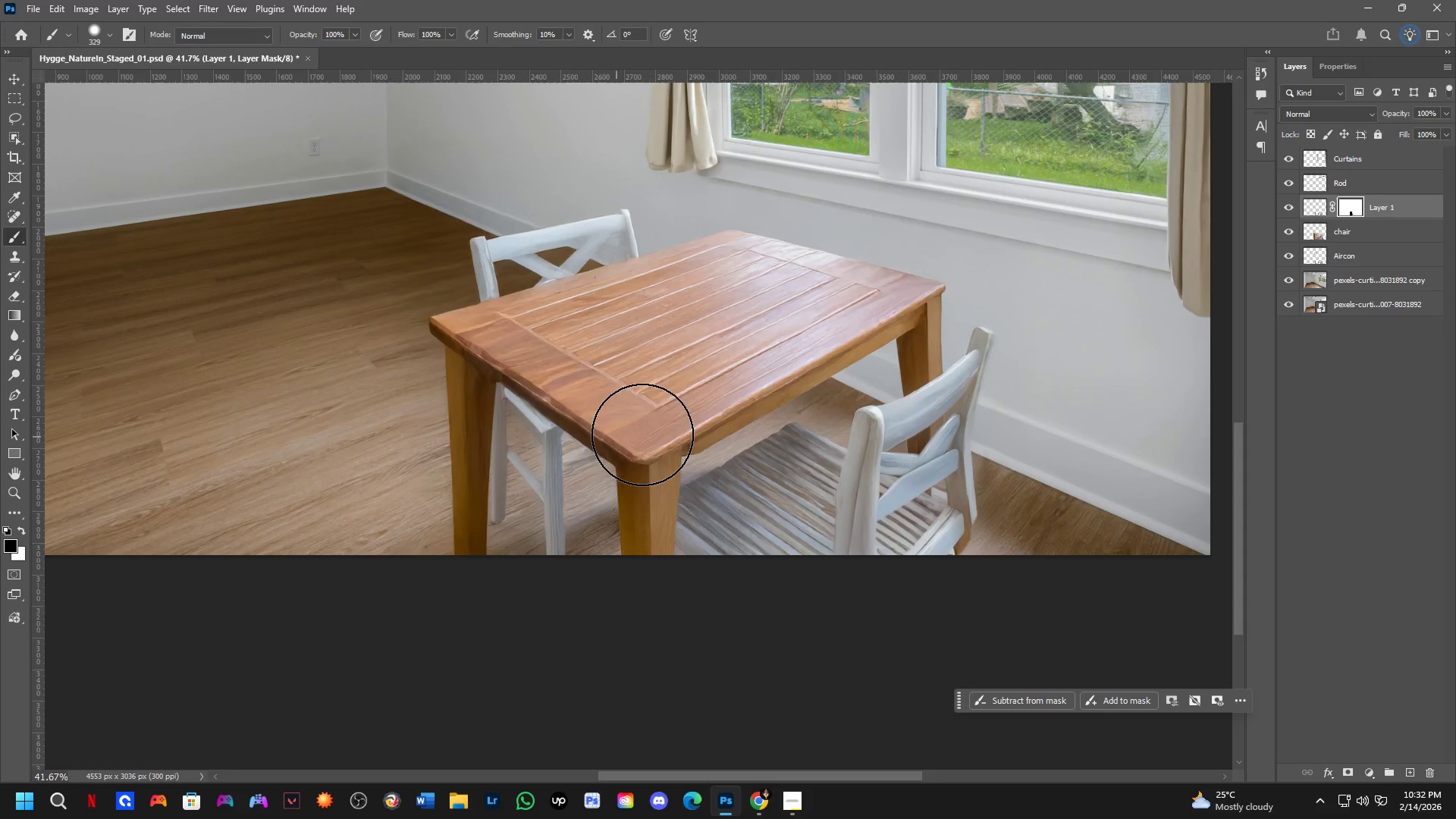 
left_click_drag(start_coordinate=[721, 445], to_coordinate=[713, 457])
 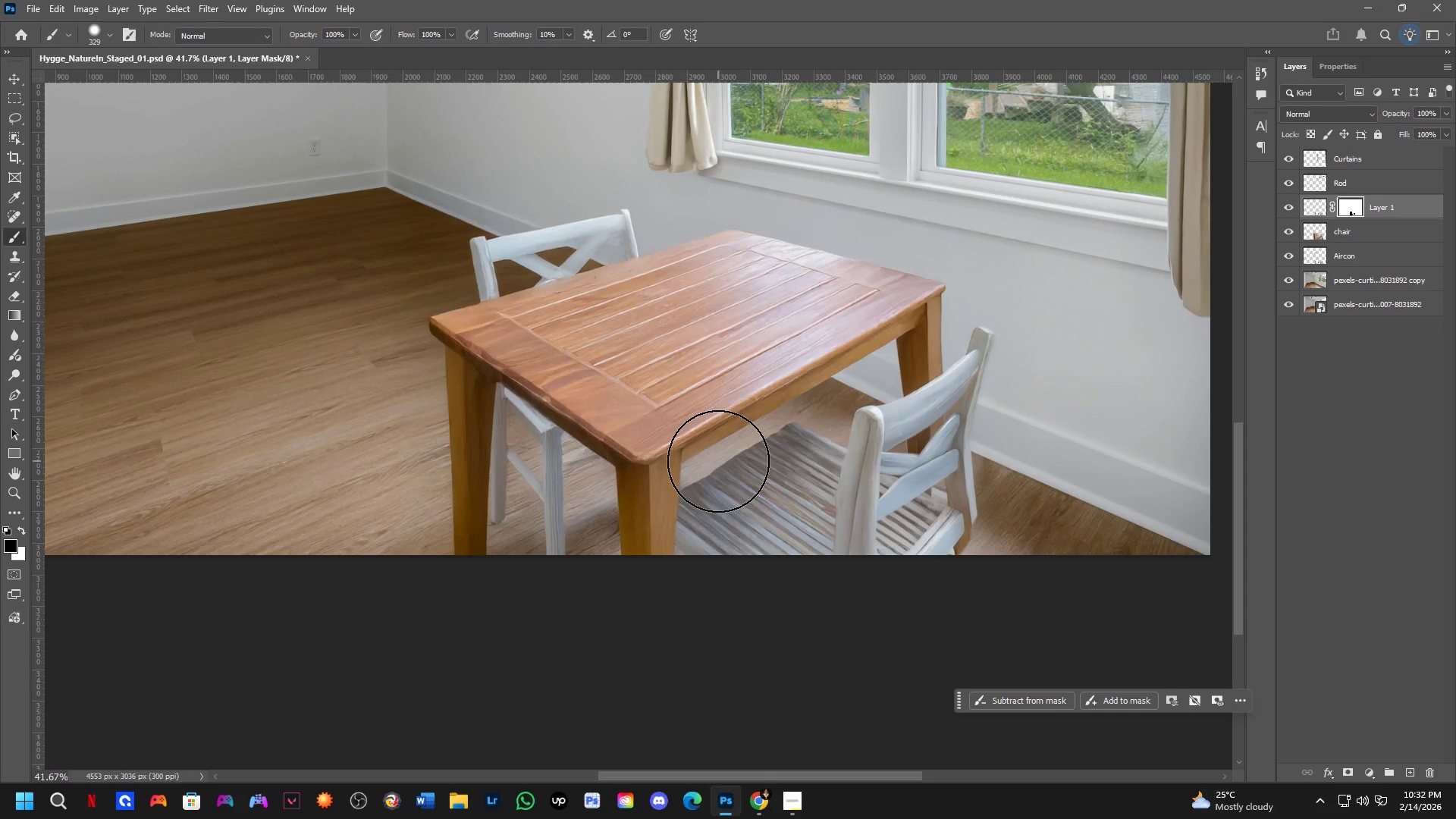 
left_click_drag(start_coordinate=[718, 461], to_coordinate=[711, 478])
 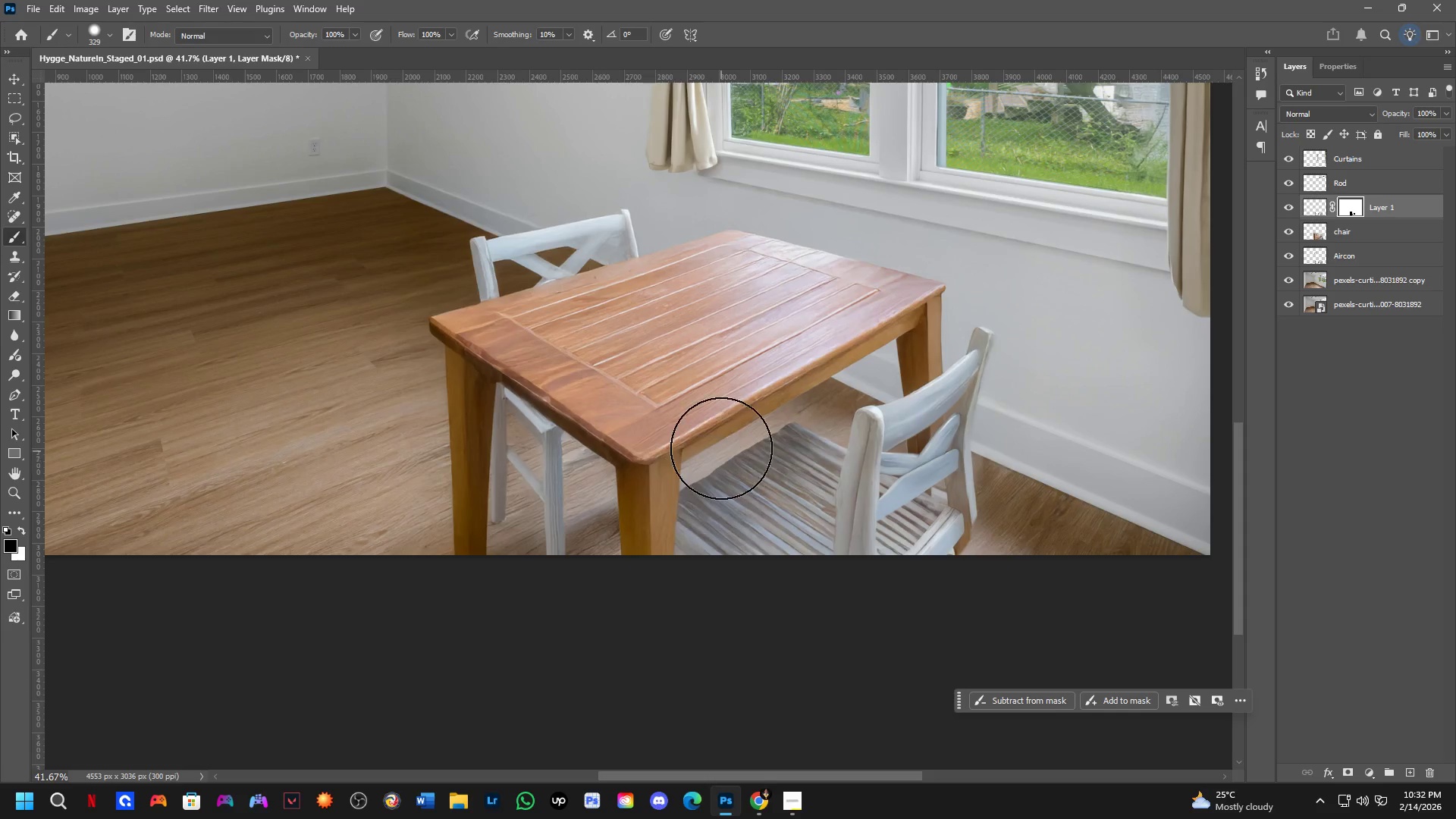 
type(xx)
 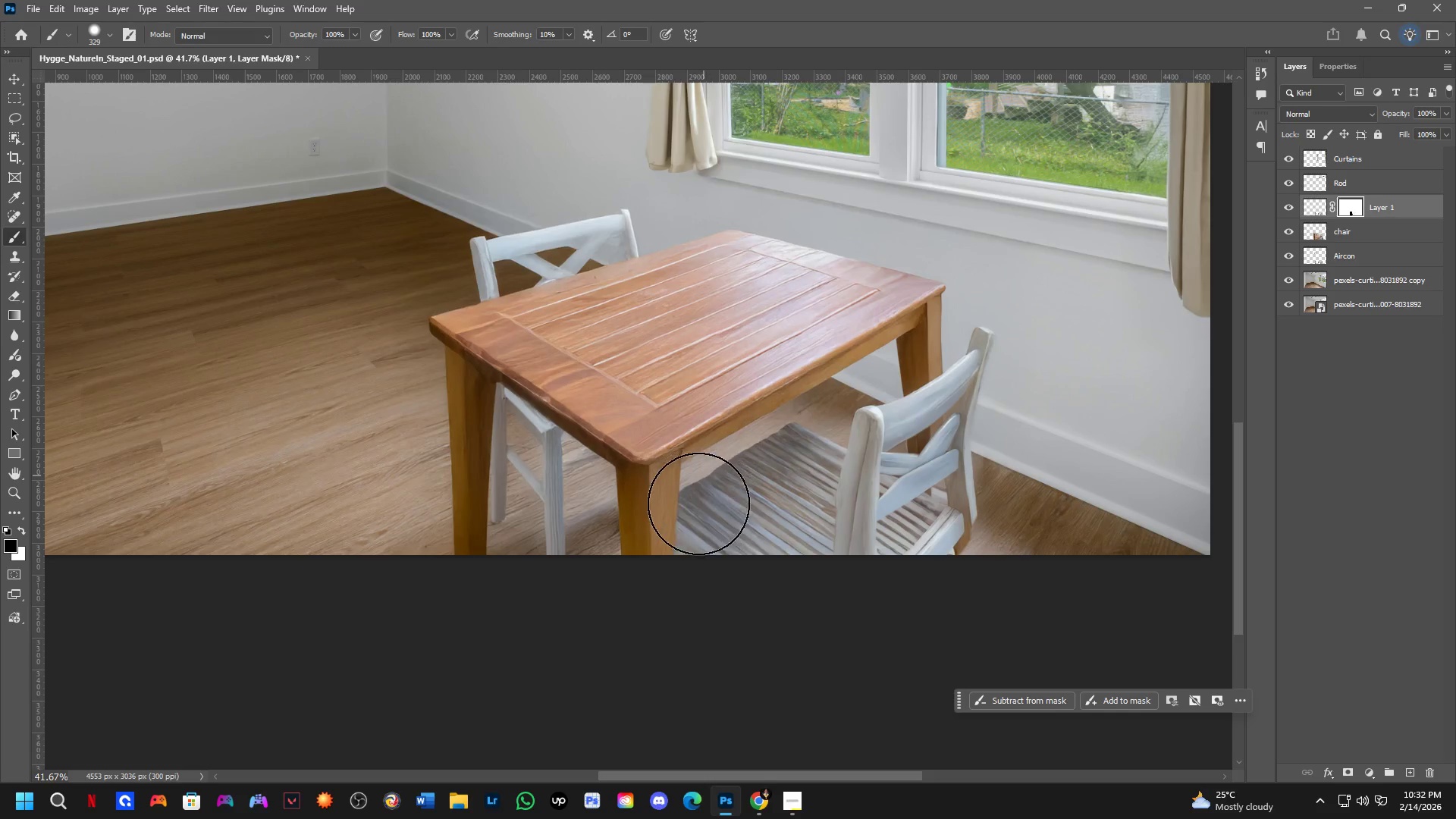 
left_click_drag(start_coordinate=[722, 443], to_coordinate=[715, 462])
 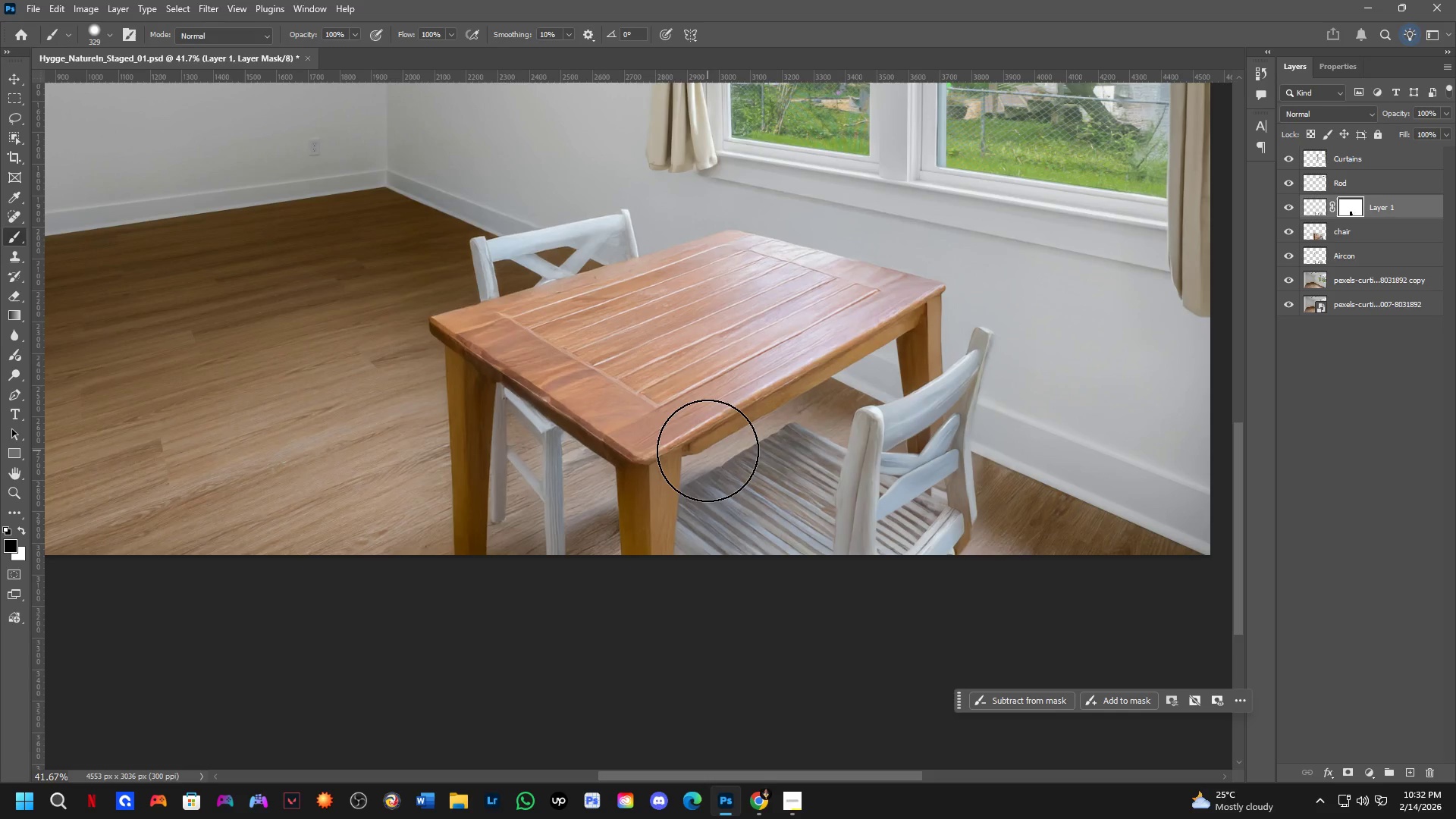 
left_click_drag(start_coordinate=[708, 450], to_coordinate=[562, 461])
 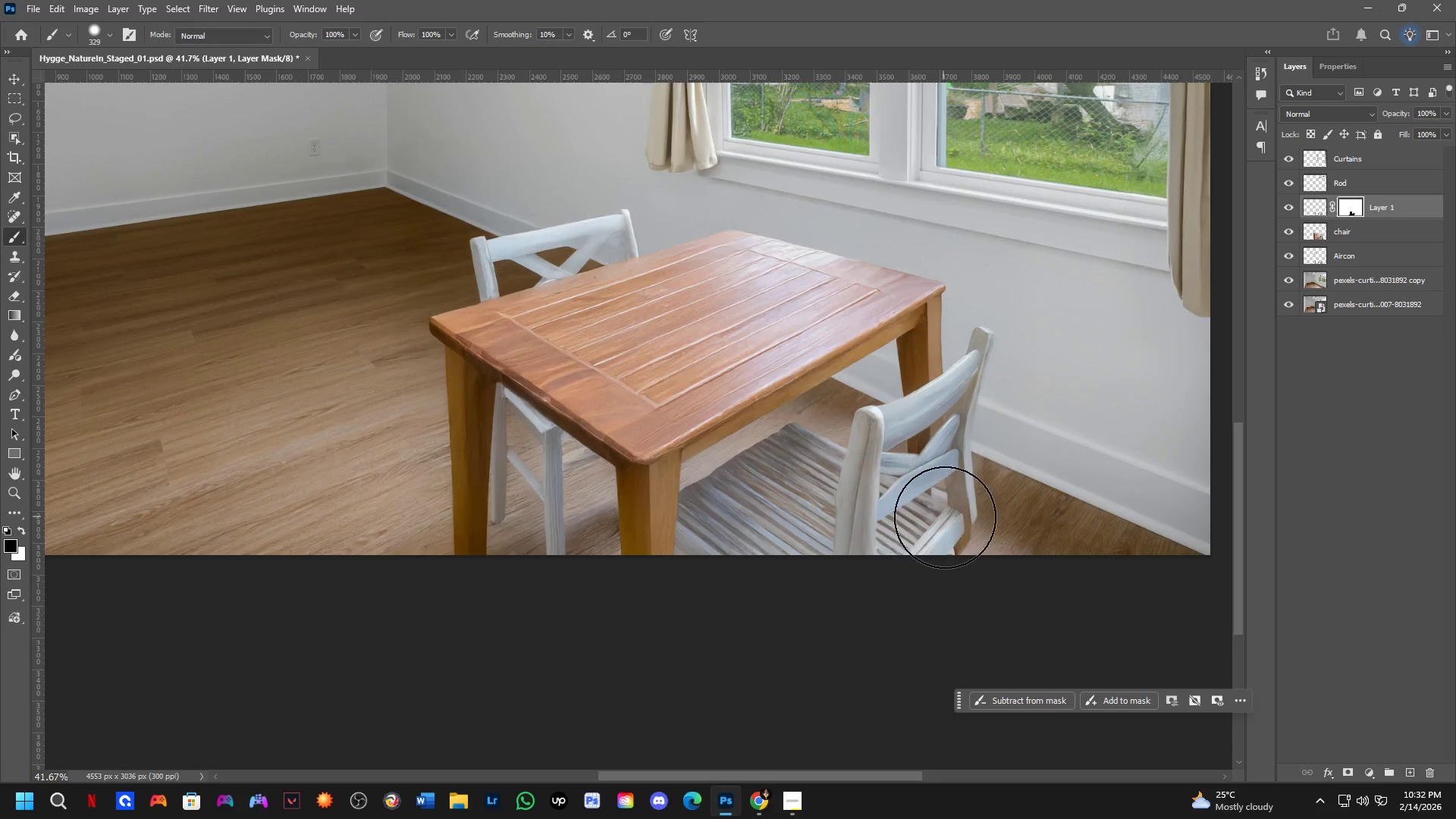 
hold_key(key=AltLeft, duration=0.5)
 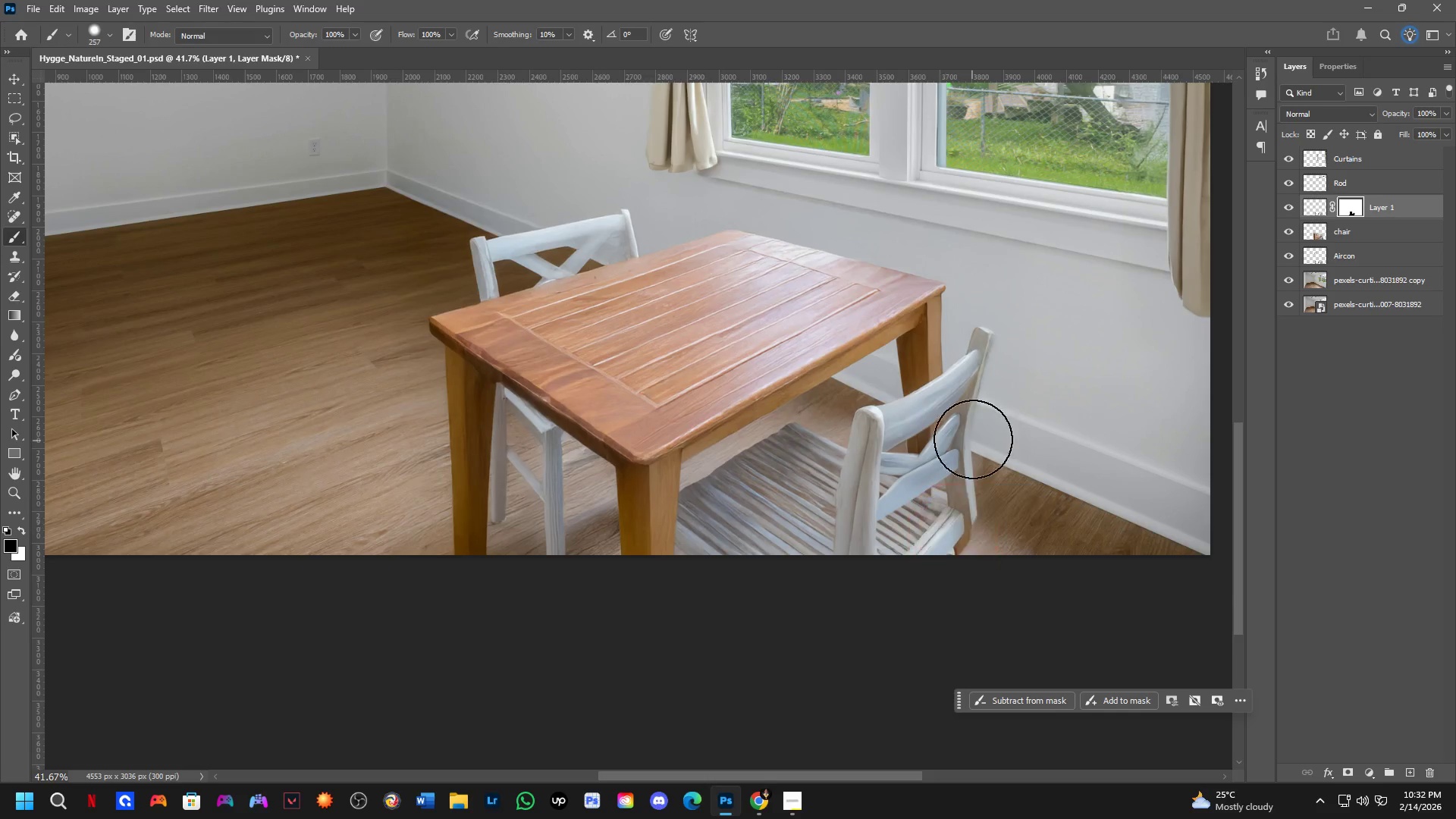 
hold_key(key=AltLeft, duration=0.31)
 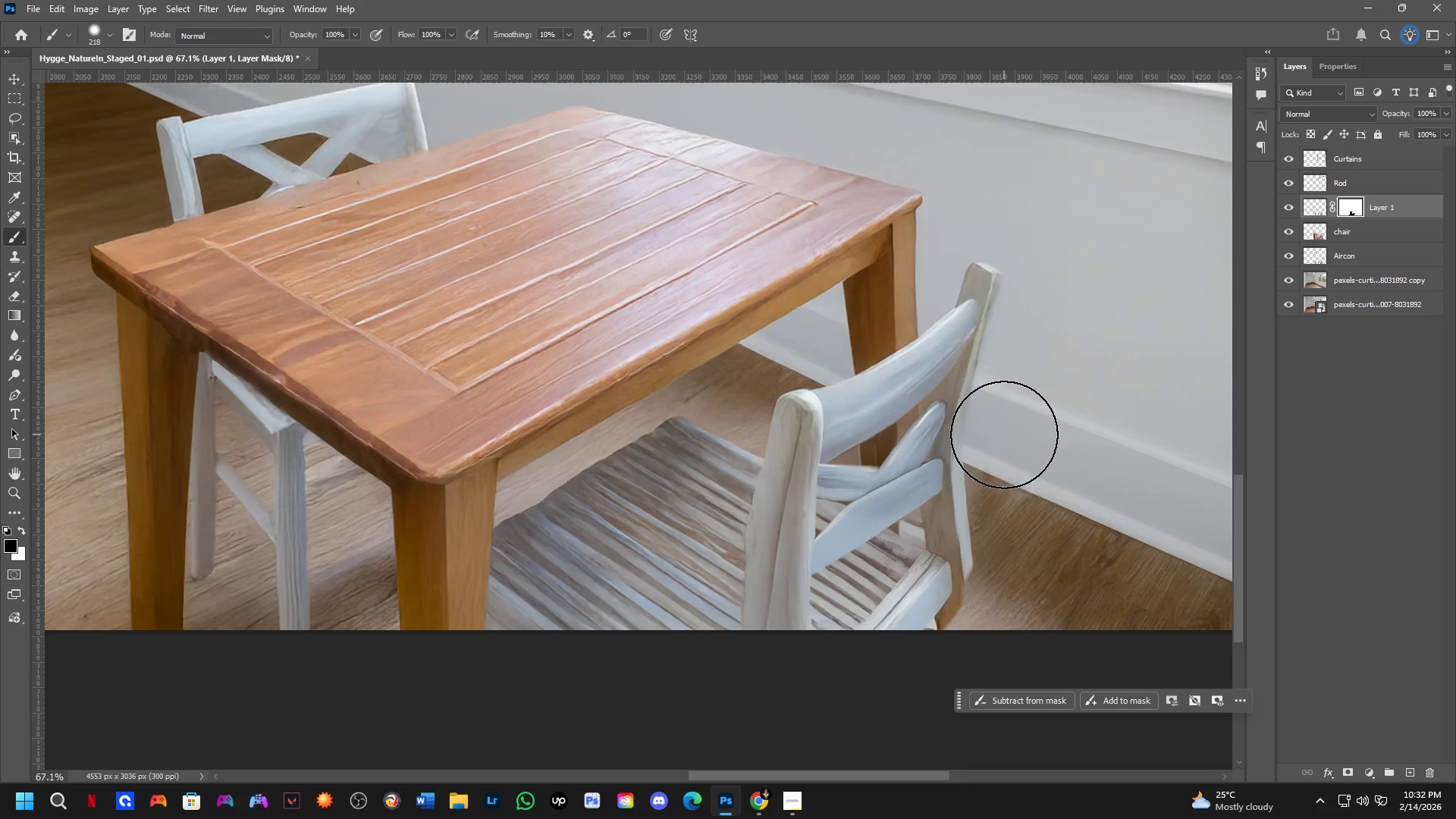 
scroll: coordinate [985, 431], scroll_direction: up, amount: 5.0
 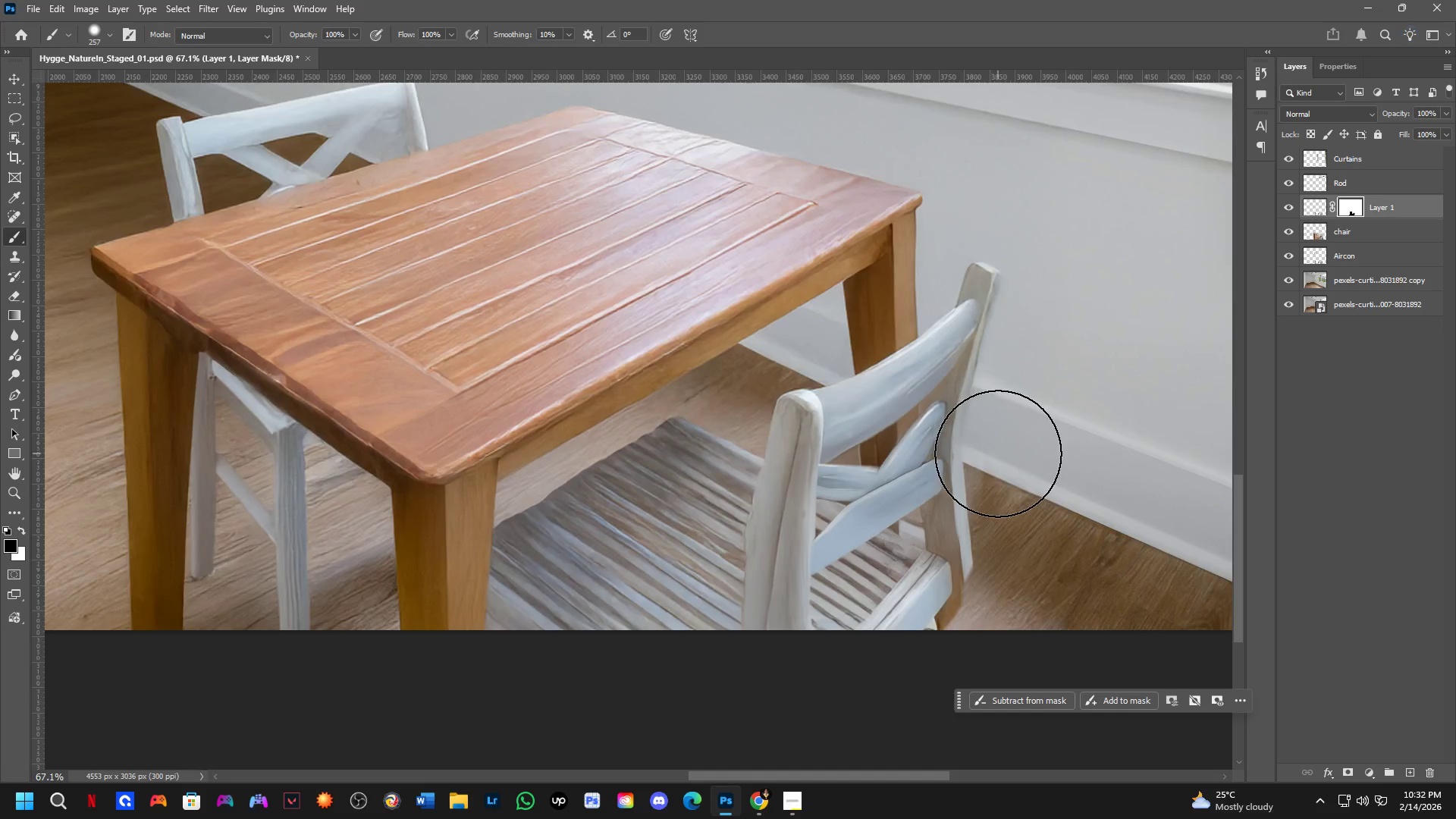 
left_click_drag(start_coordinate=[1011, 447], to_coordinate=[1021, 641])
 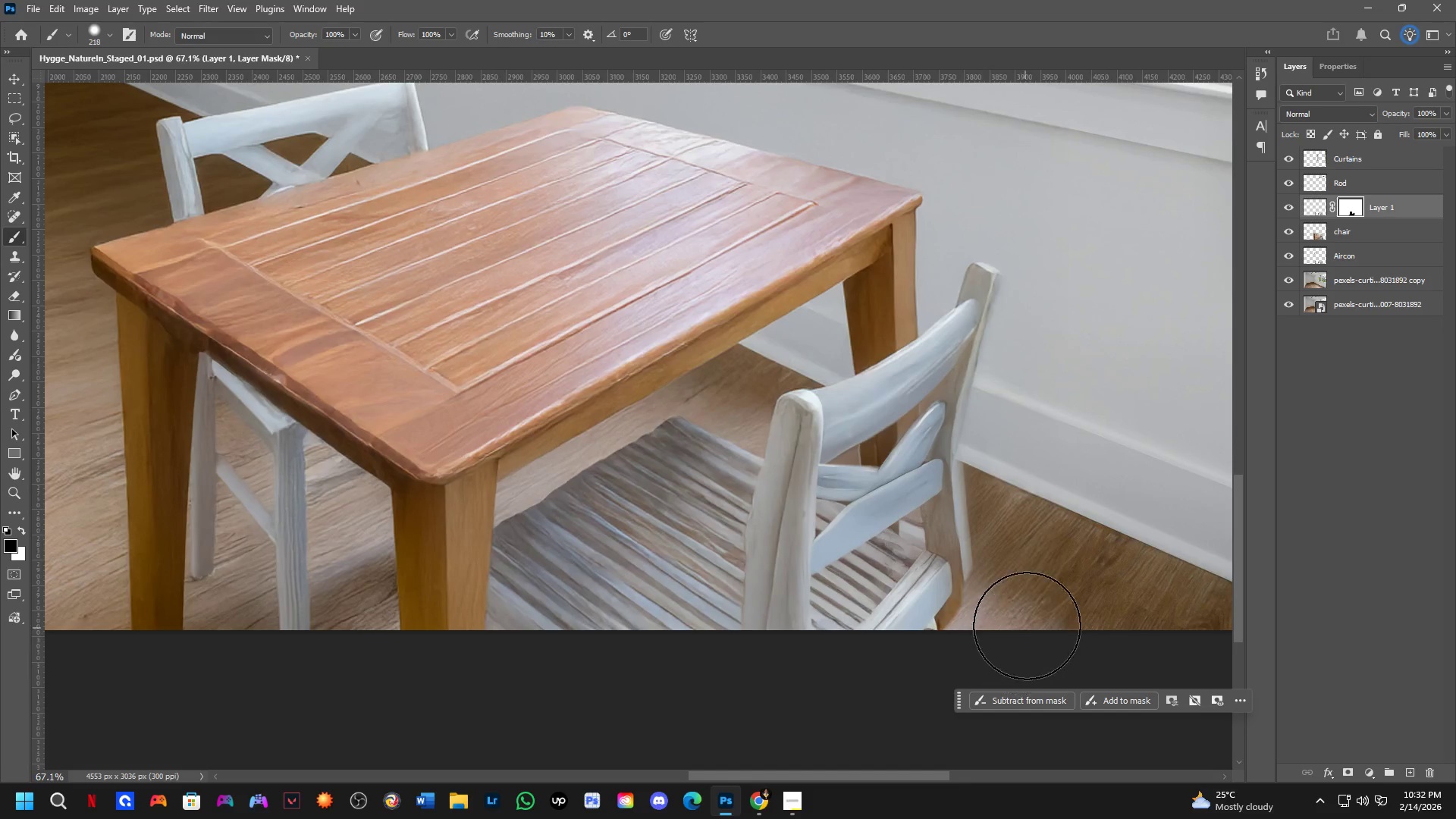 
key(Control+ControlLeft)
 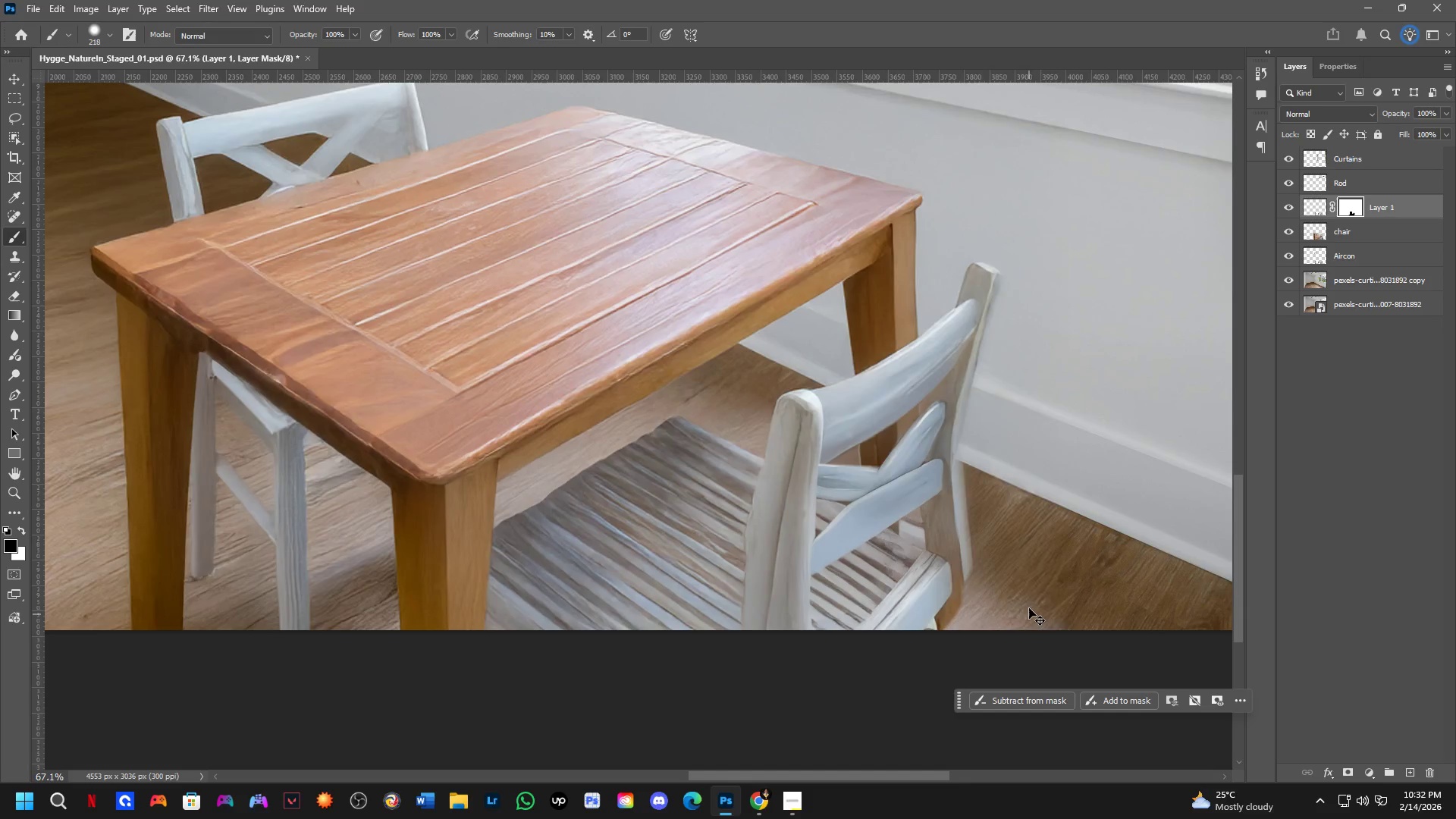 
key(Control+Z)
 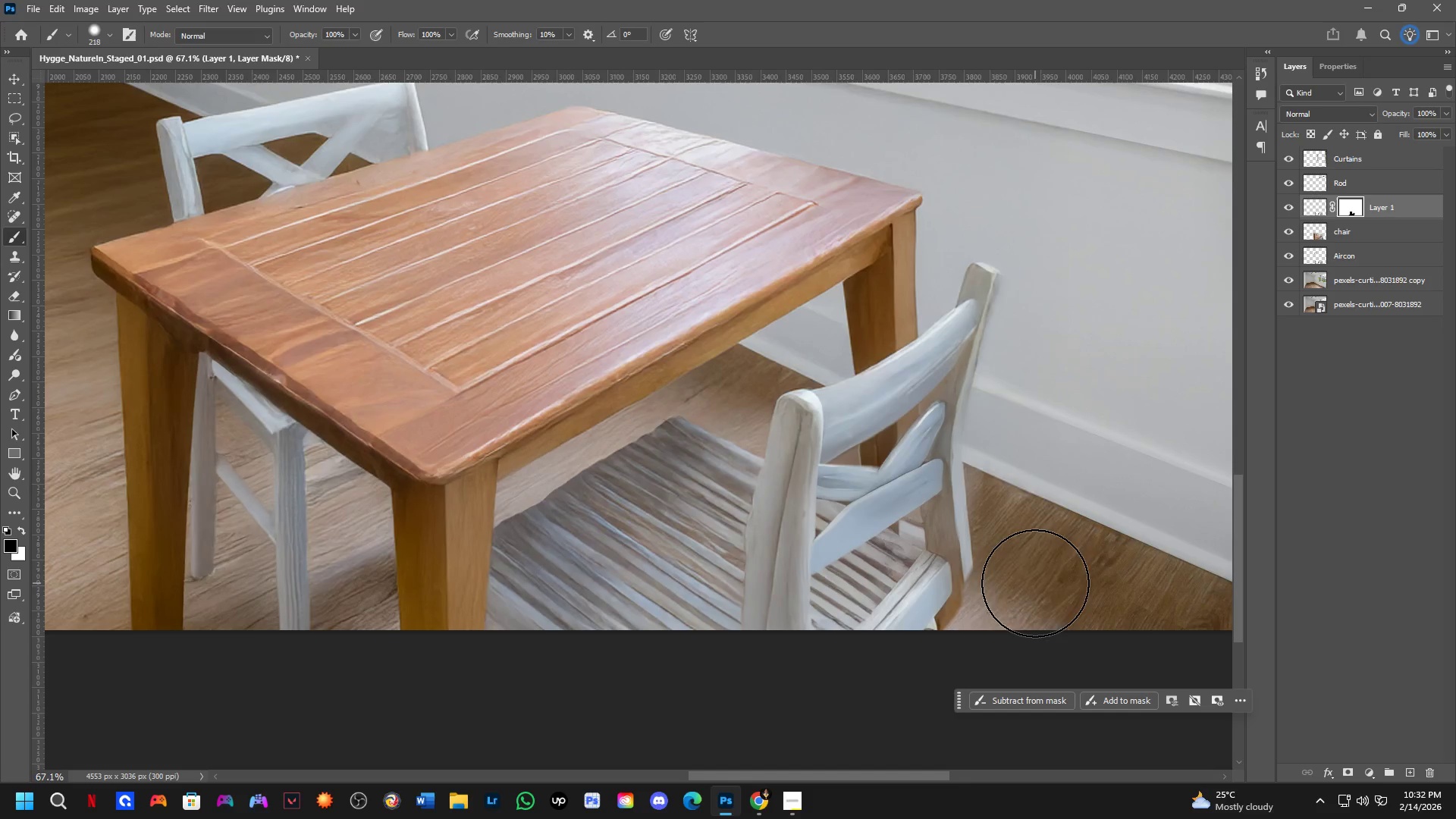 
key(Alt+AltLeft)
 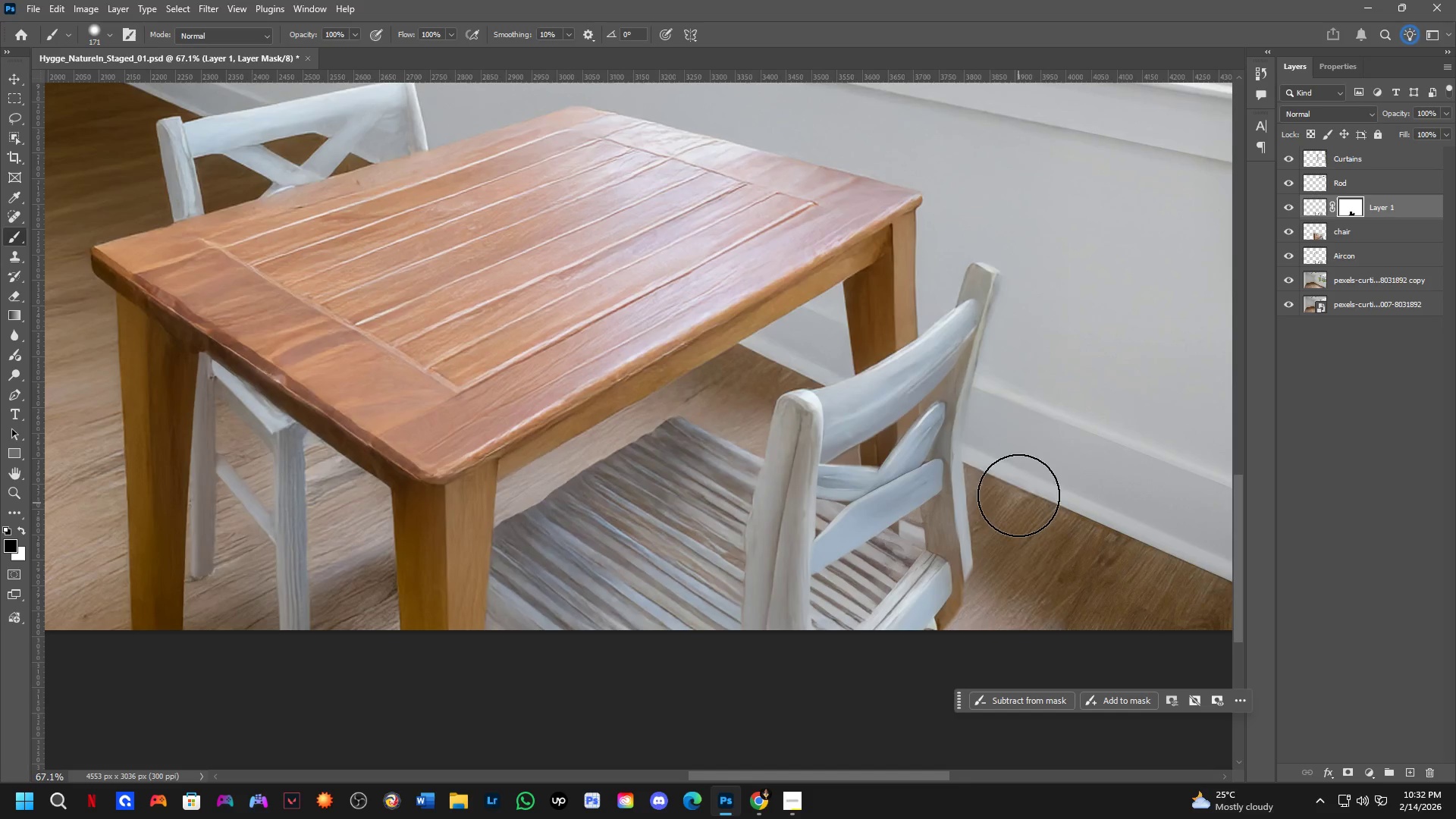 
left_click_drag(start_coordinate=[1019, 460], to_coordinate=[1019, 317])
 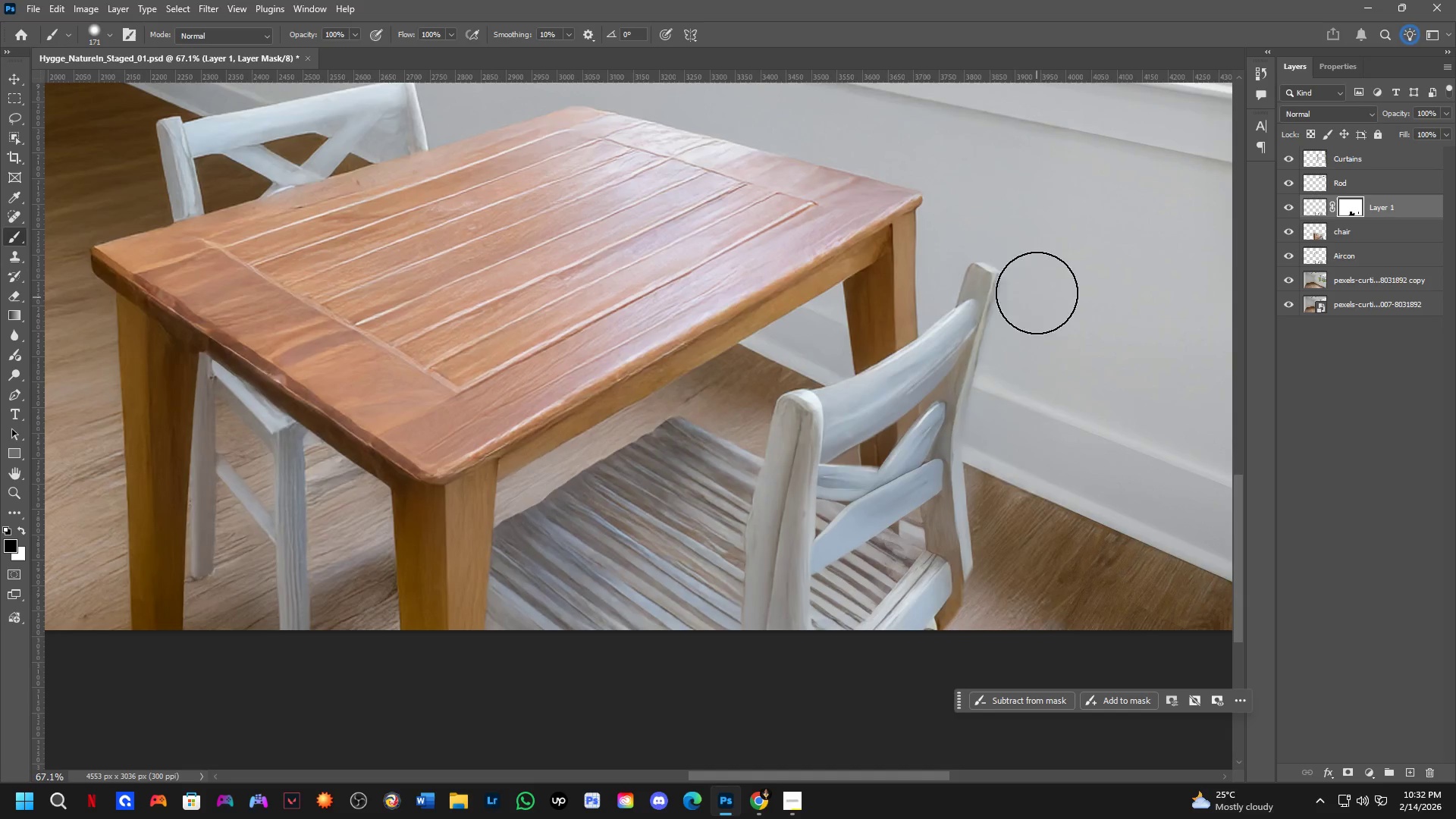 
left_click_drag(start_coordinate=[1018, 273], to_coordinate=[816, 697])
 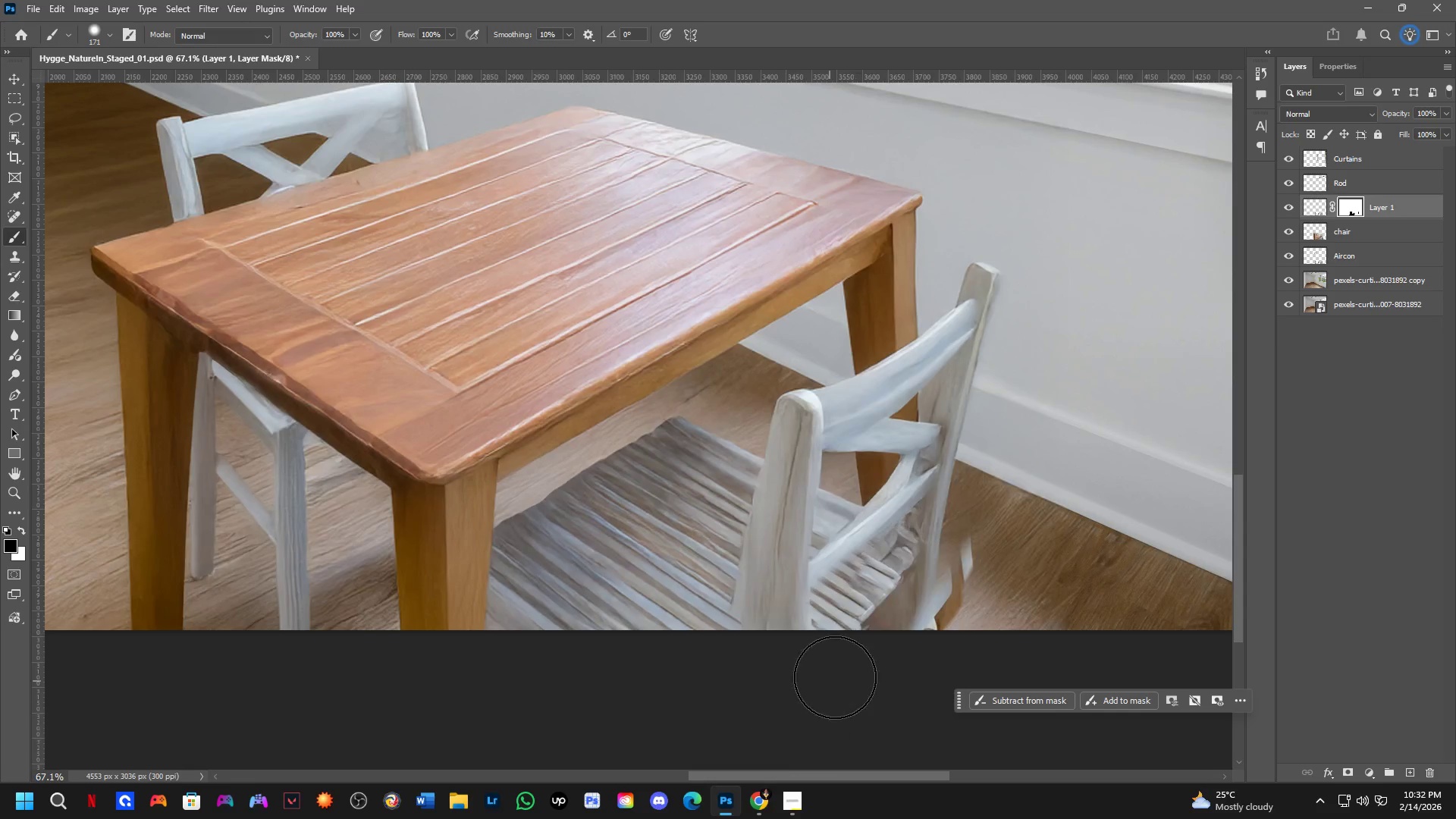 
key(Control+Z)
 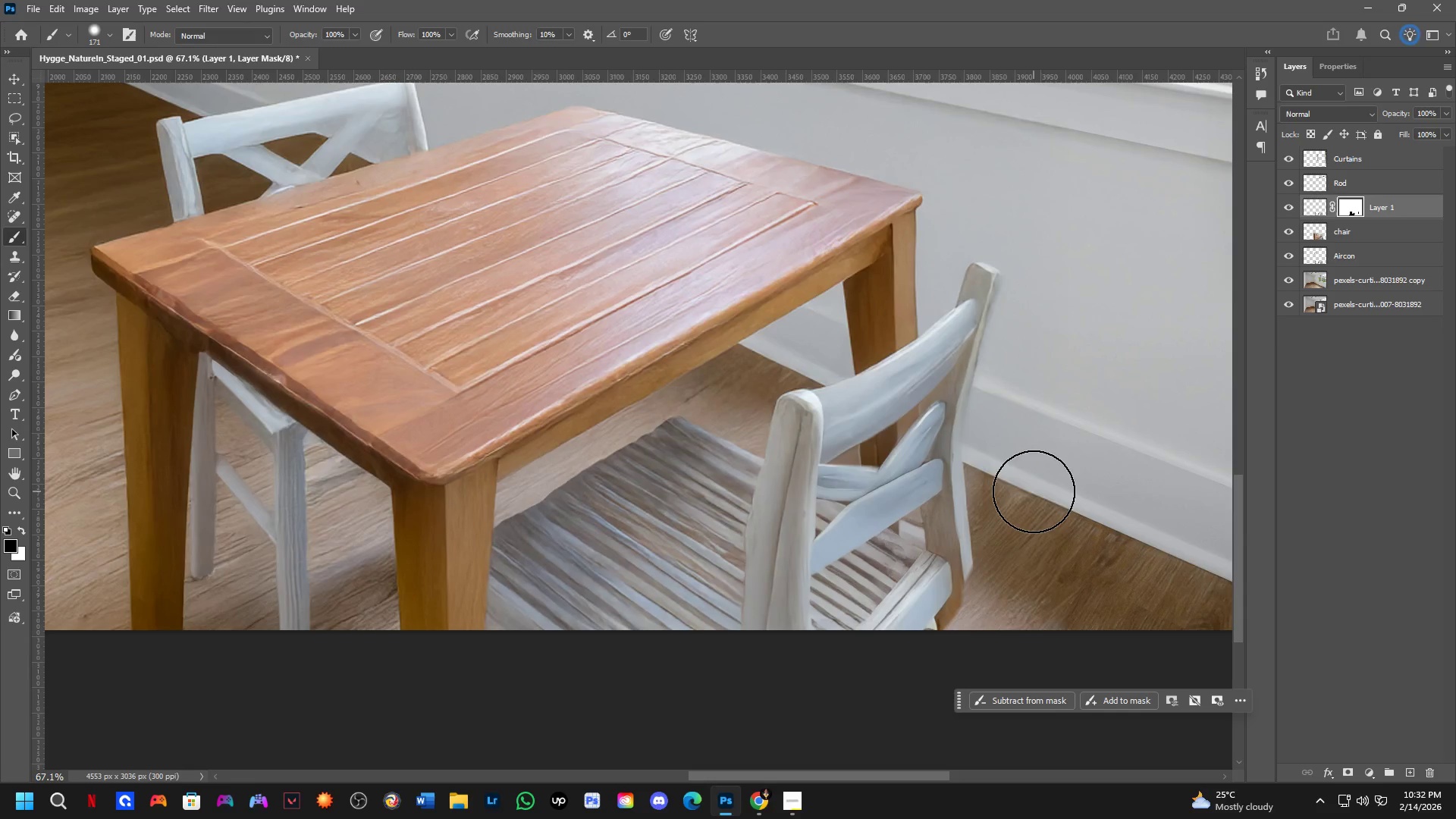 
scroll: coordinate [1009, 498], scroll_direction: down, amount: 5.0
 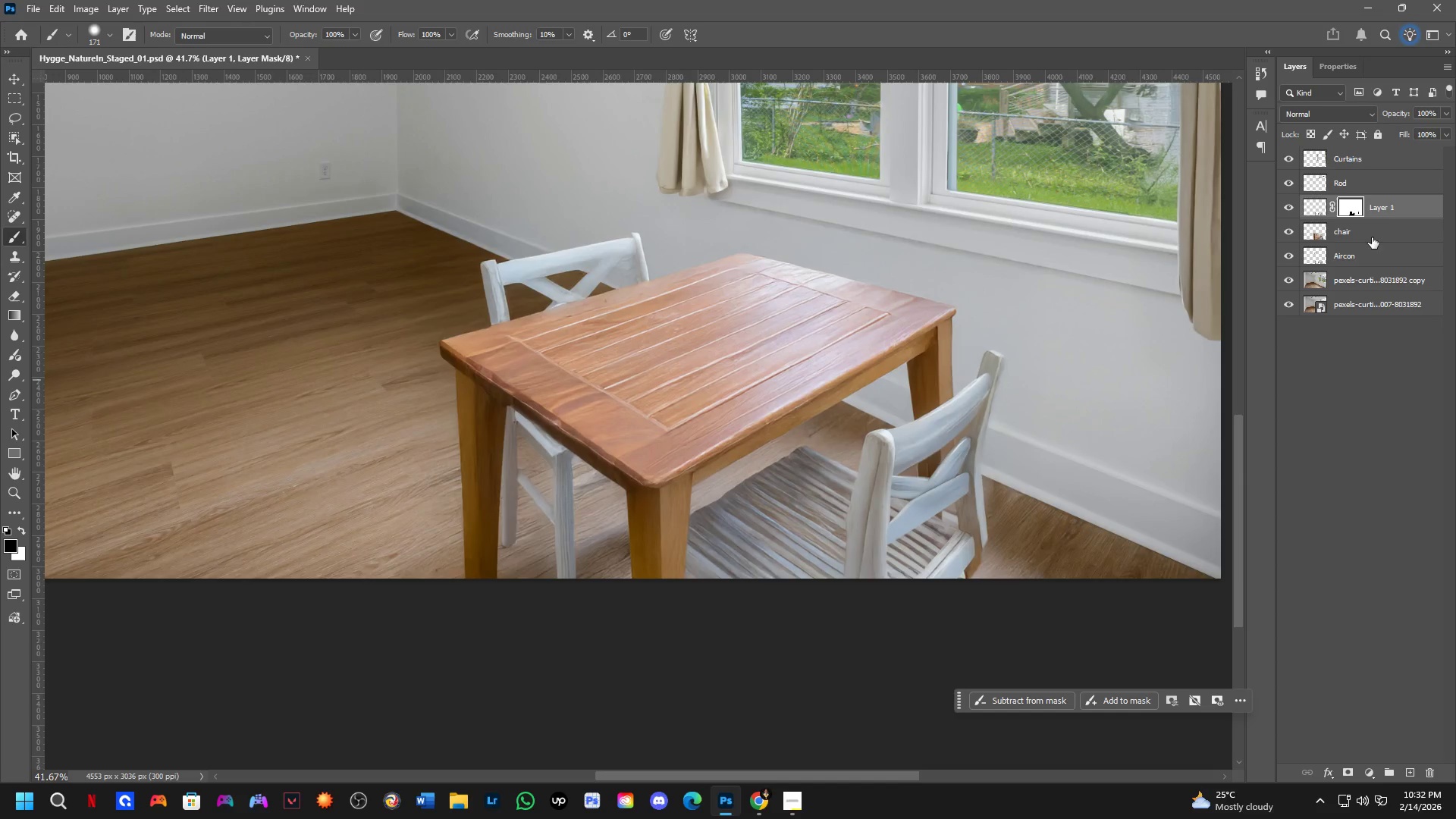 
key(Control+Shift+ShiftLeft)
 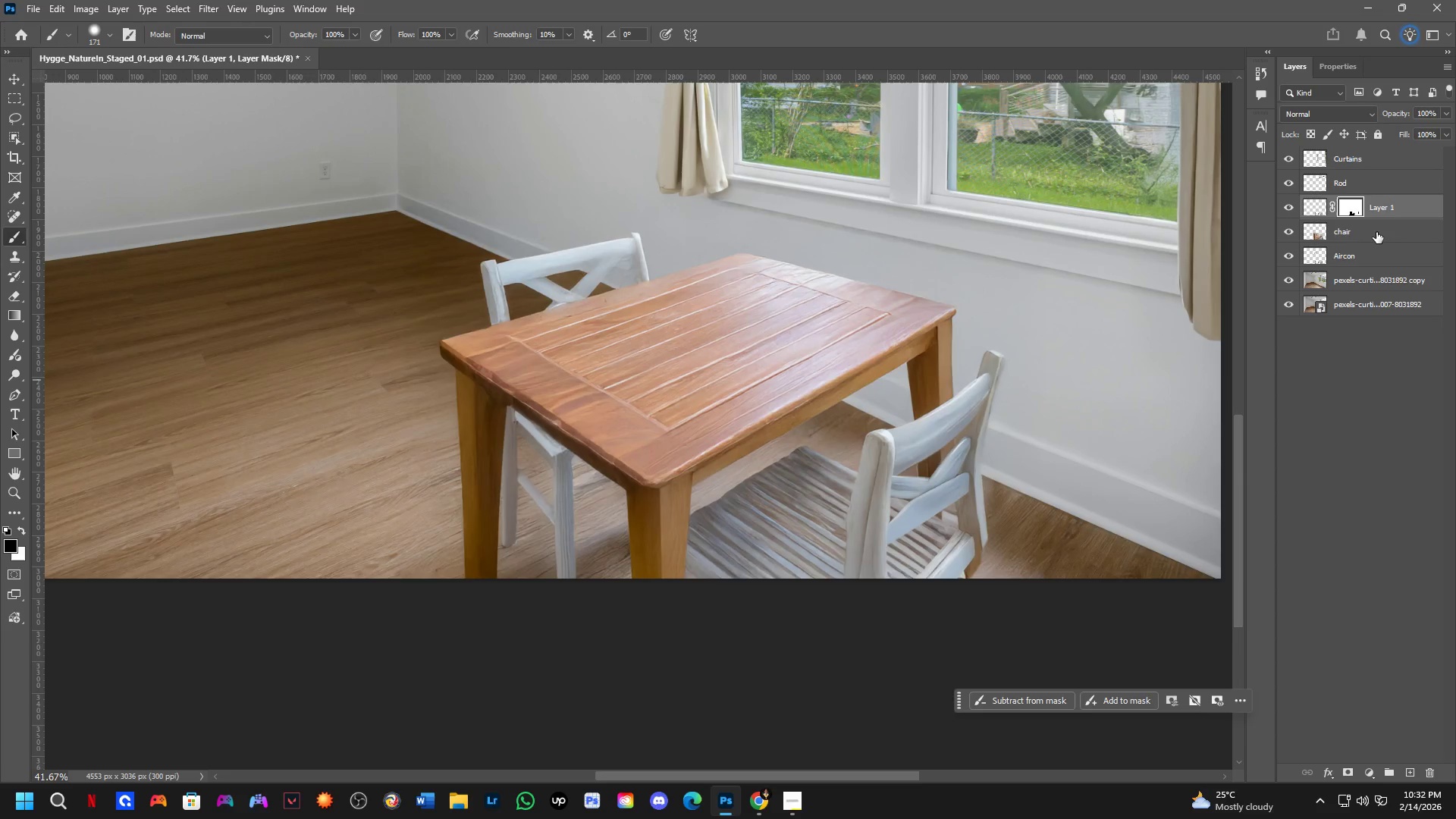 
left_click([1376, 232])
 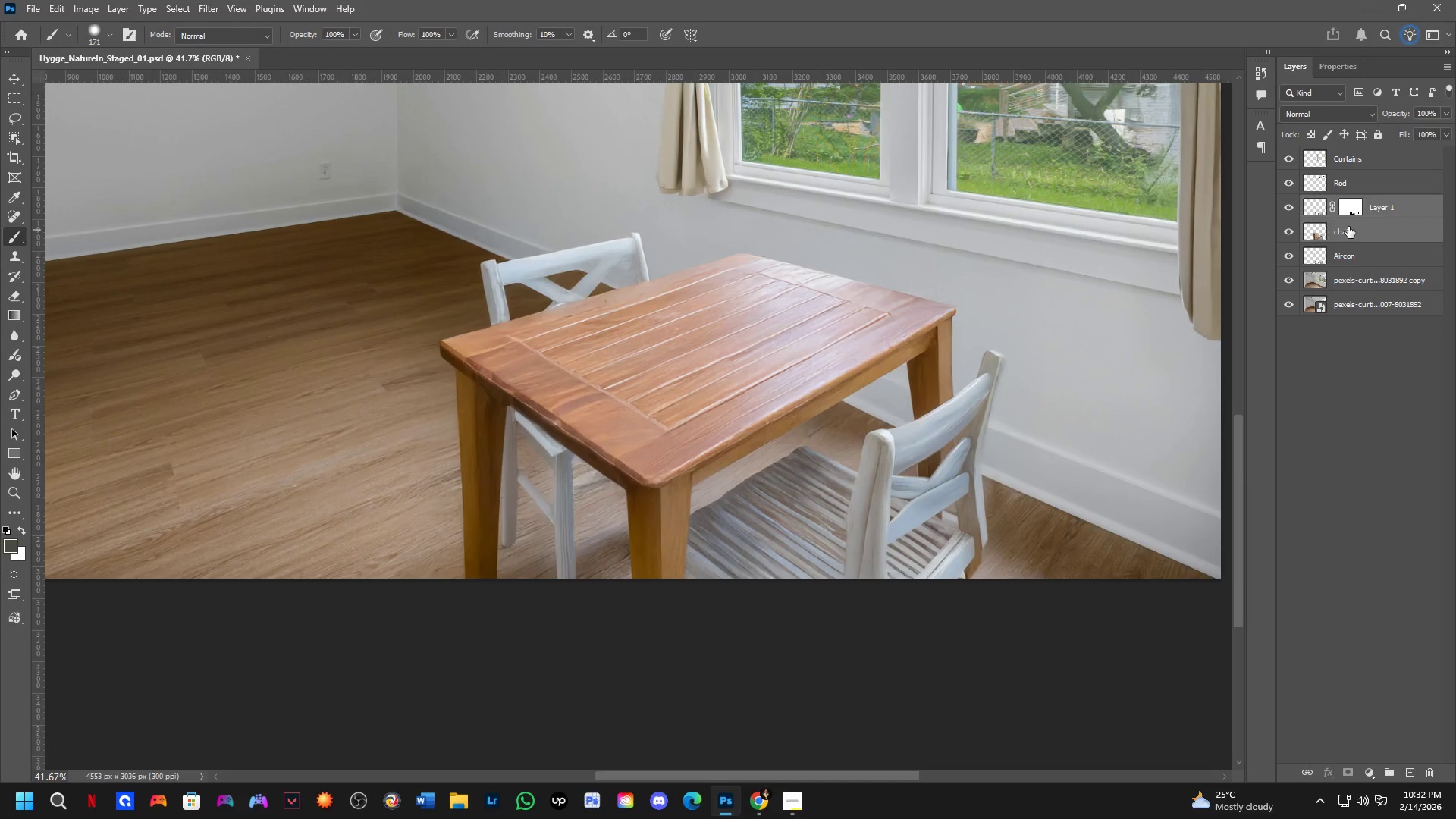 
key(Control+E)
 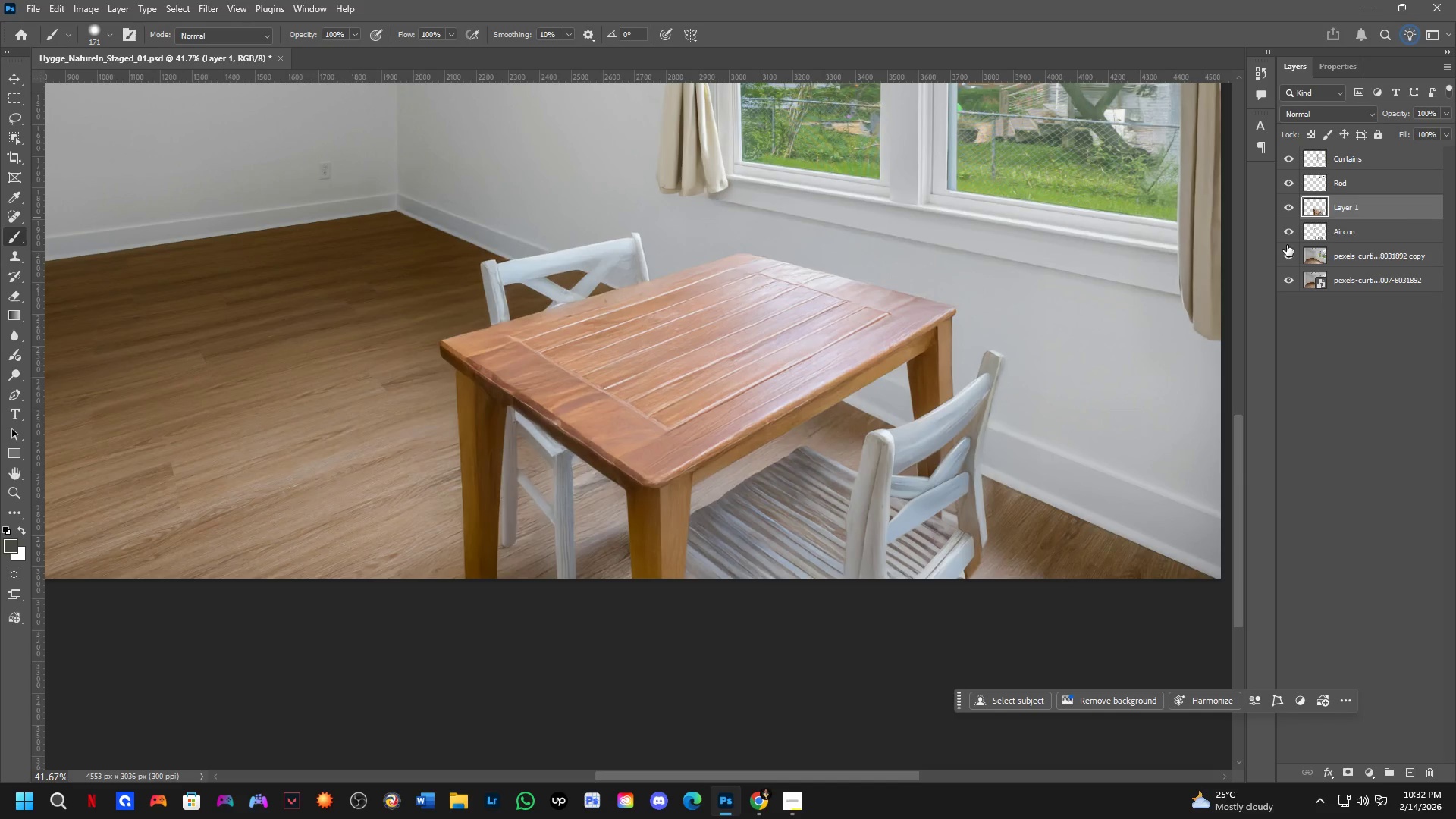 
left_click([1332, 236])
 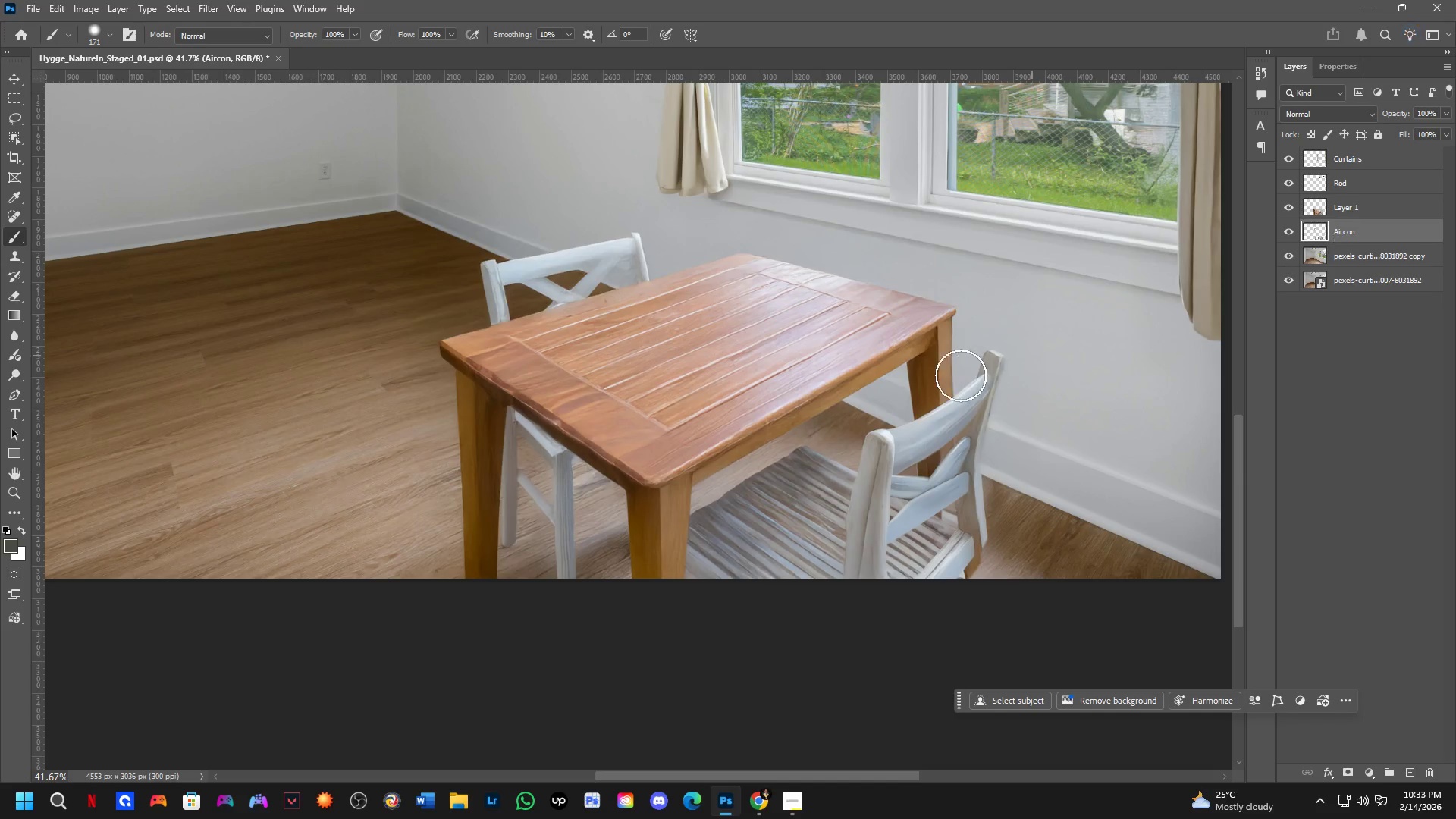 
key(L)
 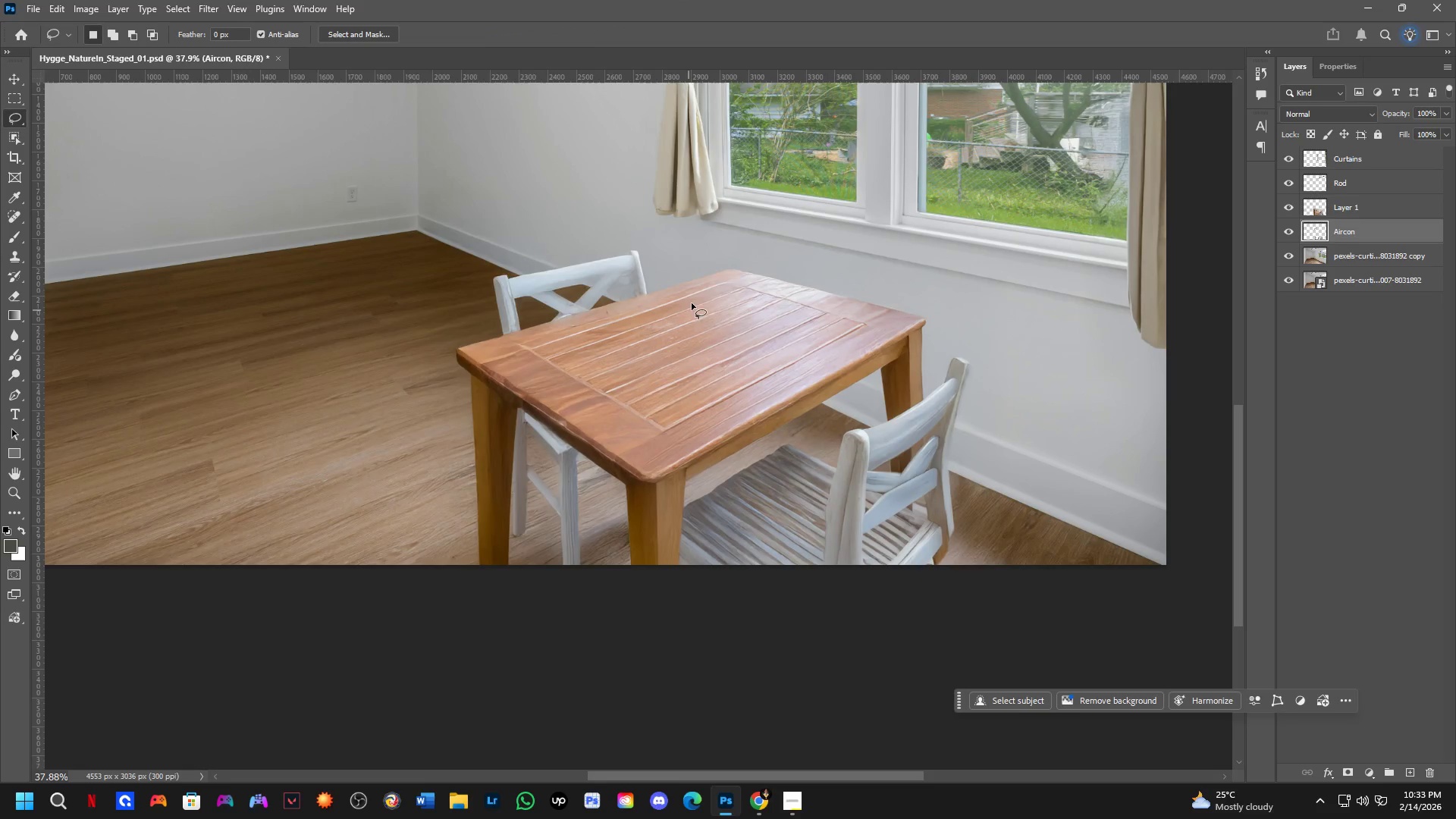 
scroll: coordinate [623, 427], scroll_direction: down, amount: 1.0
 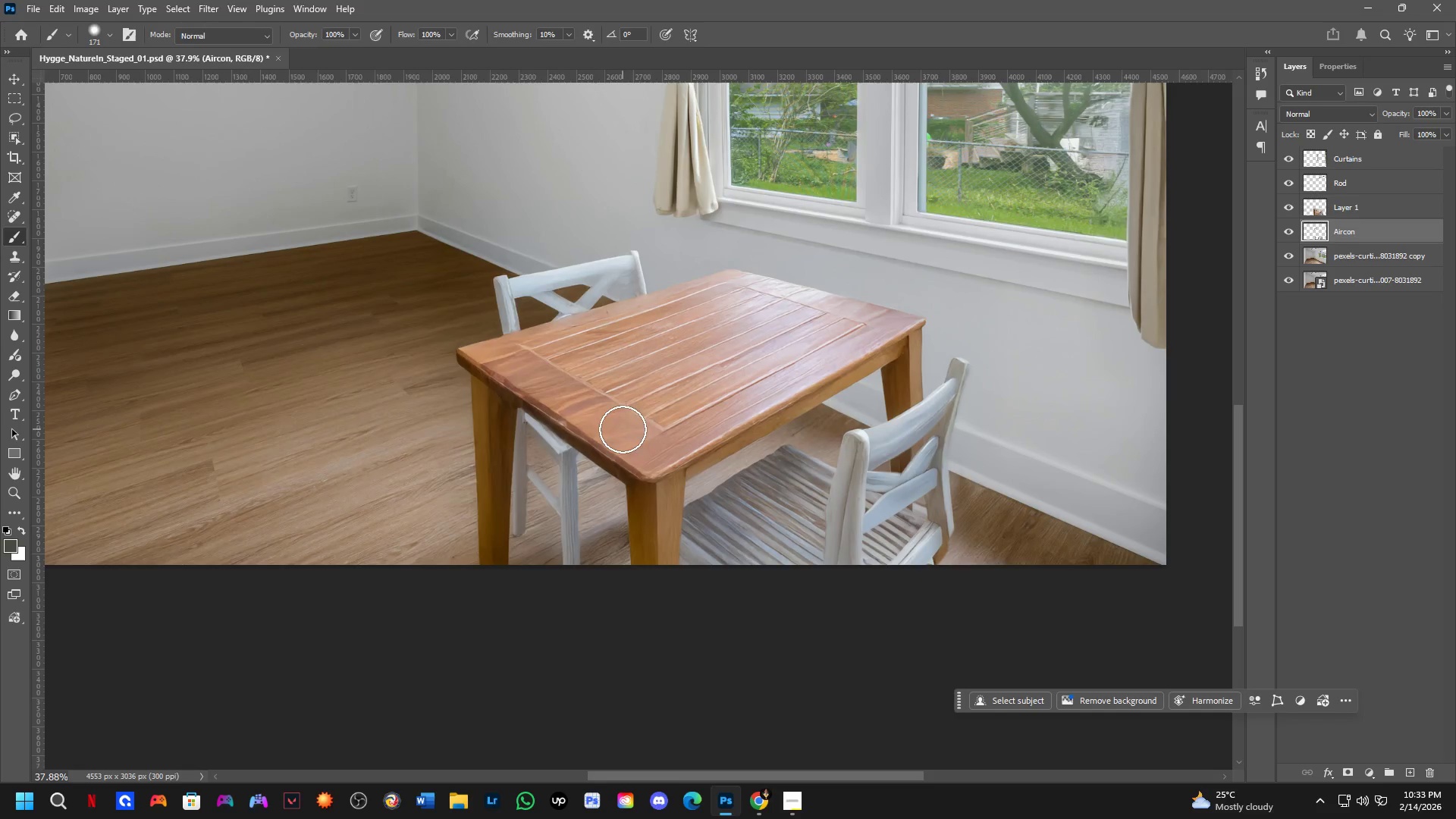 
left_click_drag(start_coordinate=[629, 215], to_coordinate=[796, 230])
 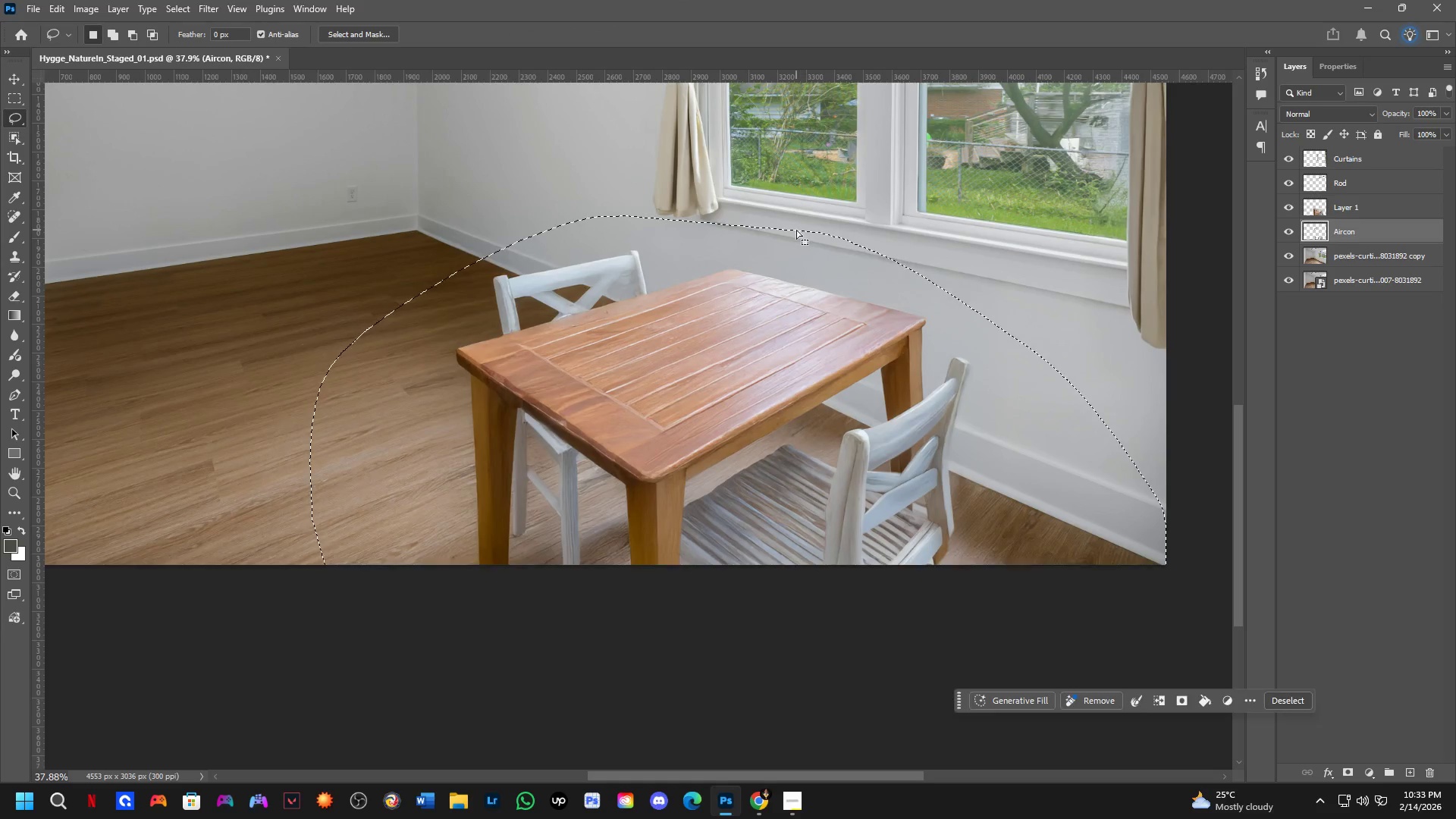 
key(Control+X)
 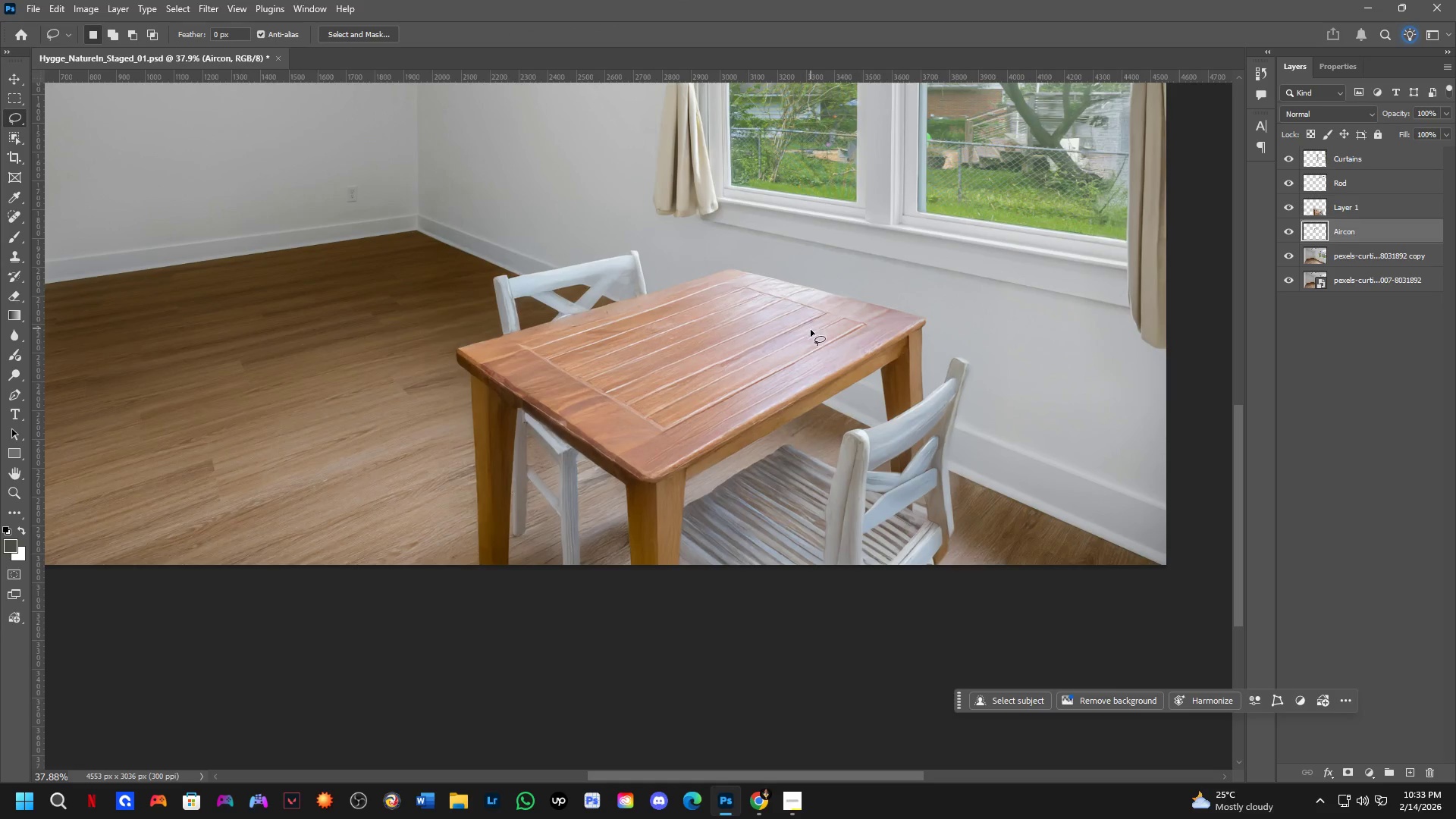 
hold_key(key=Space, duration=0.5)
 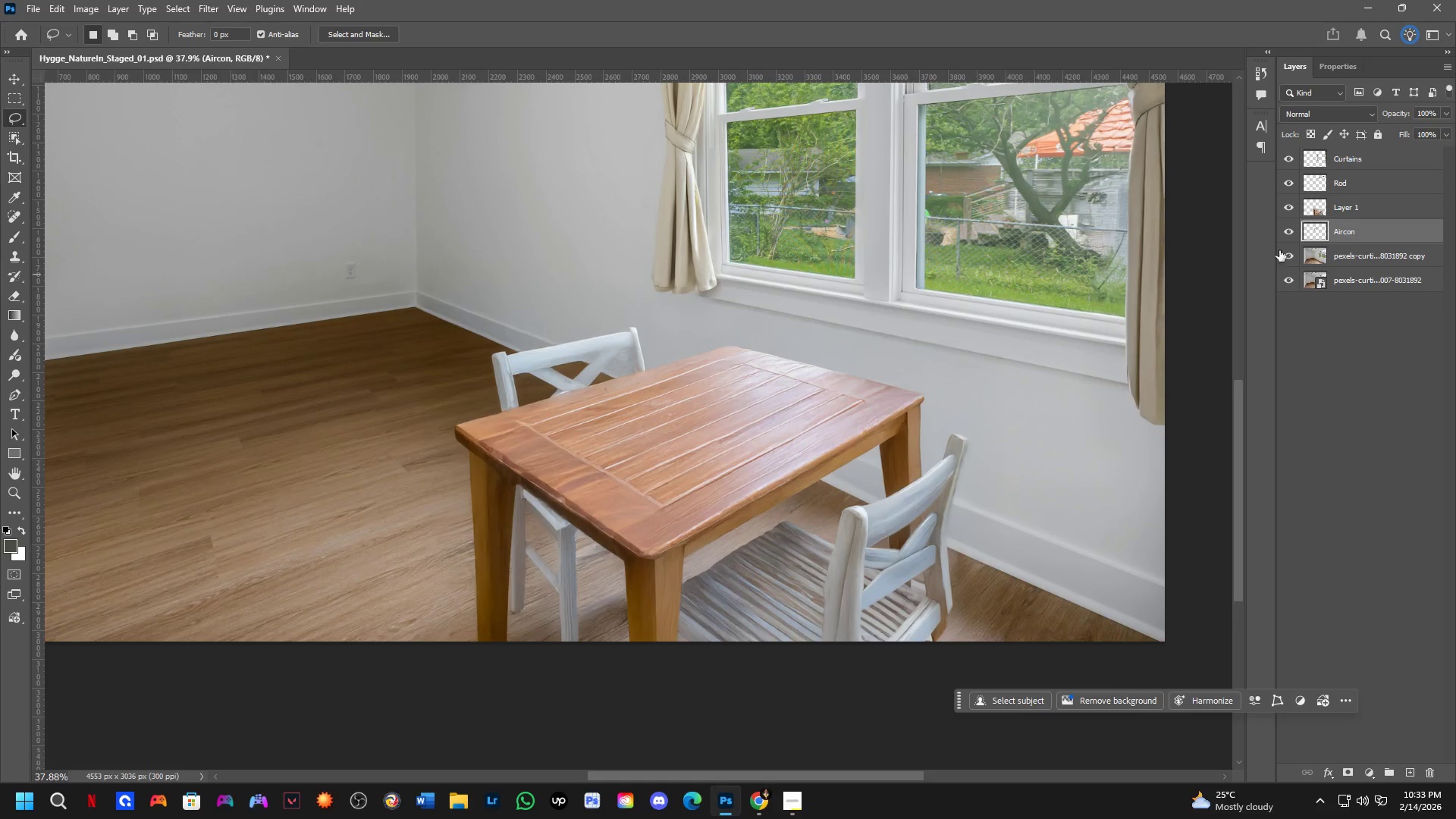 
left_click_drag(start_coordinate=[859, 346], to_coordinate=[858, 422])
 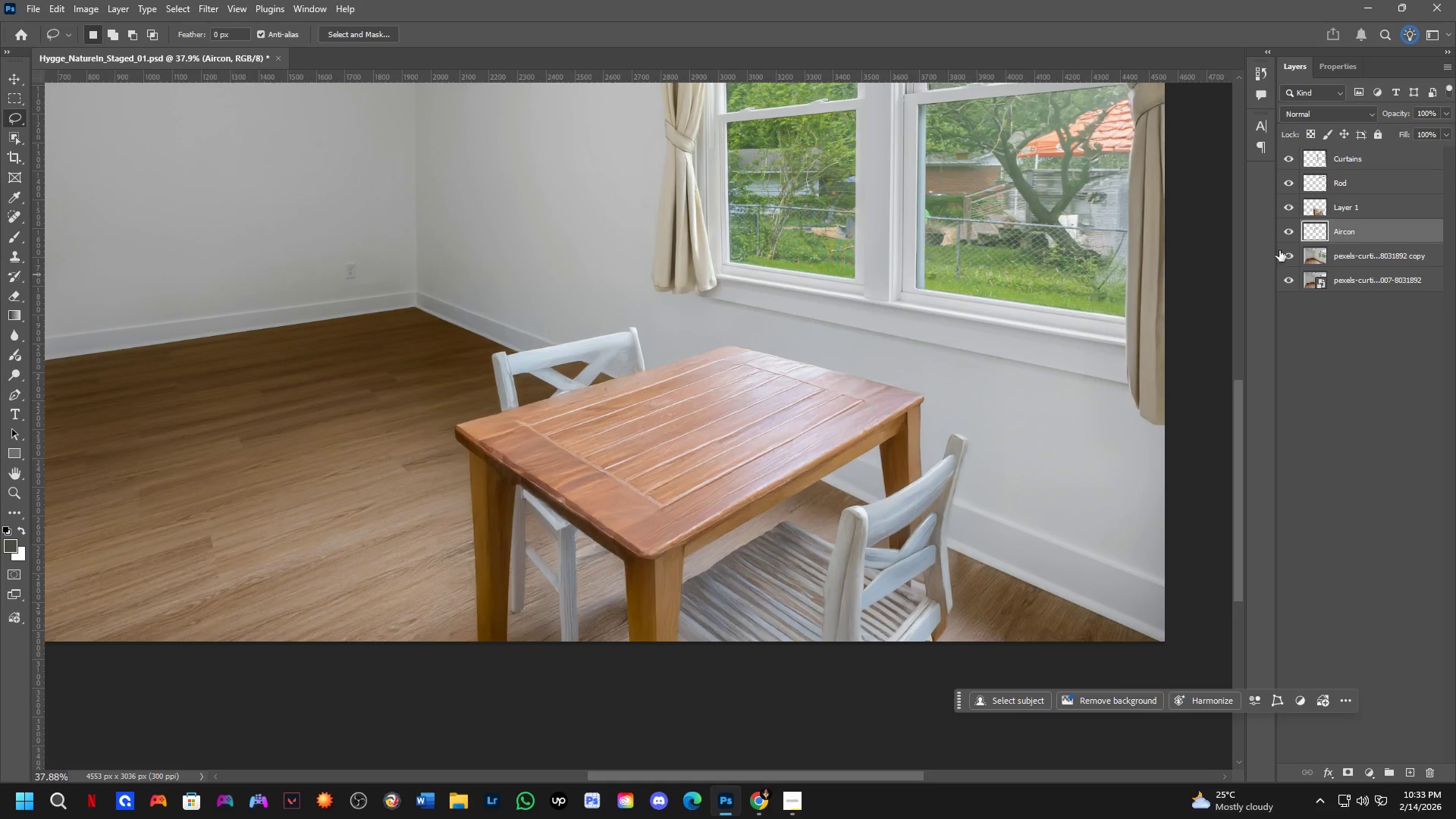 
hold_key(key=Space, duration=0.52)
 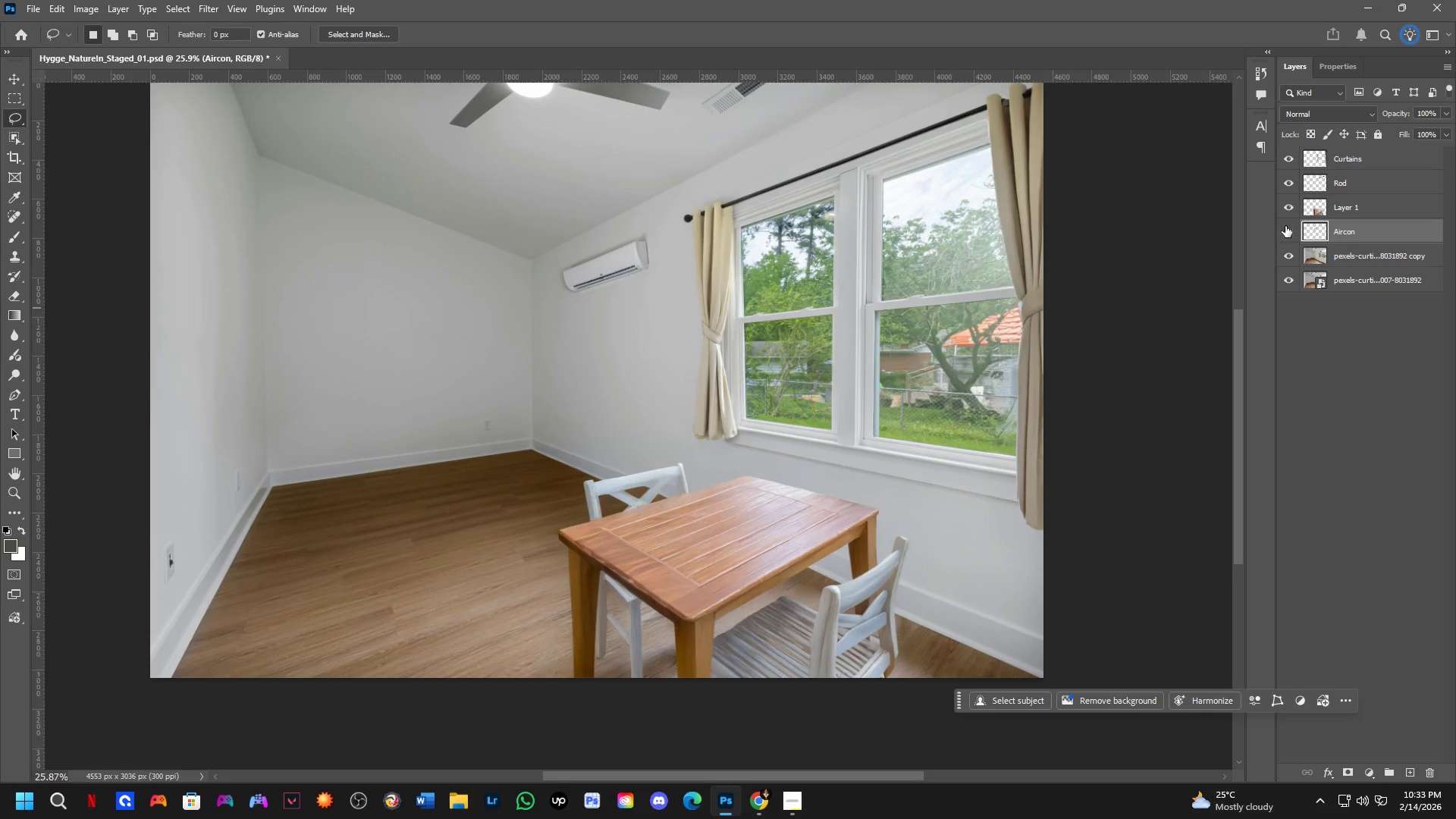 
left_click_drag(start_coordinate=[783, 362], to_coordinate=[796, 454])
 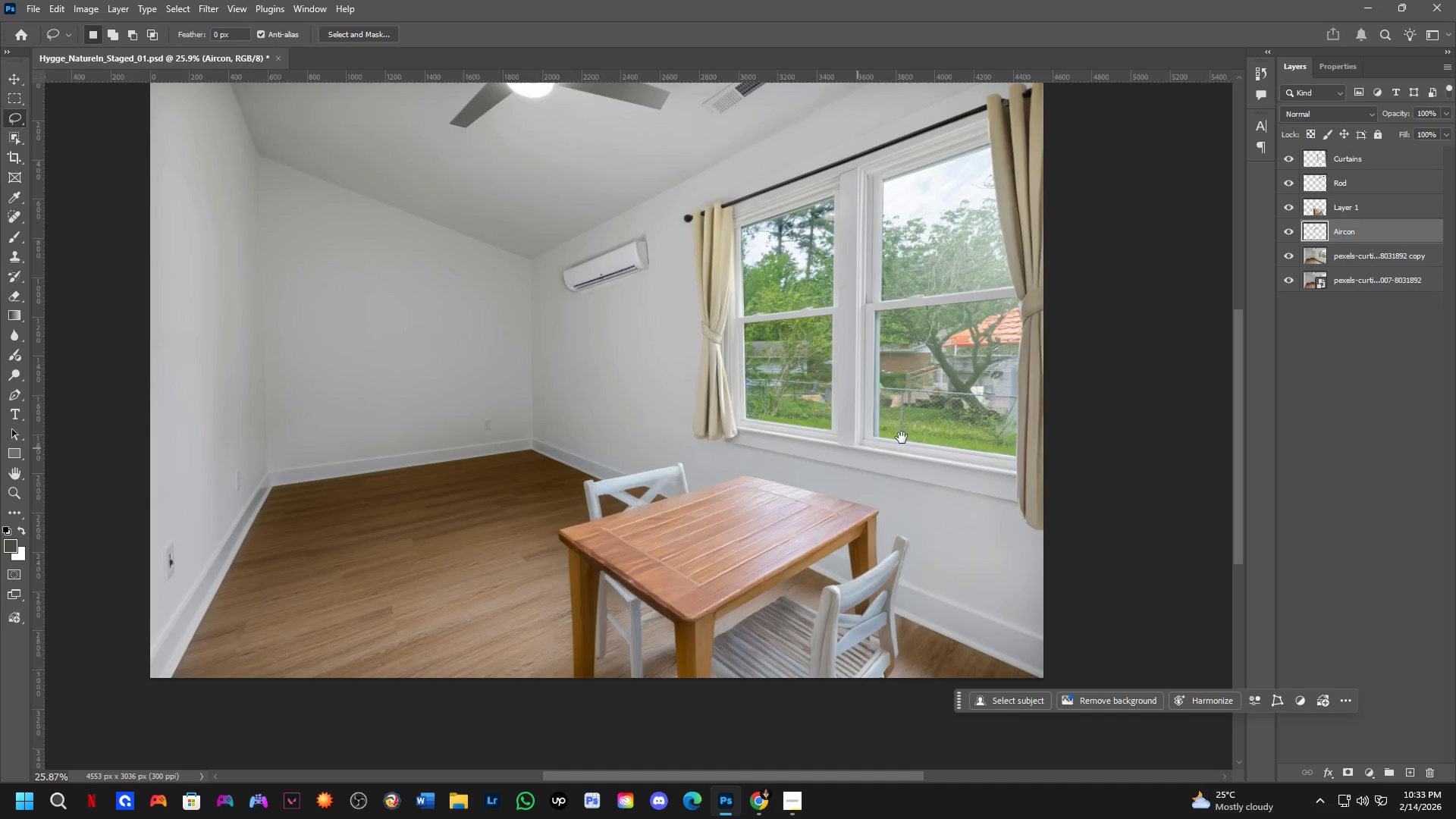 
scroll: coordinate [733, 469], scroll_direction: down, amount: 4.0
 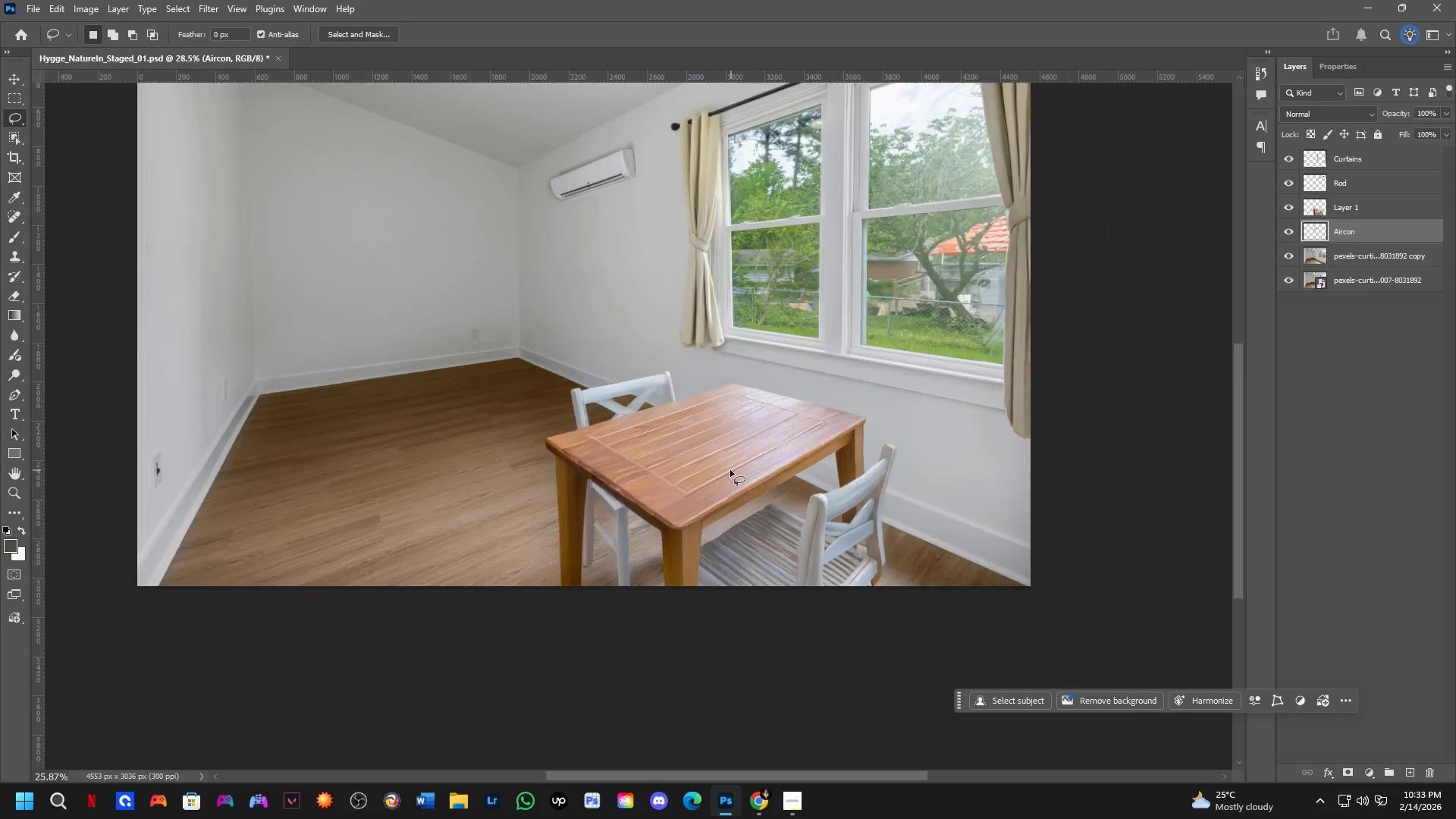 
hold_key(key=Space, duration=8.94)
 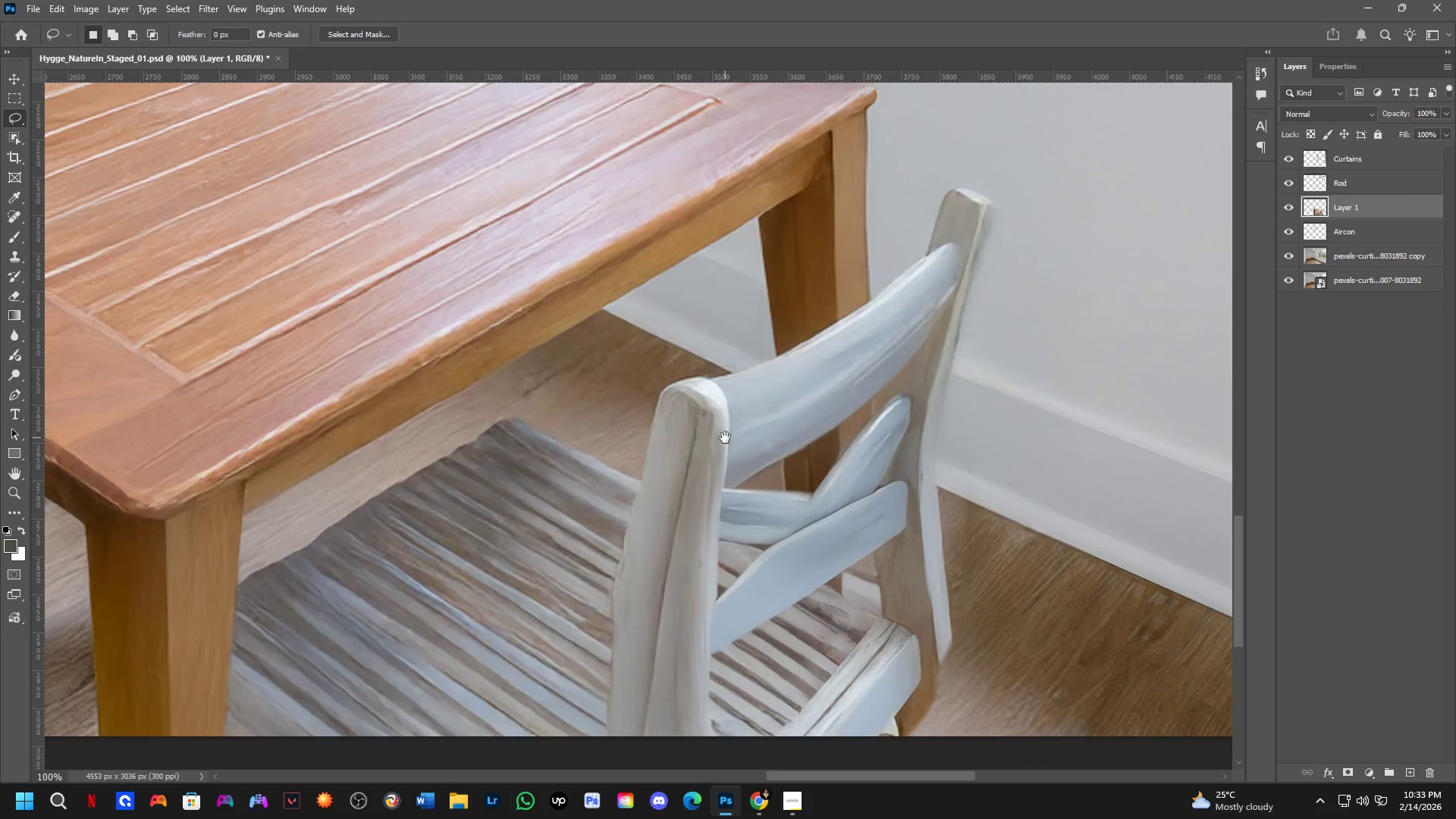 
double_click([1285, 225])
 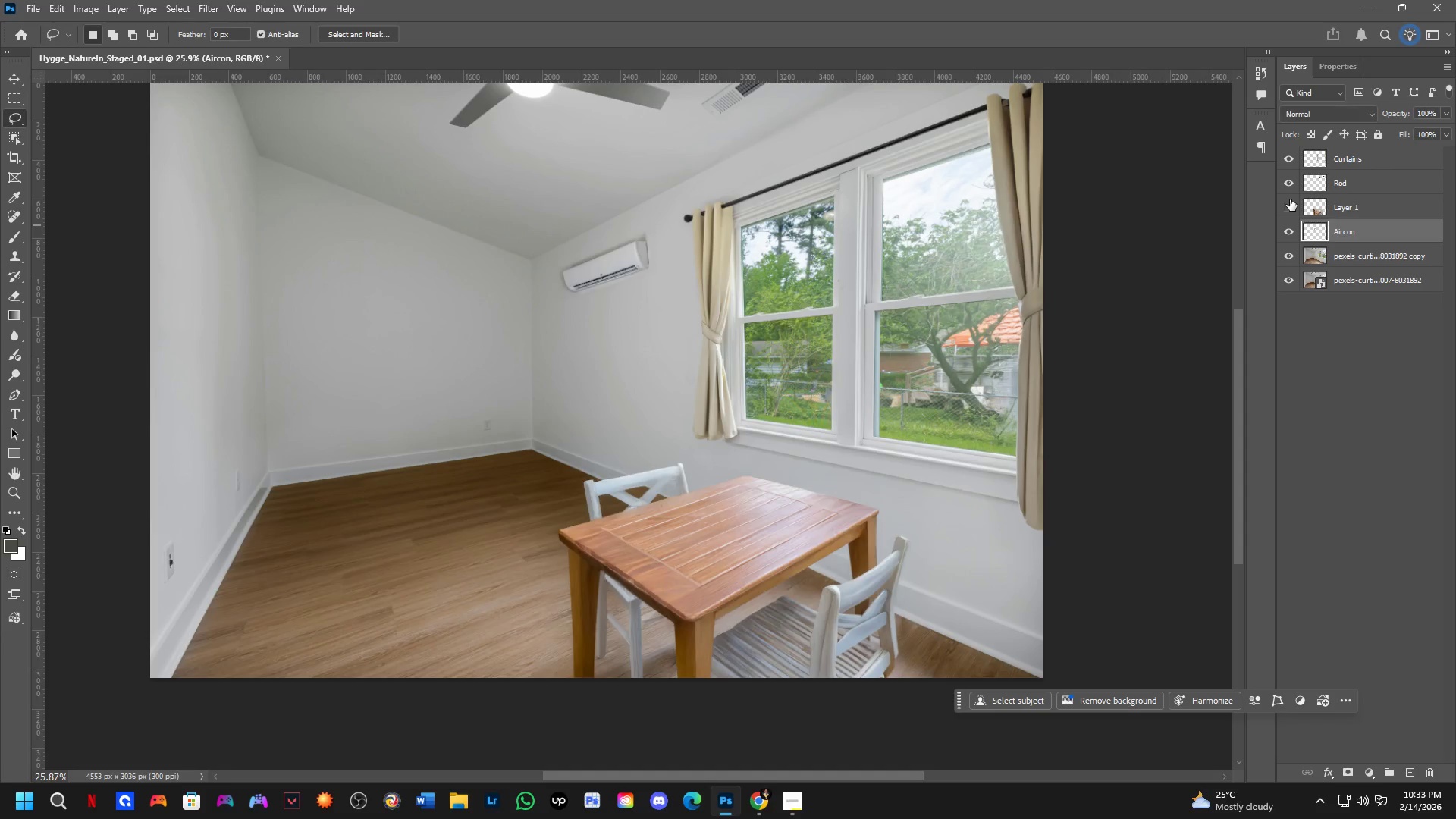 
triple_click([1290, 199])
 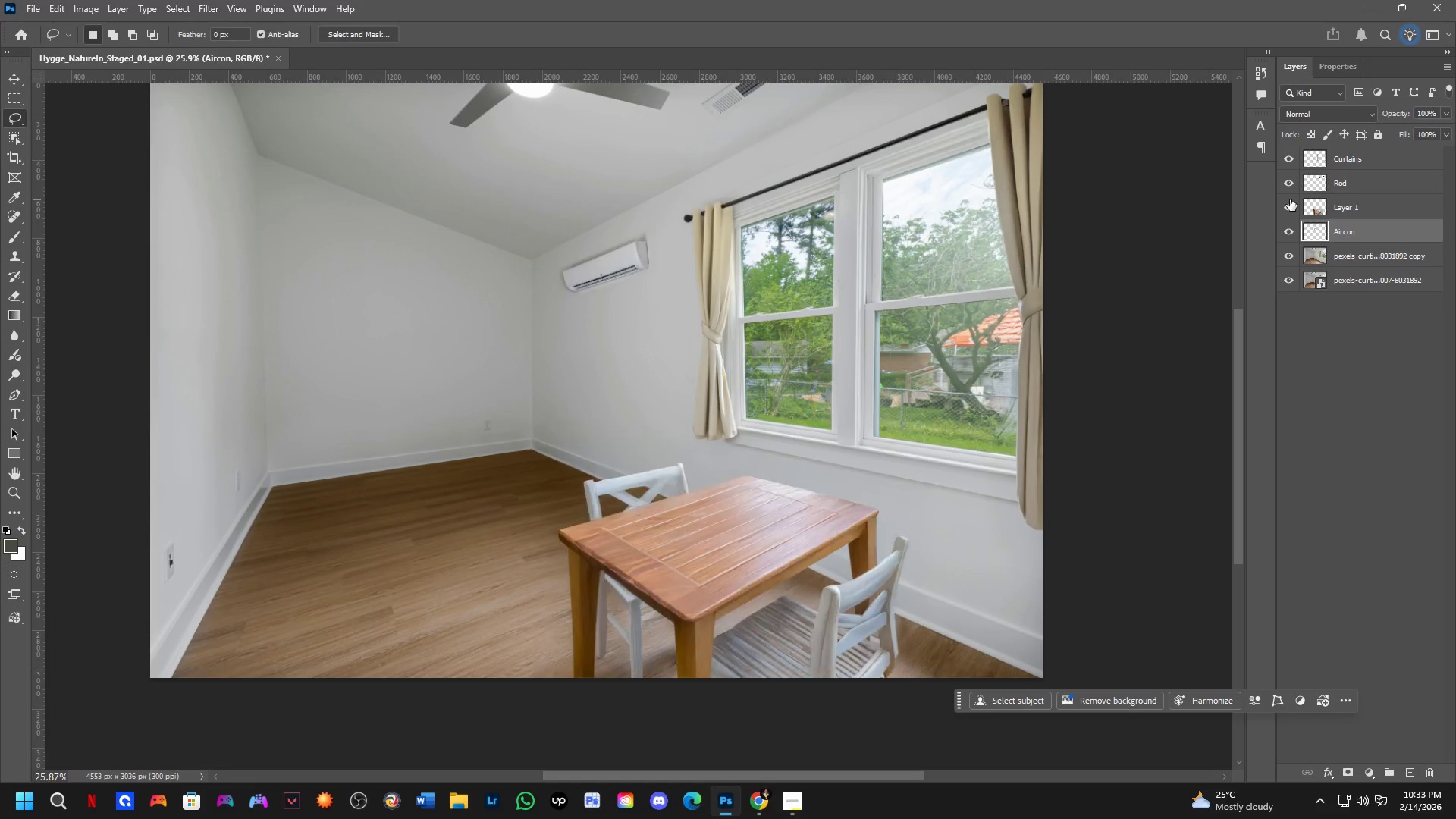 
triple_click([1290, 199])
 